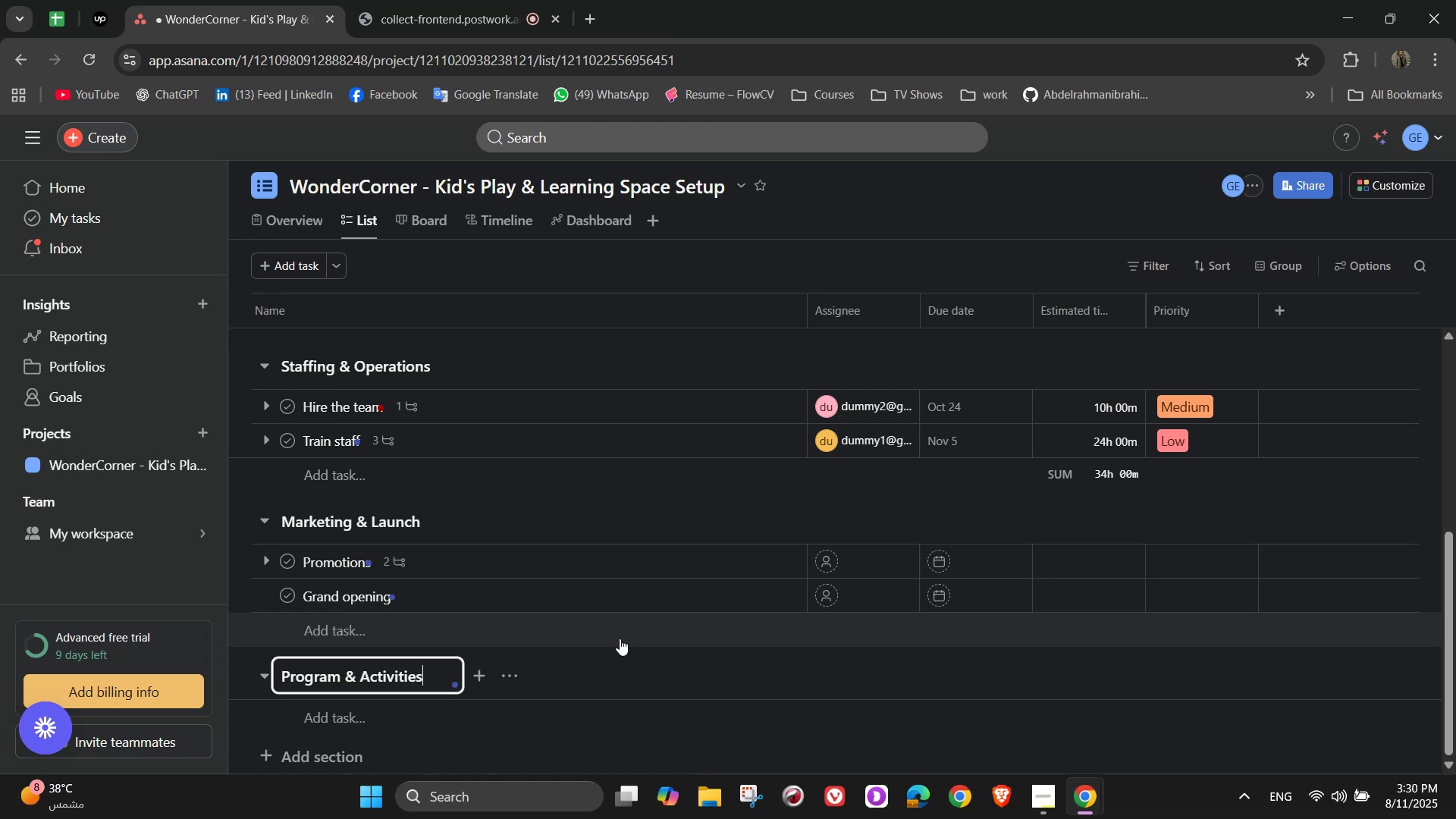 
left_click([341, 696])
 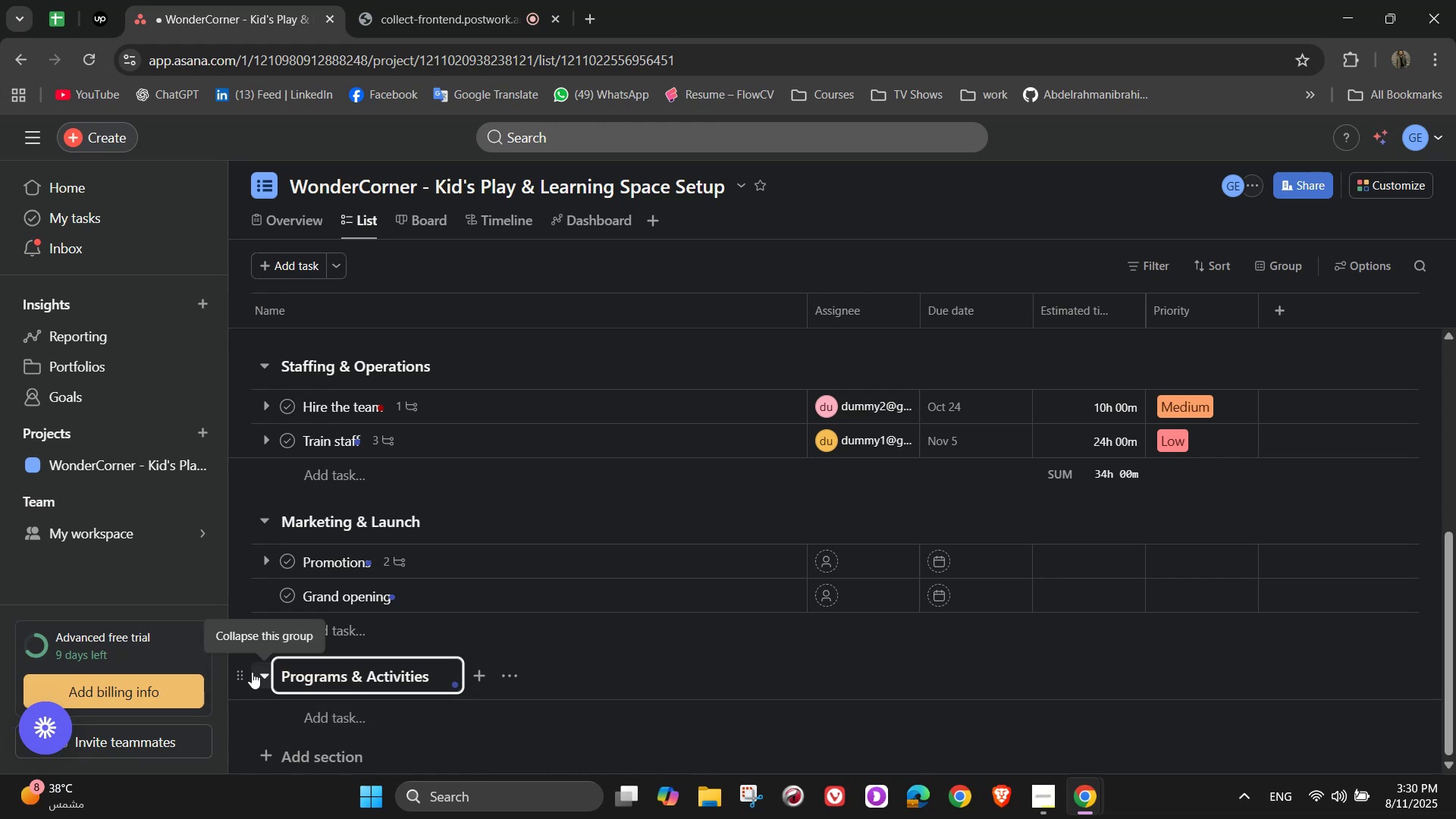 
left_click_drag(start_coordinate=[243, 670], to_coordinate=[249, 599])
 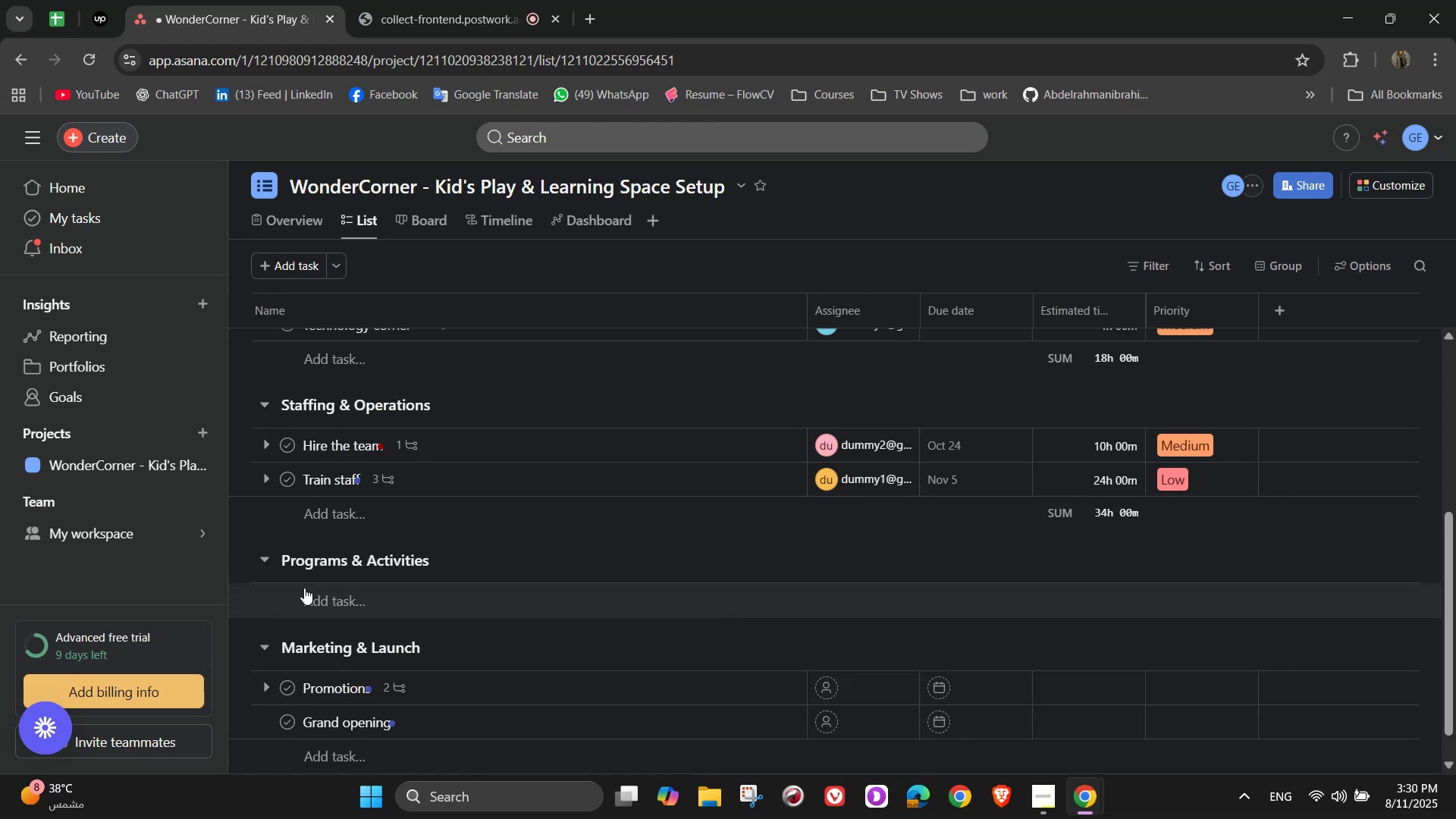 
scroll: coordinate [309, 582], scroll_direction: down, amount: 2.0
 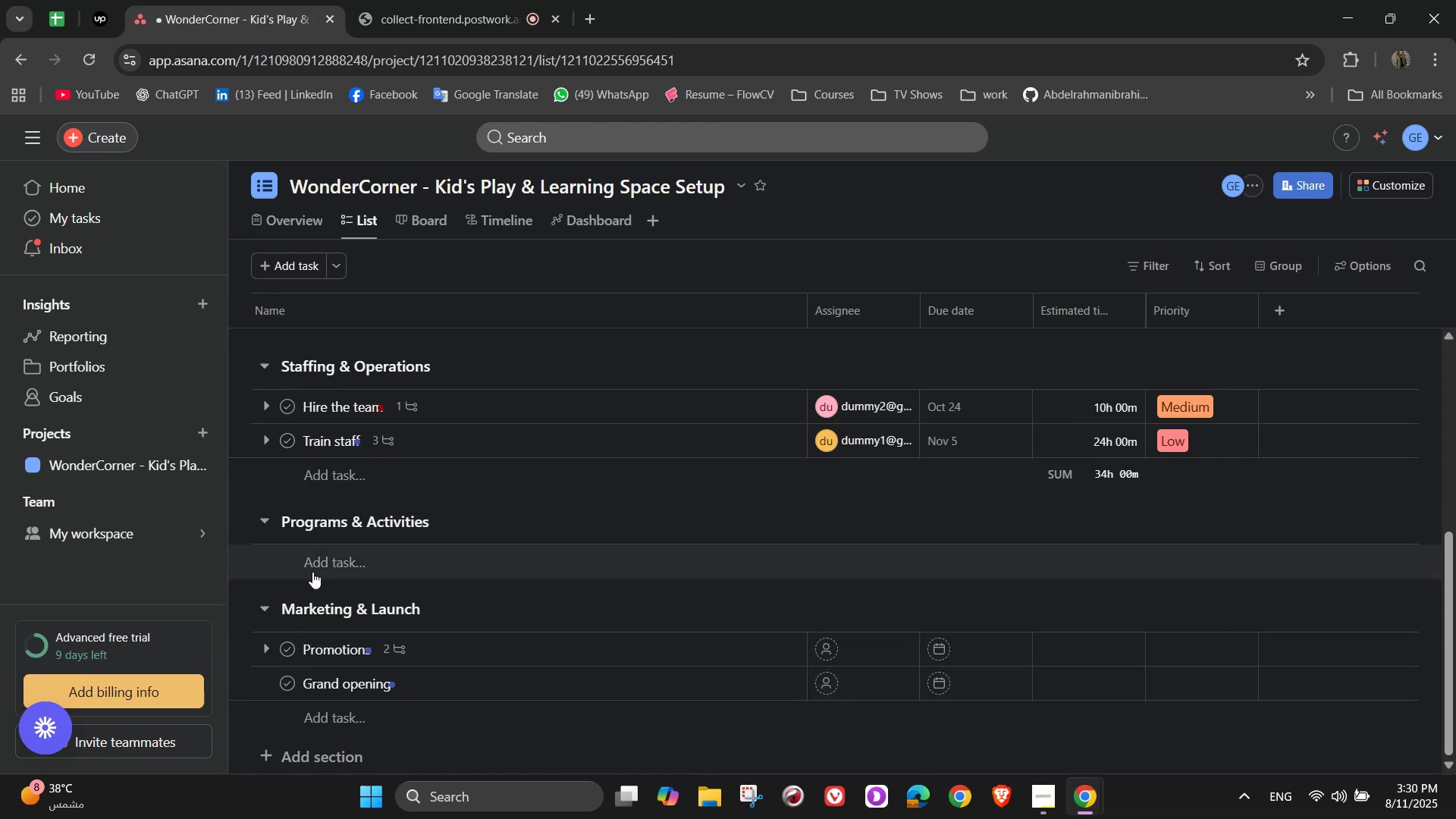 
wait(8.74)
 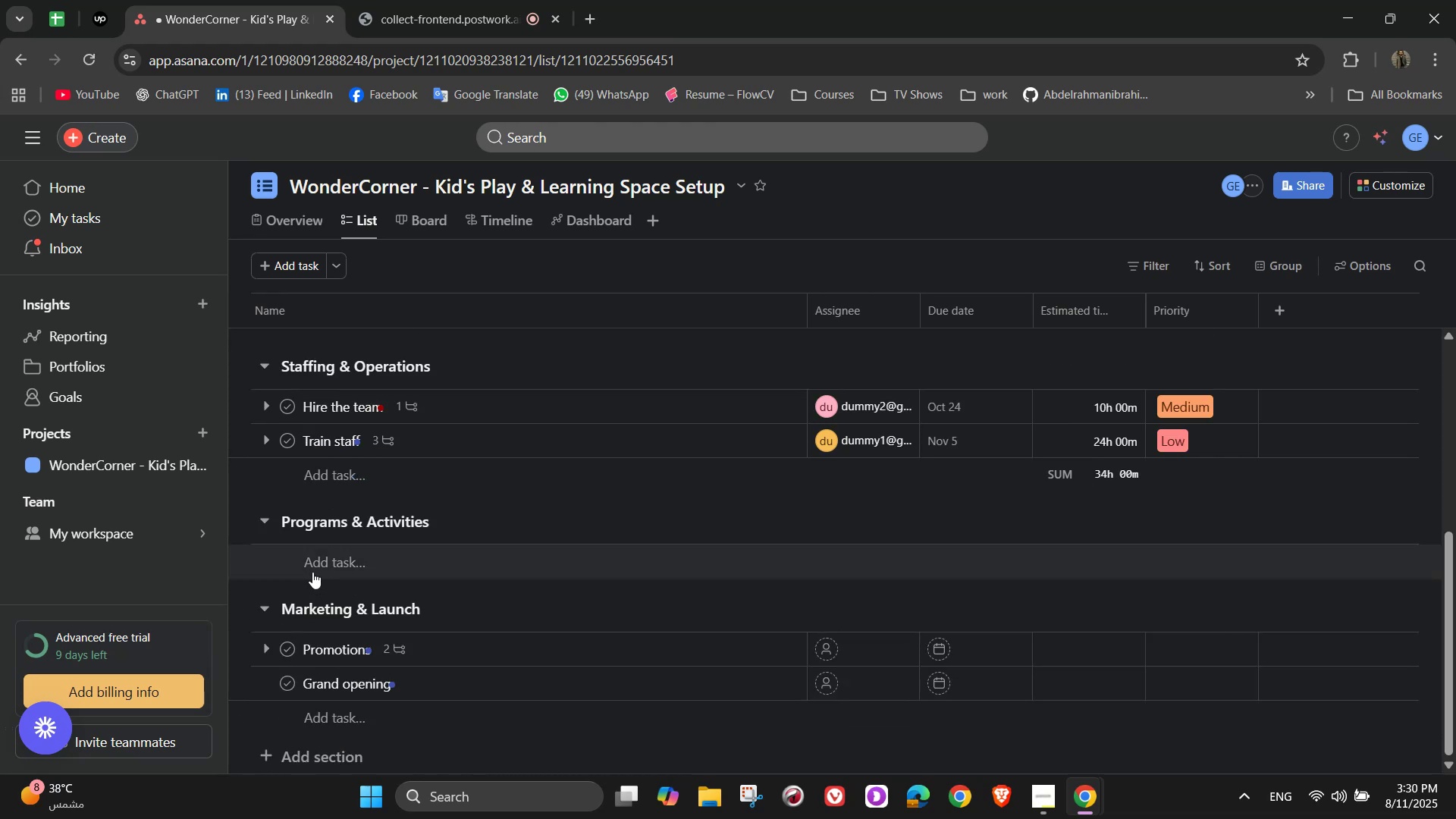 
scroll: coordinate [504, 626], scroll_direction: down, amount: 3.0
 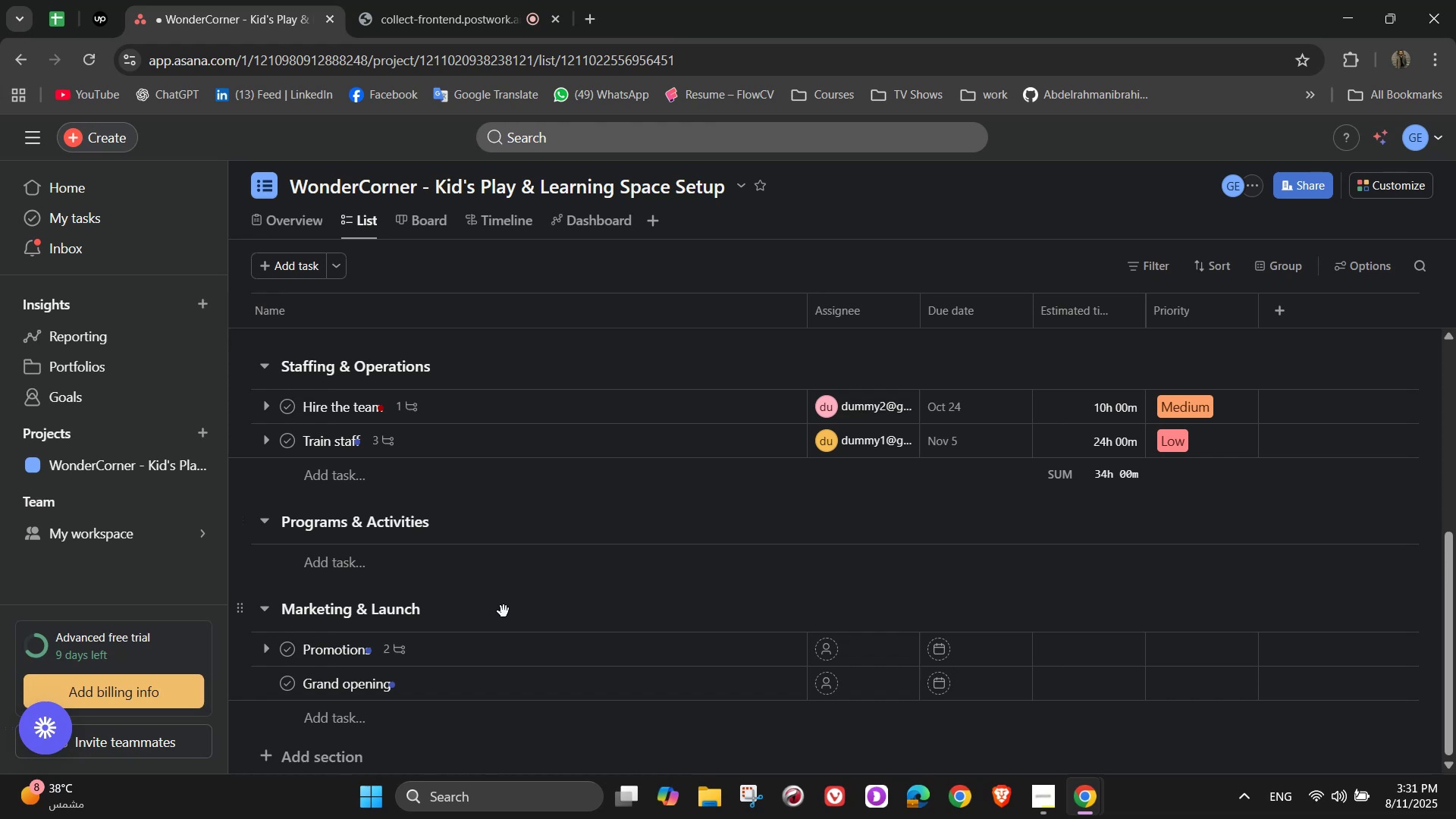 
wait(18.5)
 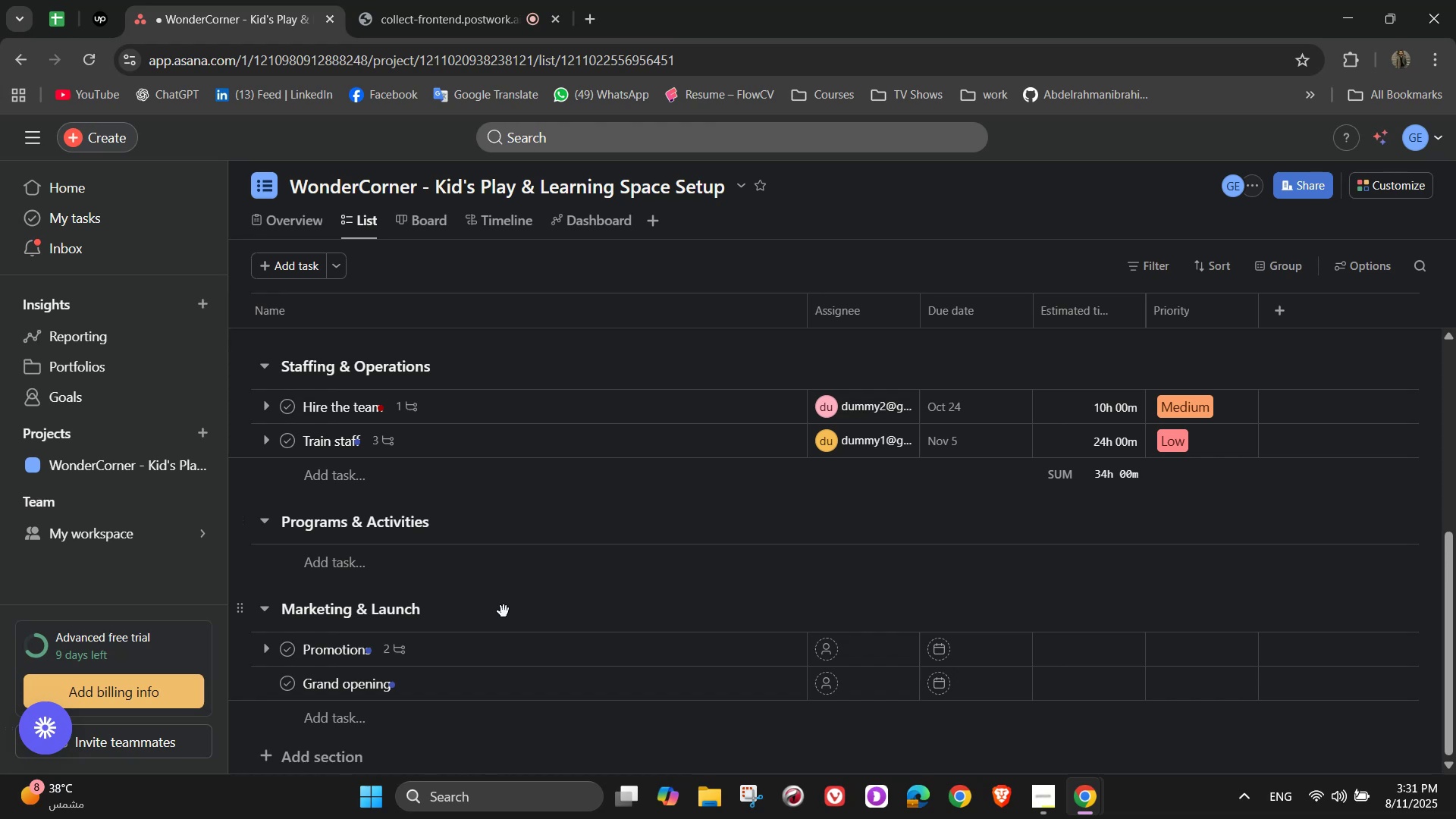 
left_click([362, 563])
 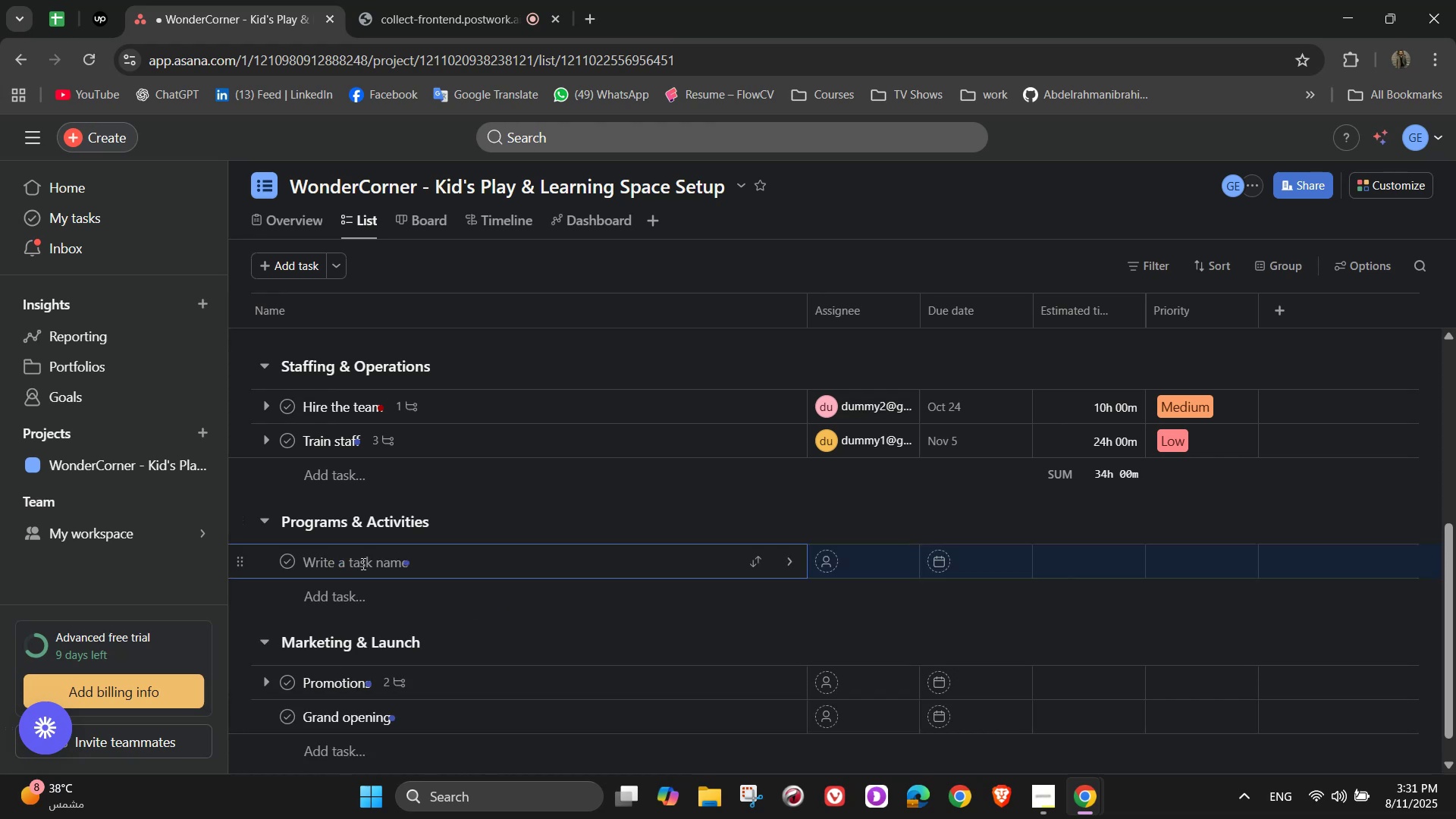 
type(Weekly events)
 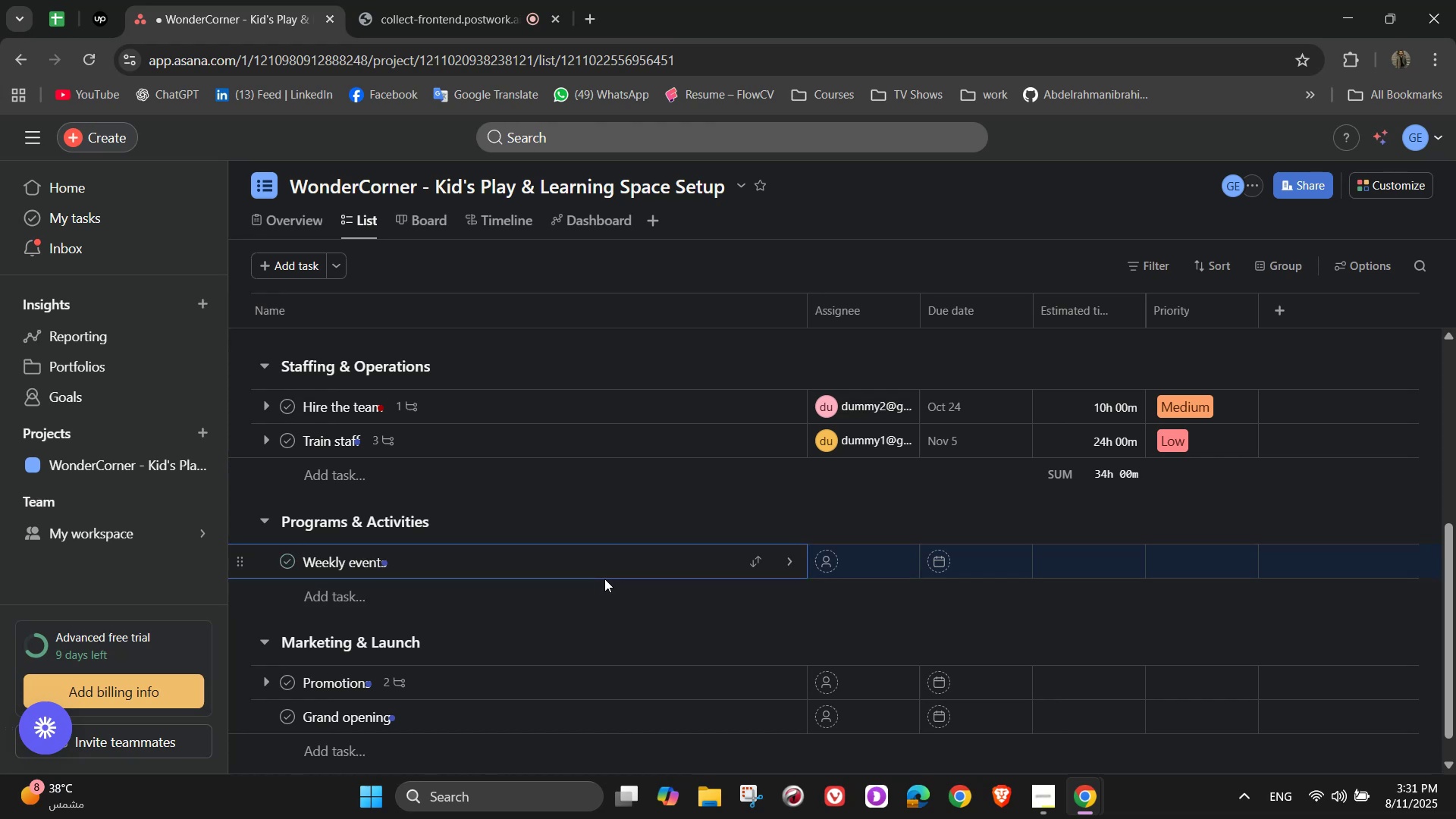 
wait(10.34)
 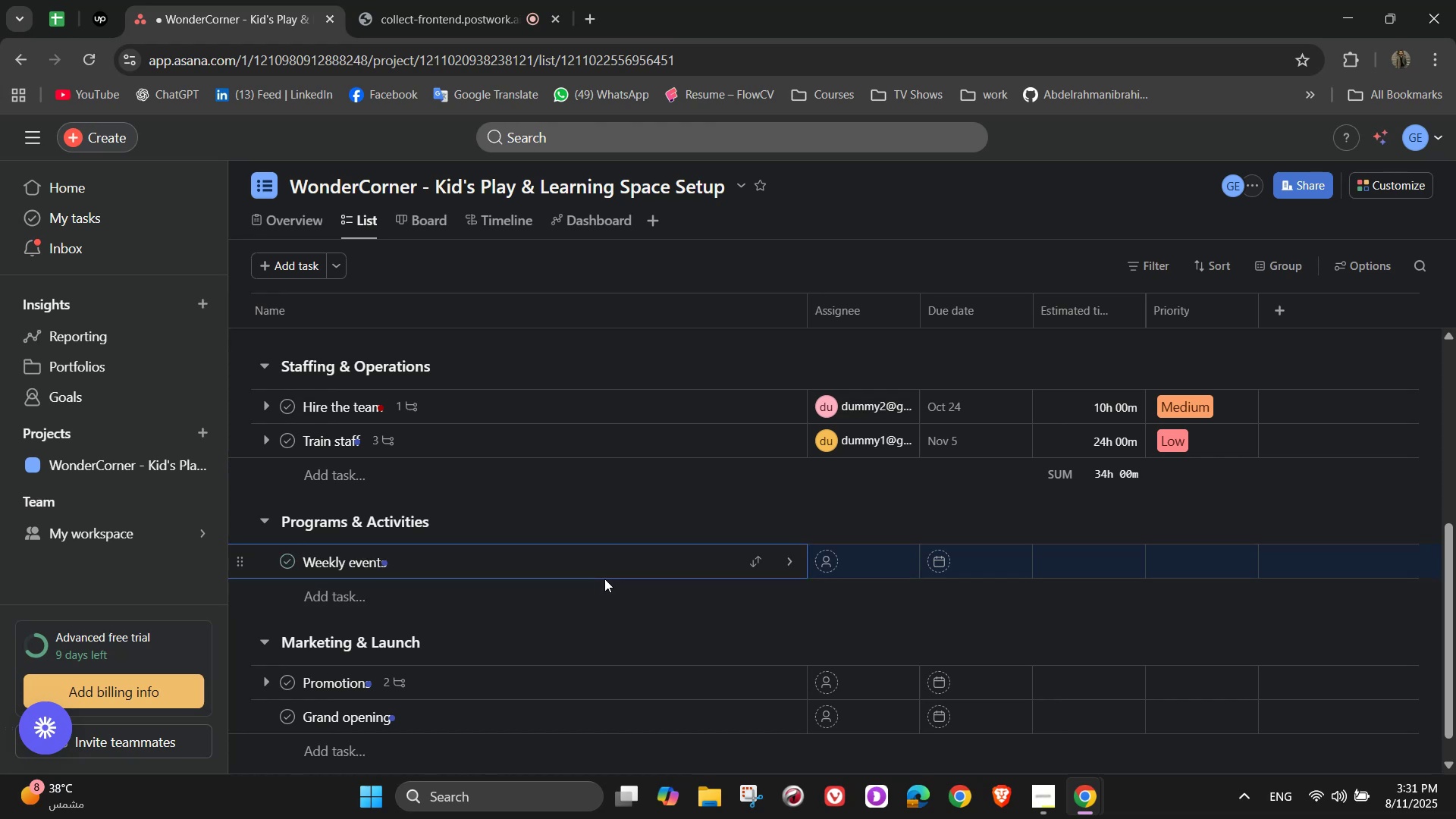 
left_click_drag(start_coordinate=[797, 560], to_coordinate=[792, 582])
 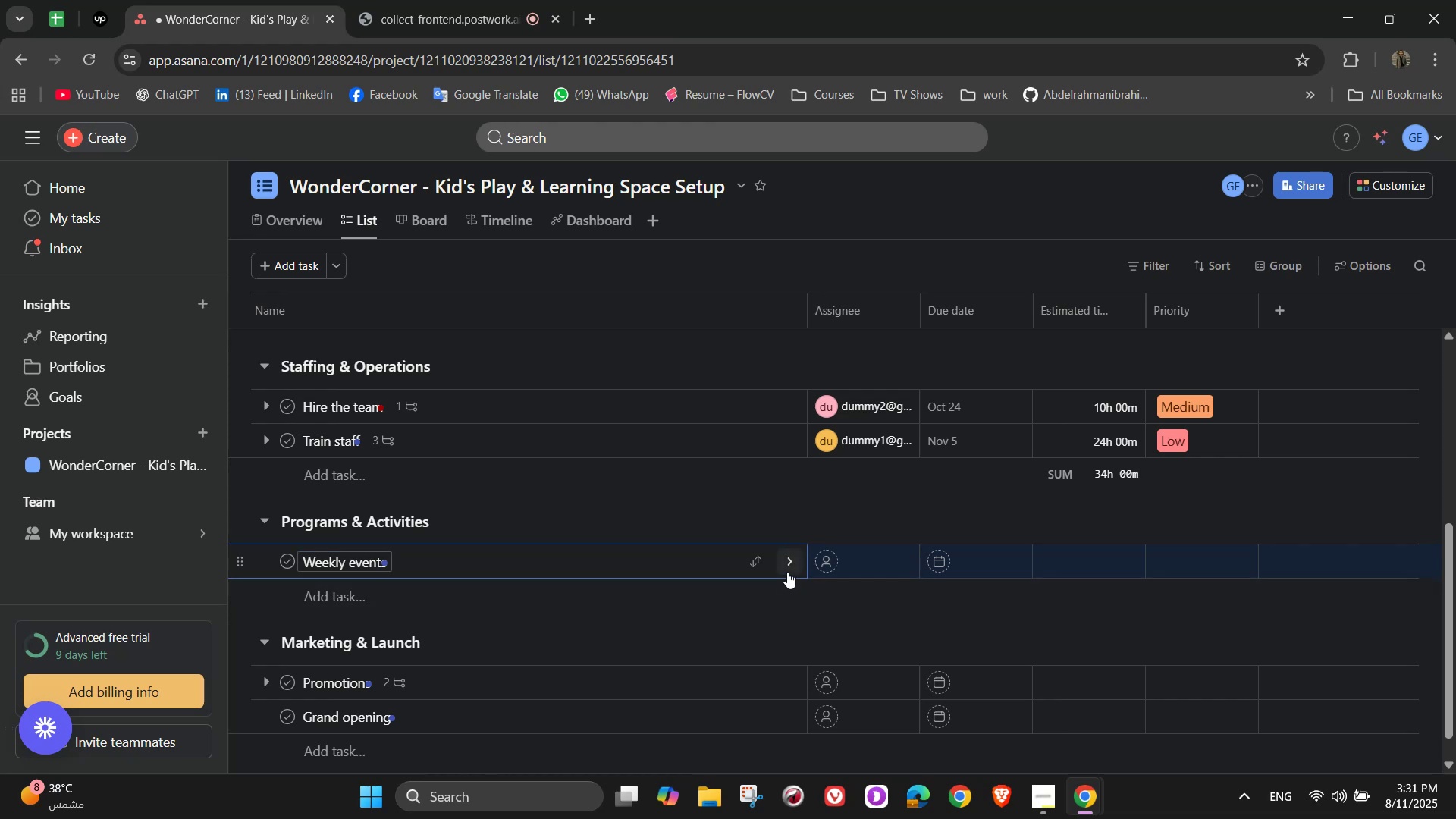 
left_click([786, 567])
 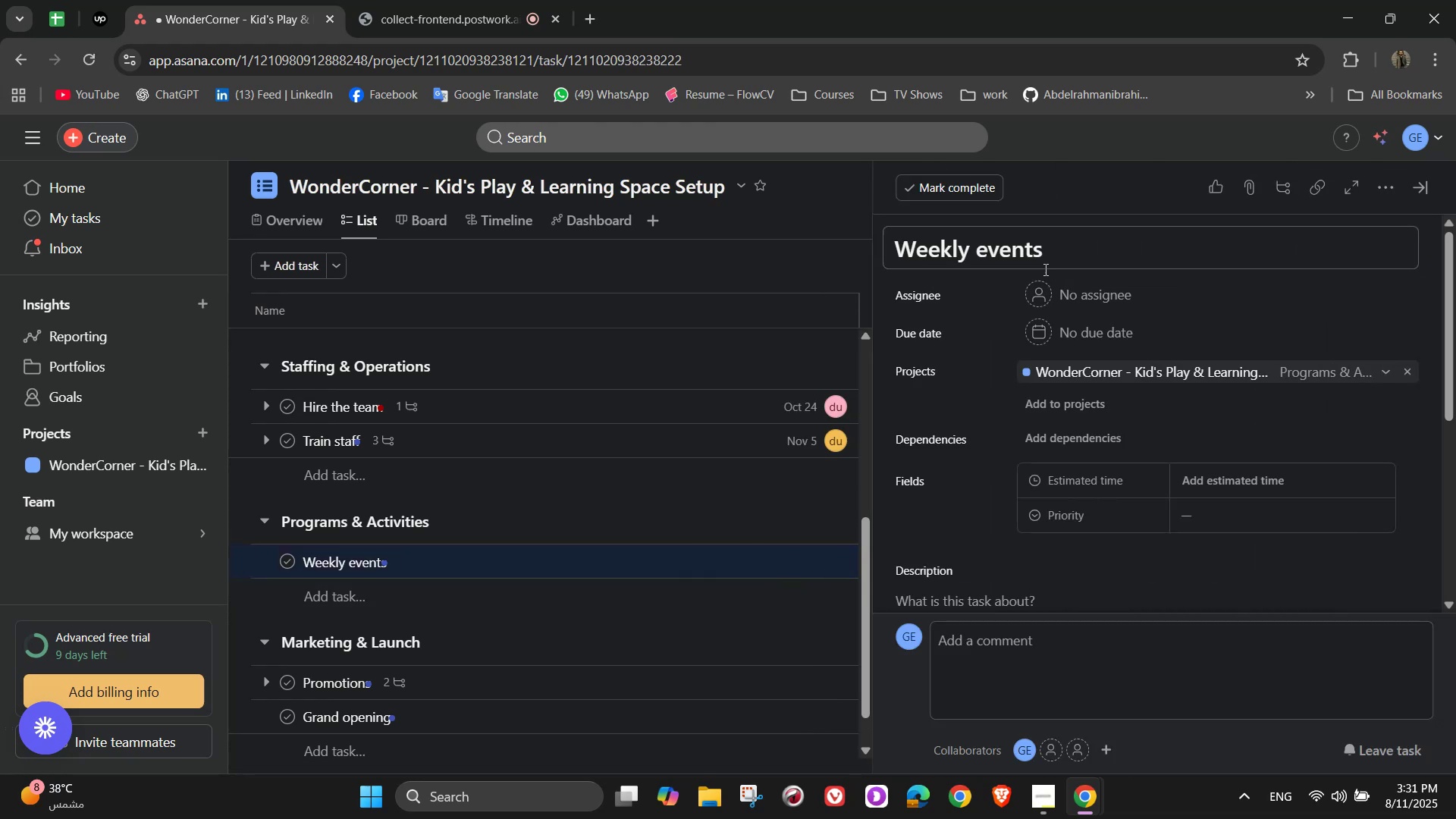 
left_click([1094, 290])
 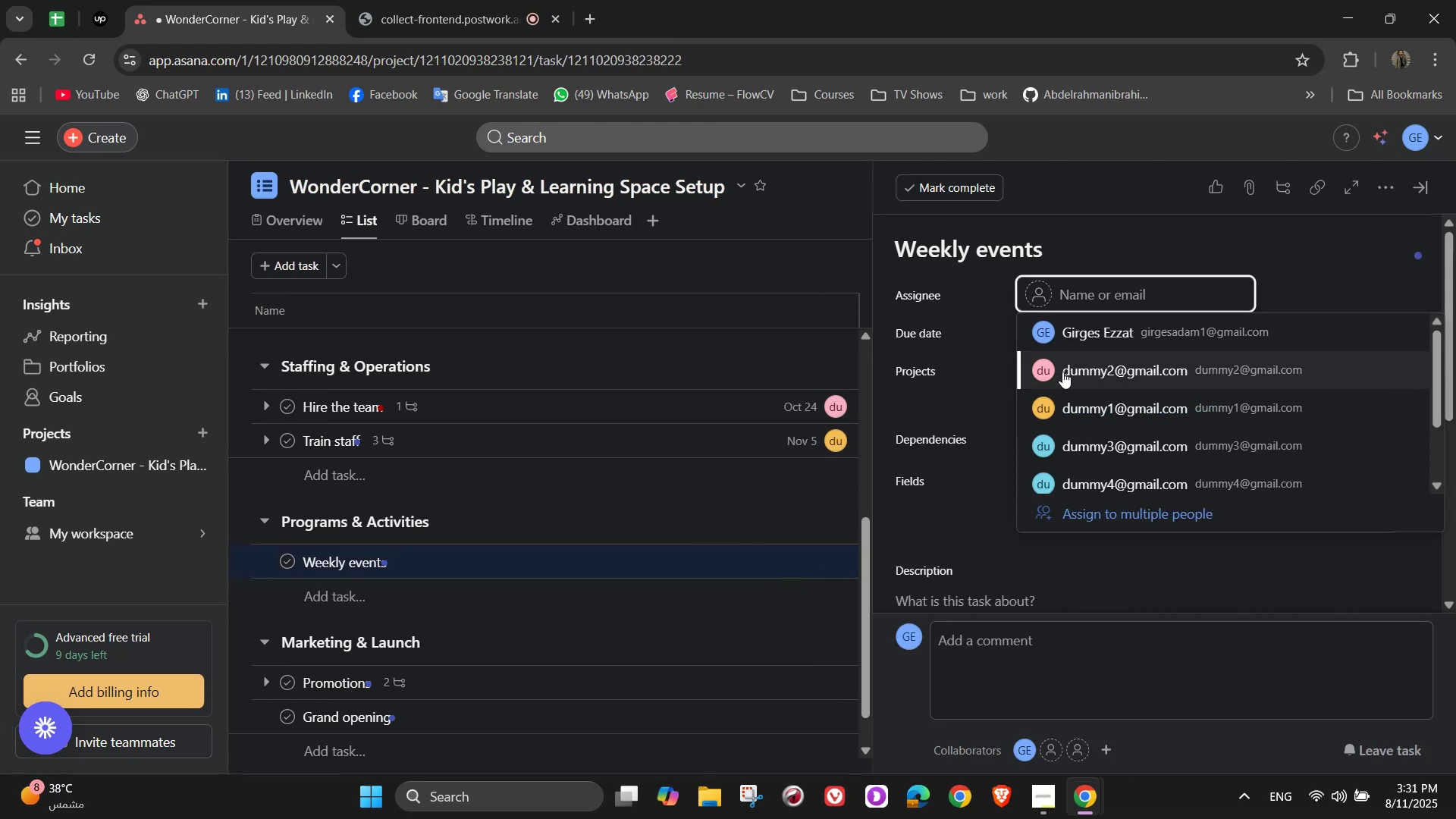 
left_click([1072, 336])
 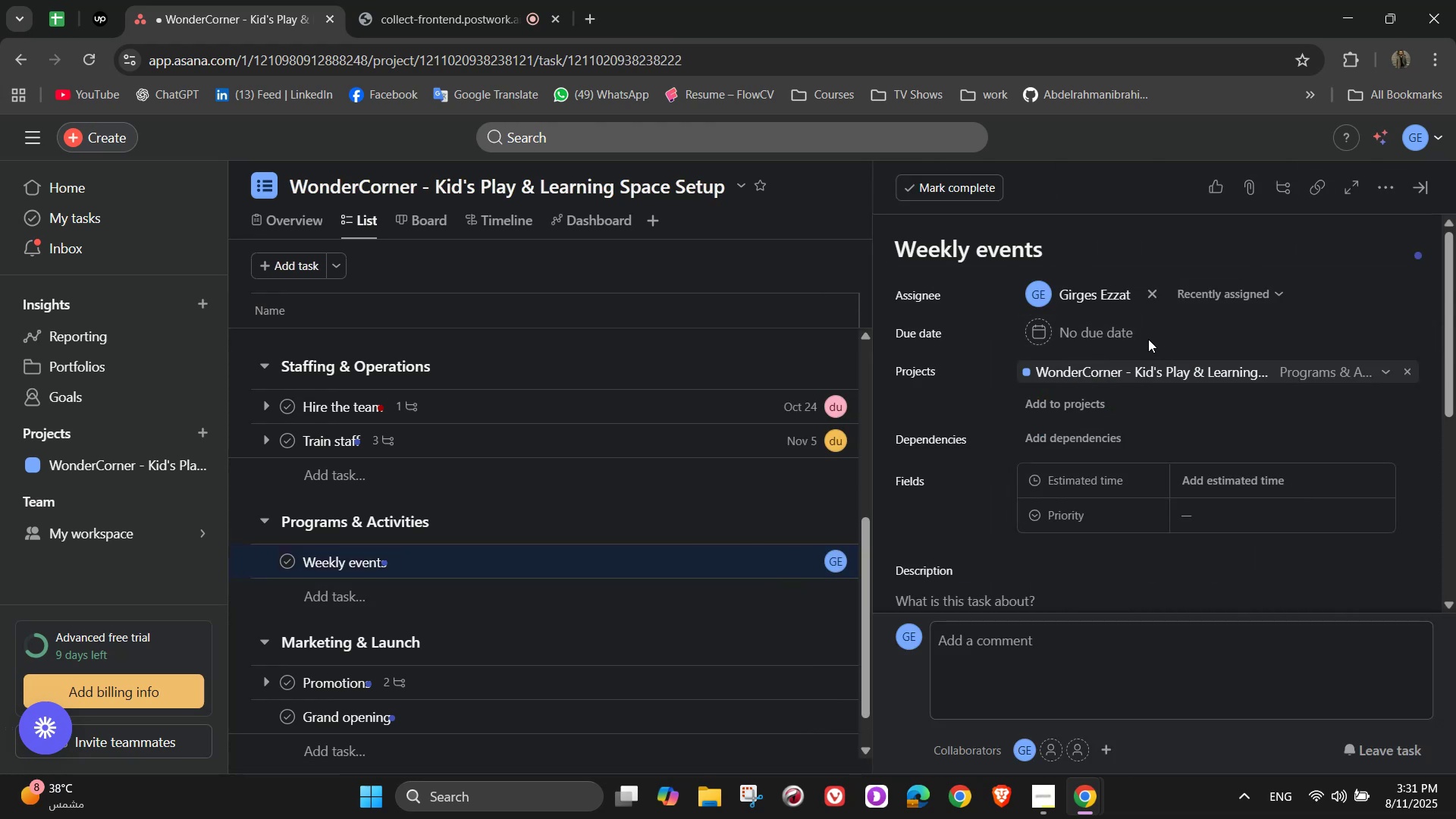 
wait(5.26)
 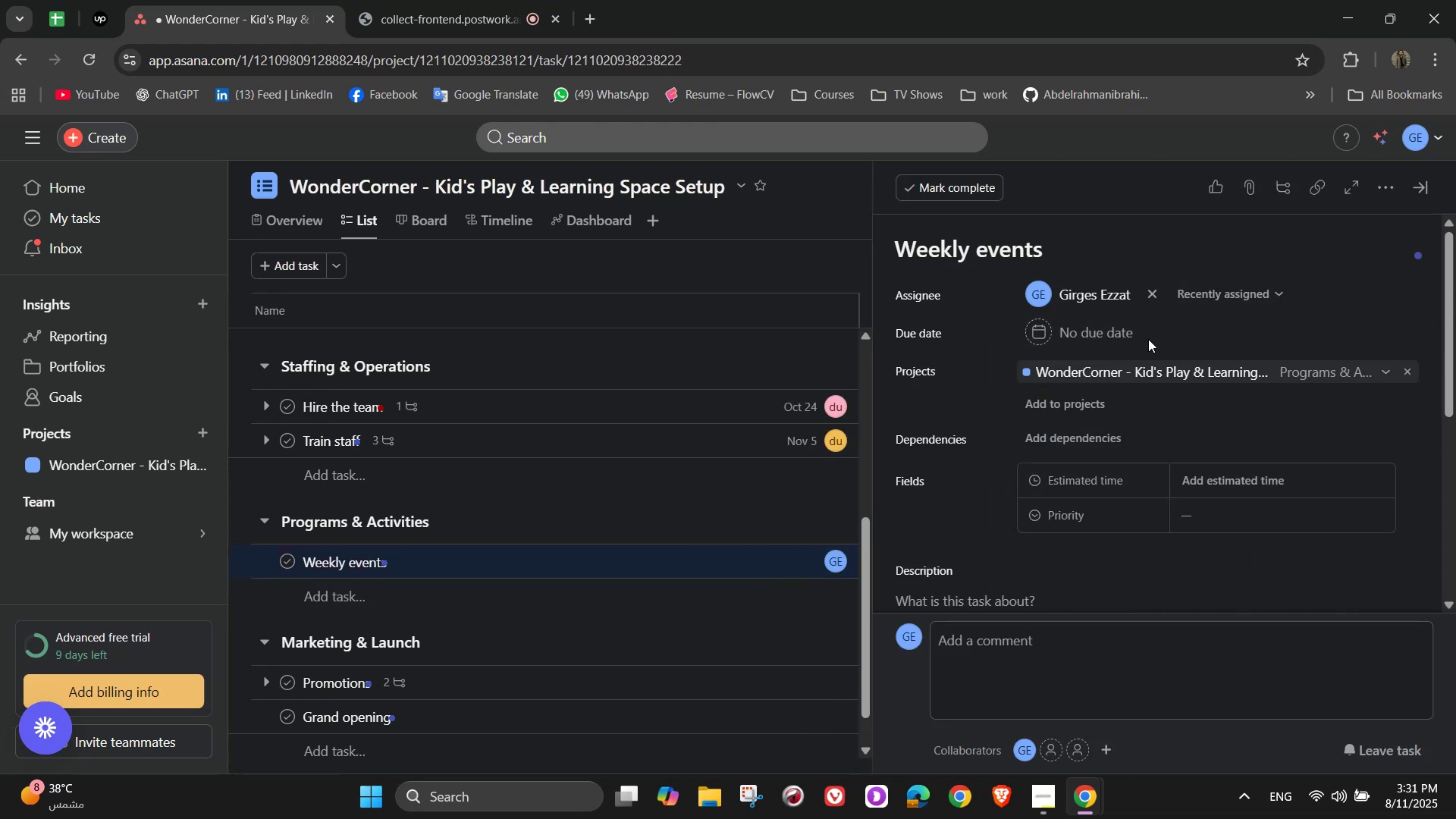 
left_click([1119, 324])
 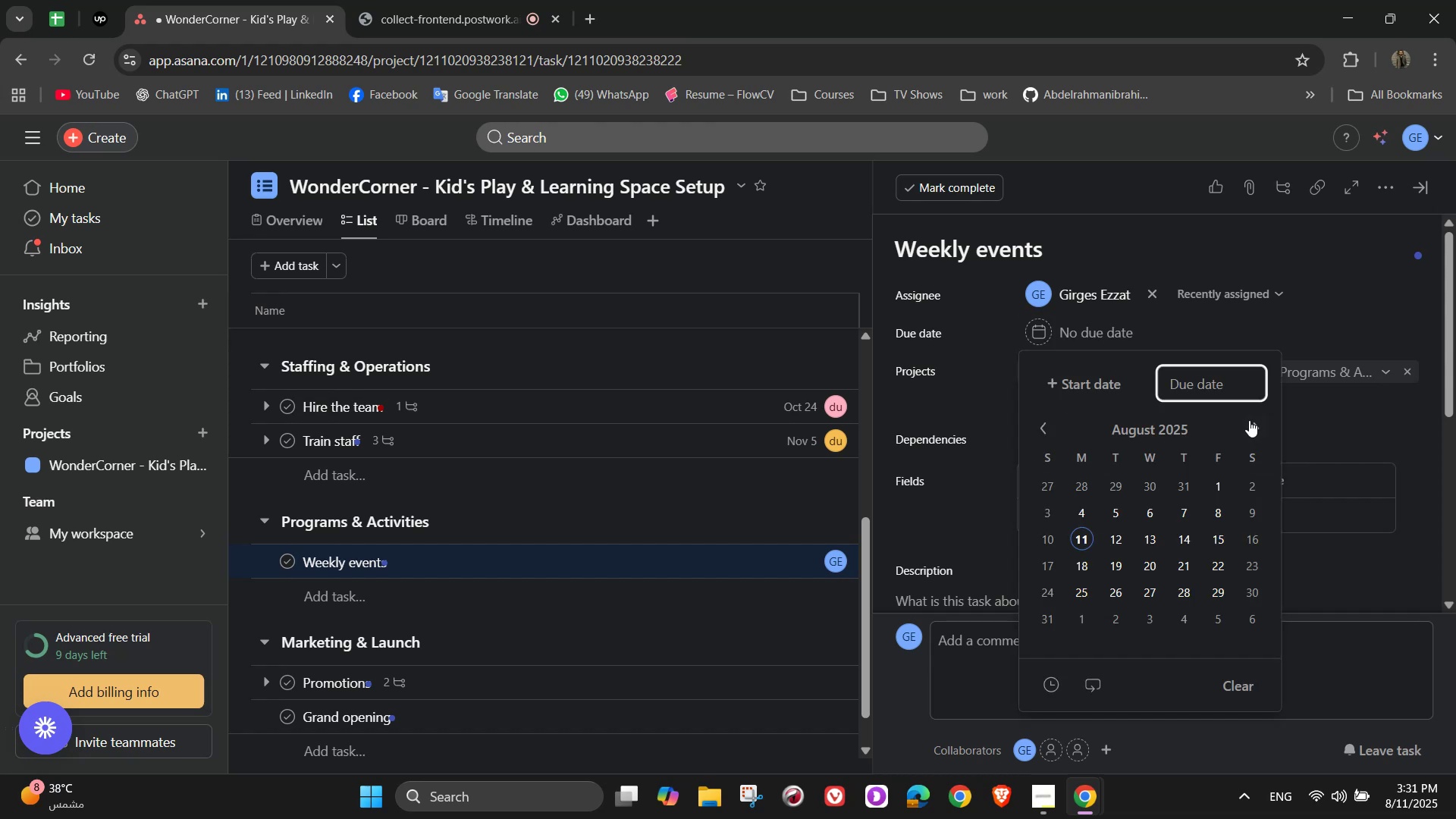 
left_click([1249, 422])
 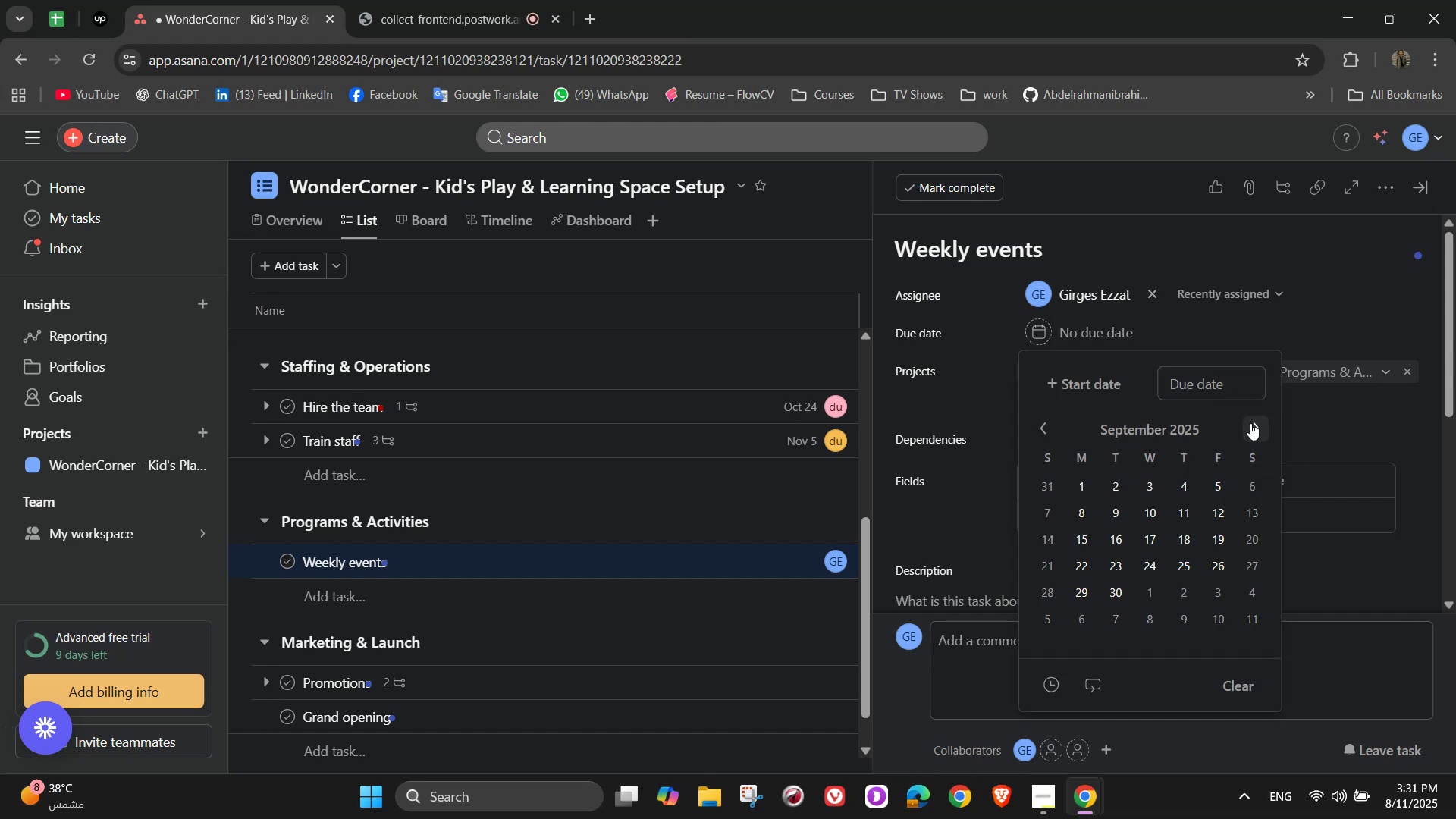 
left_click([1250, 423])
 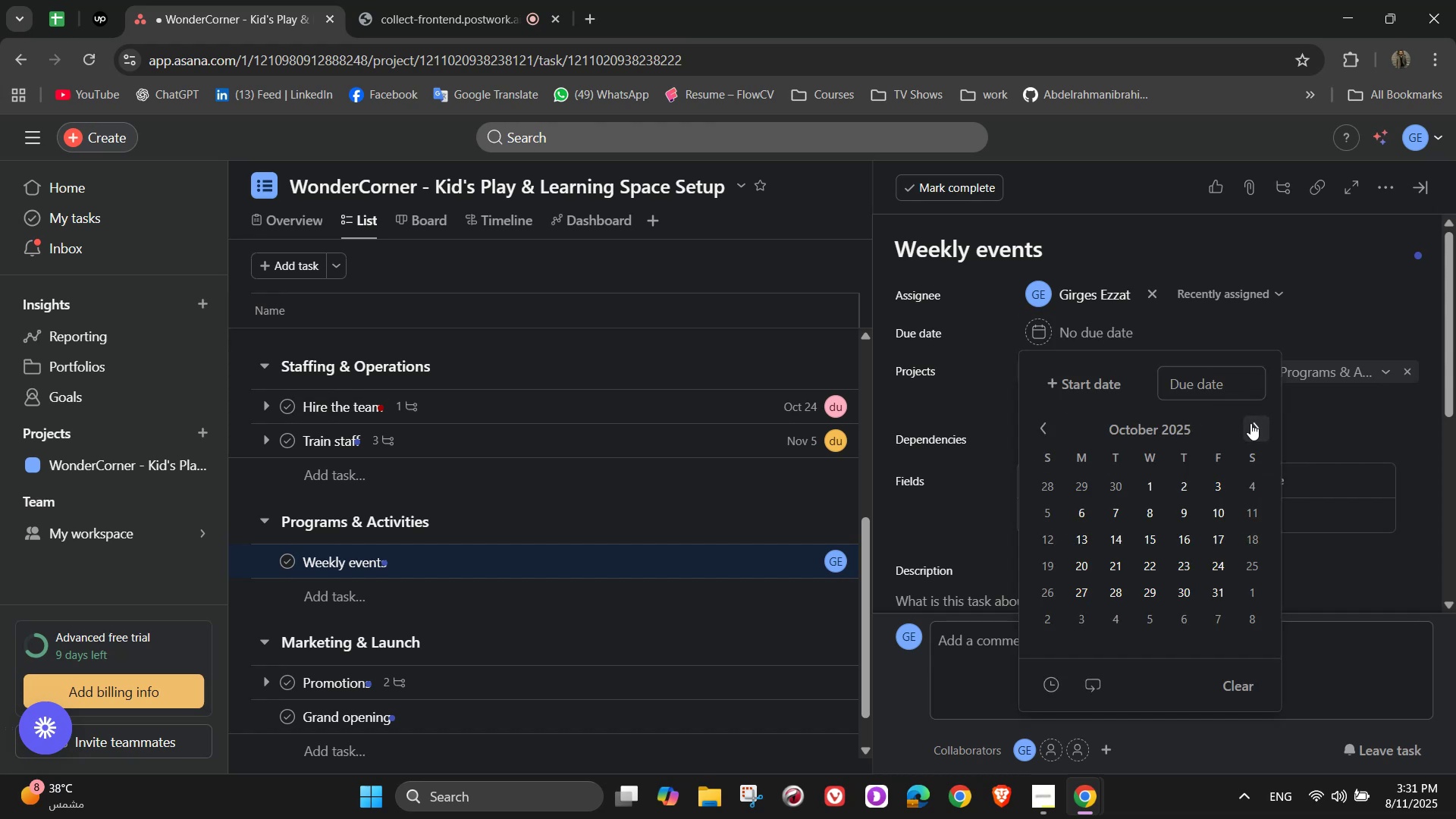 
left_click([1250, 423])
 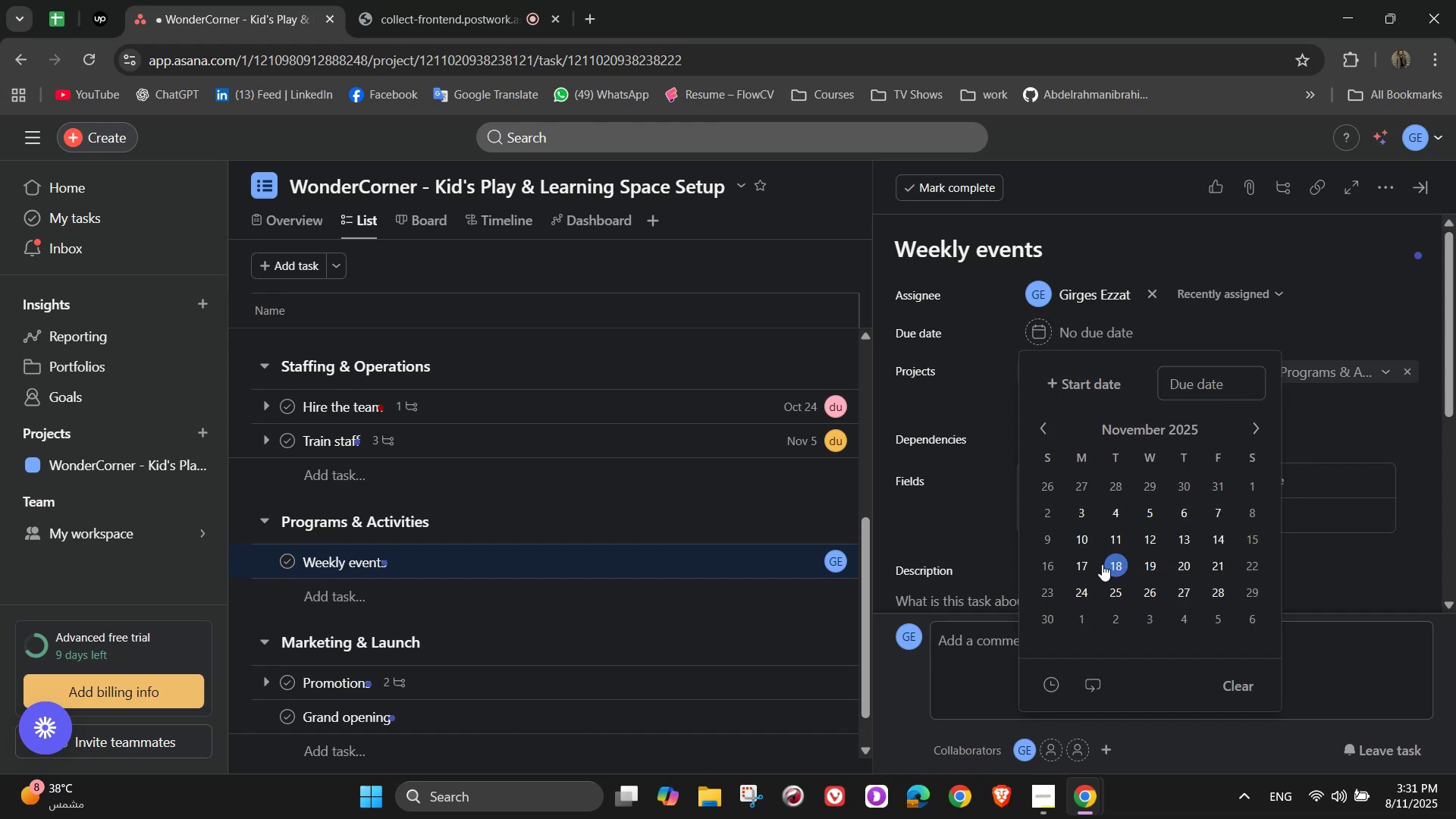 
double_click([1107, 569])
 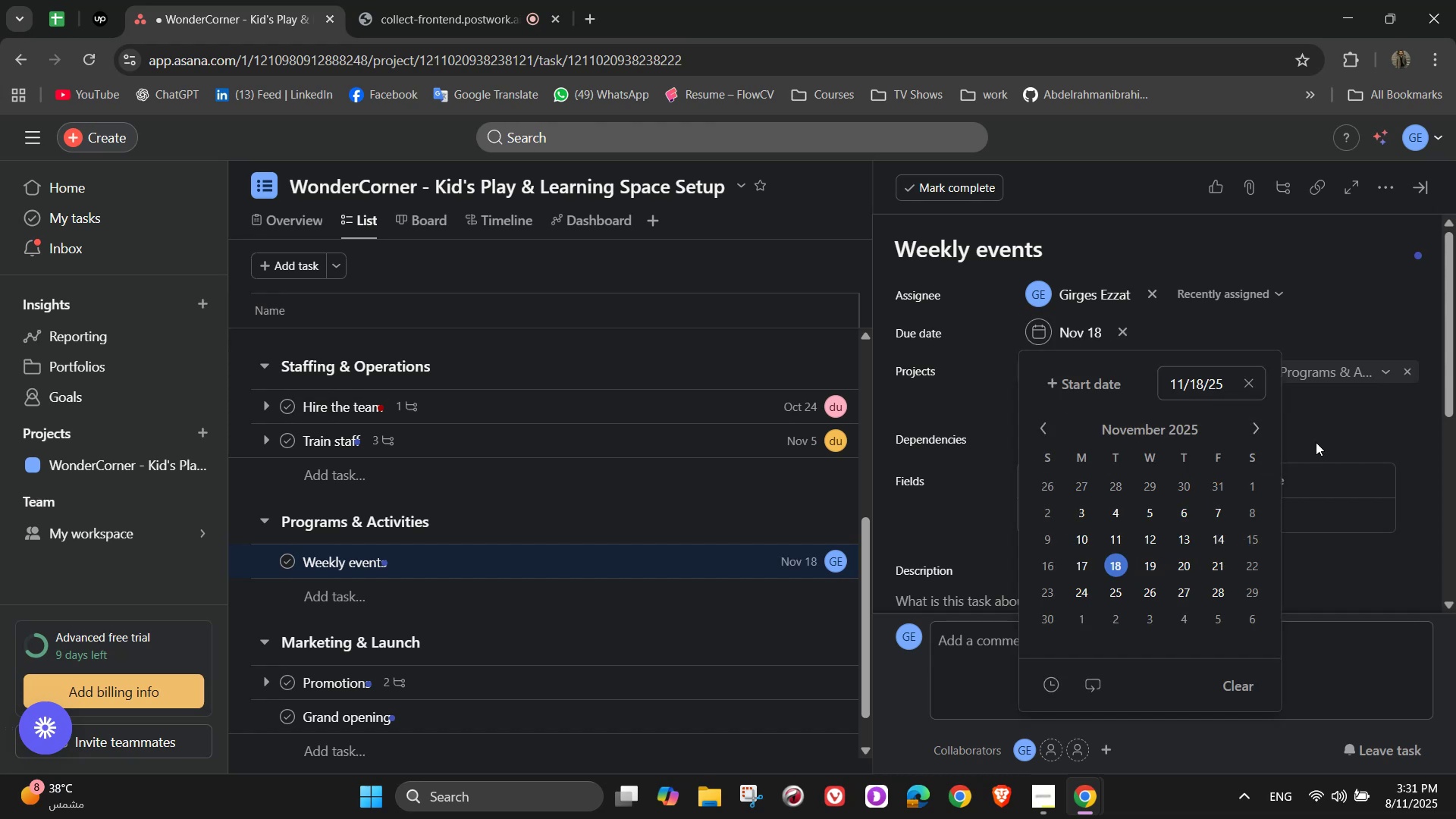 
left_click([1320, 435])
 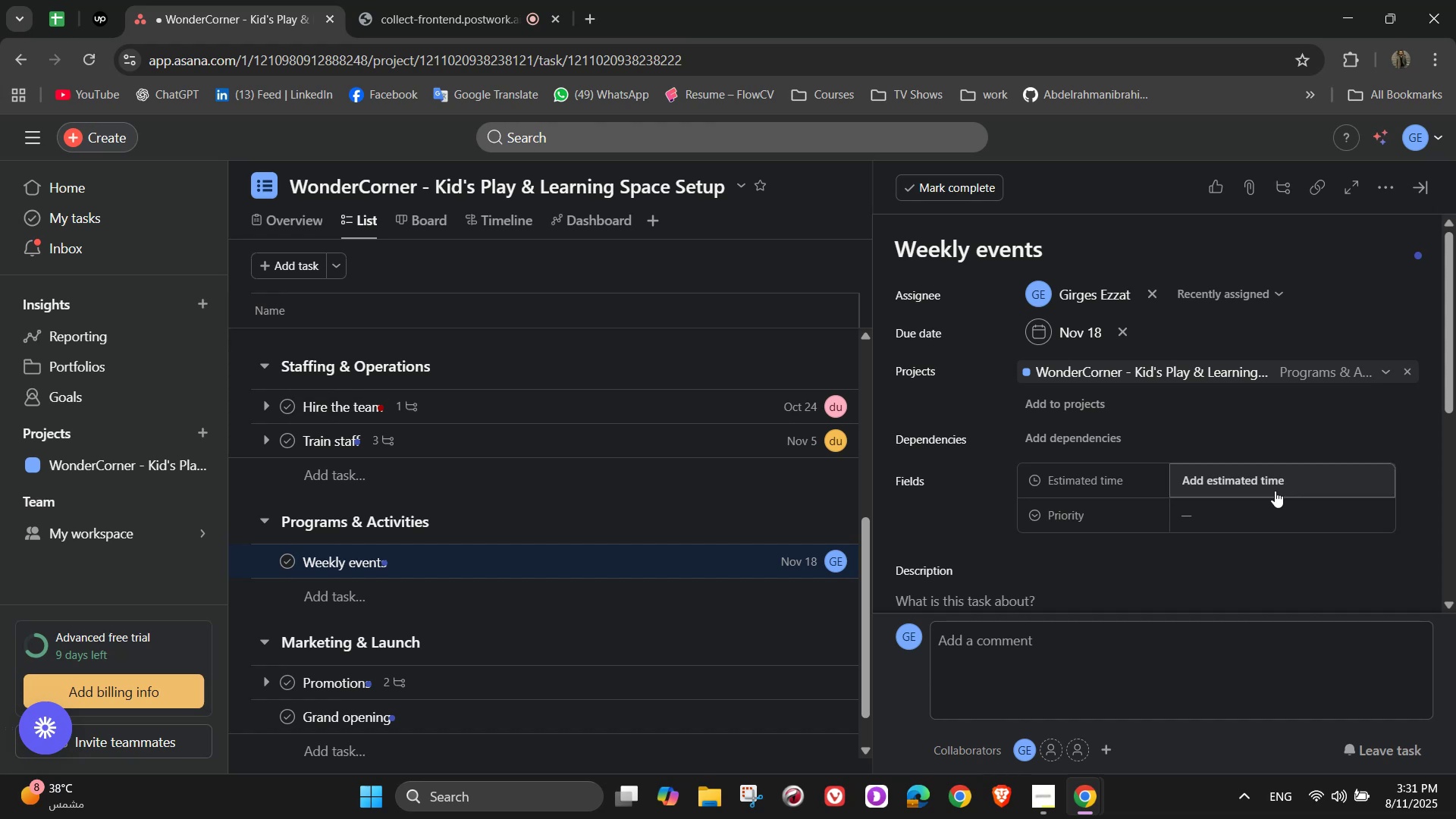 
left_click([1269, 482])
 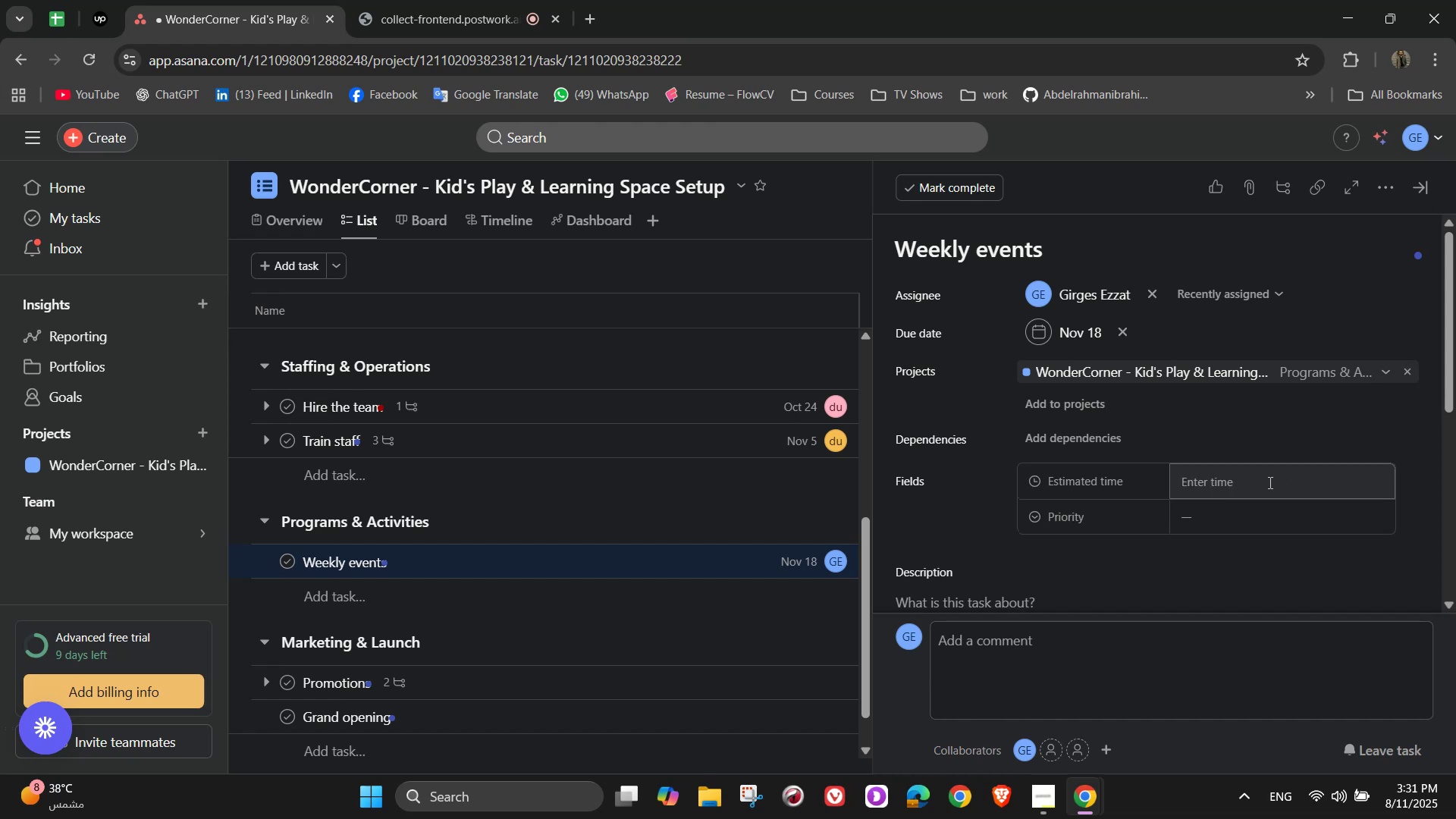 
left_click([1269, 482])
 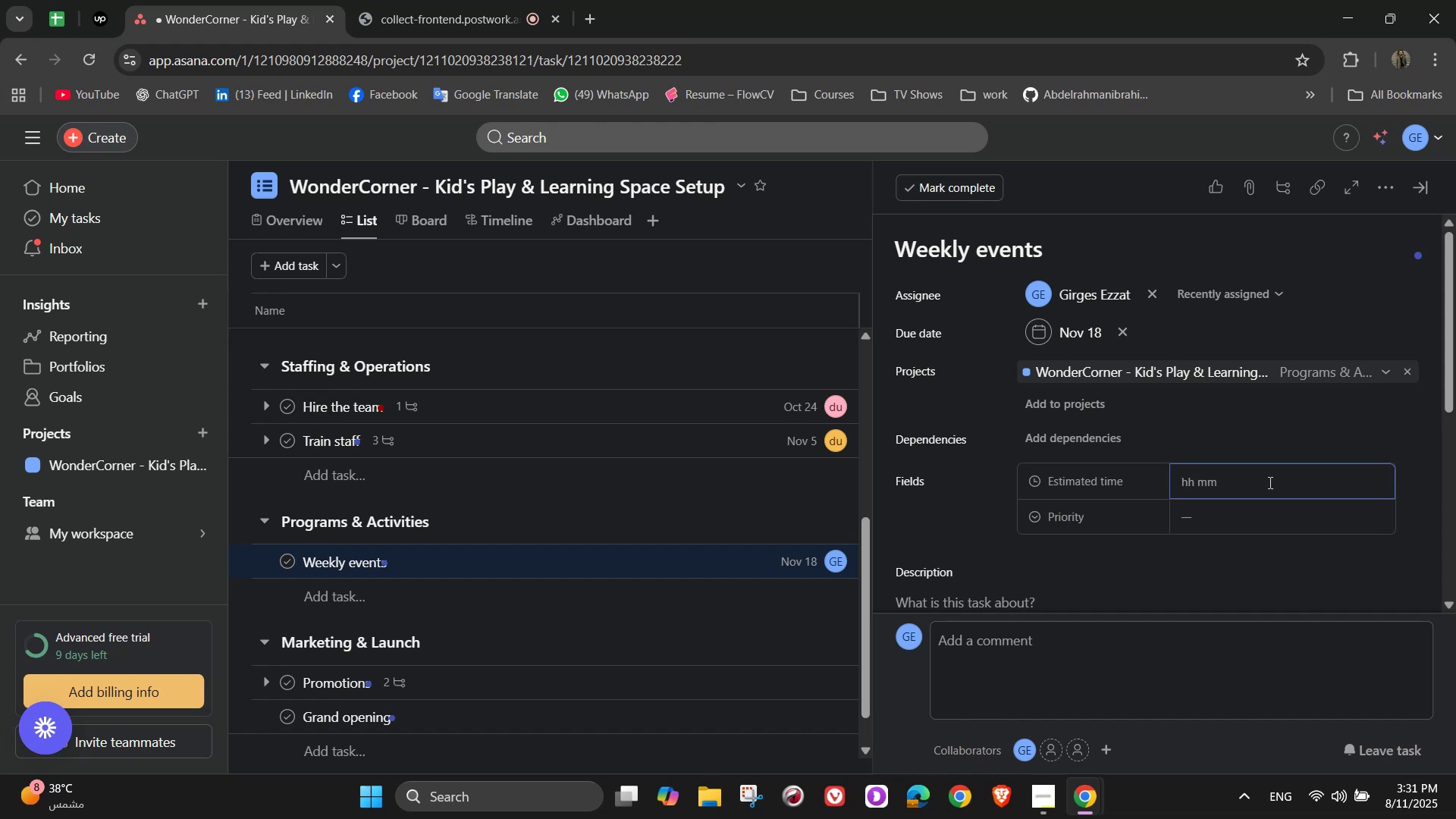 
wait(9.28)
 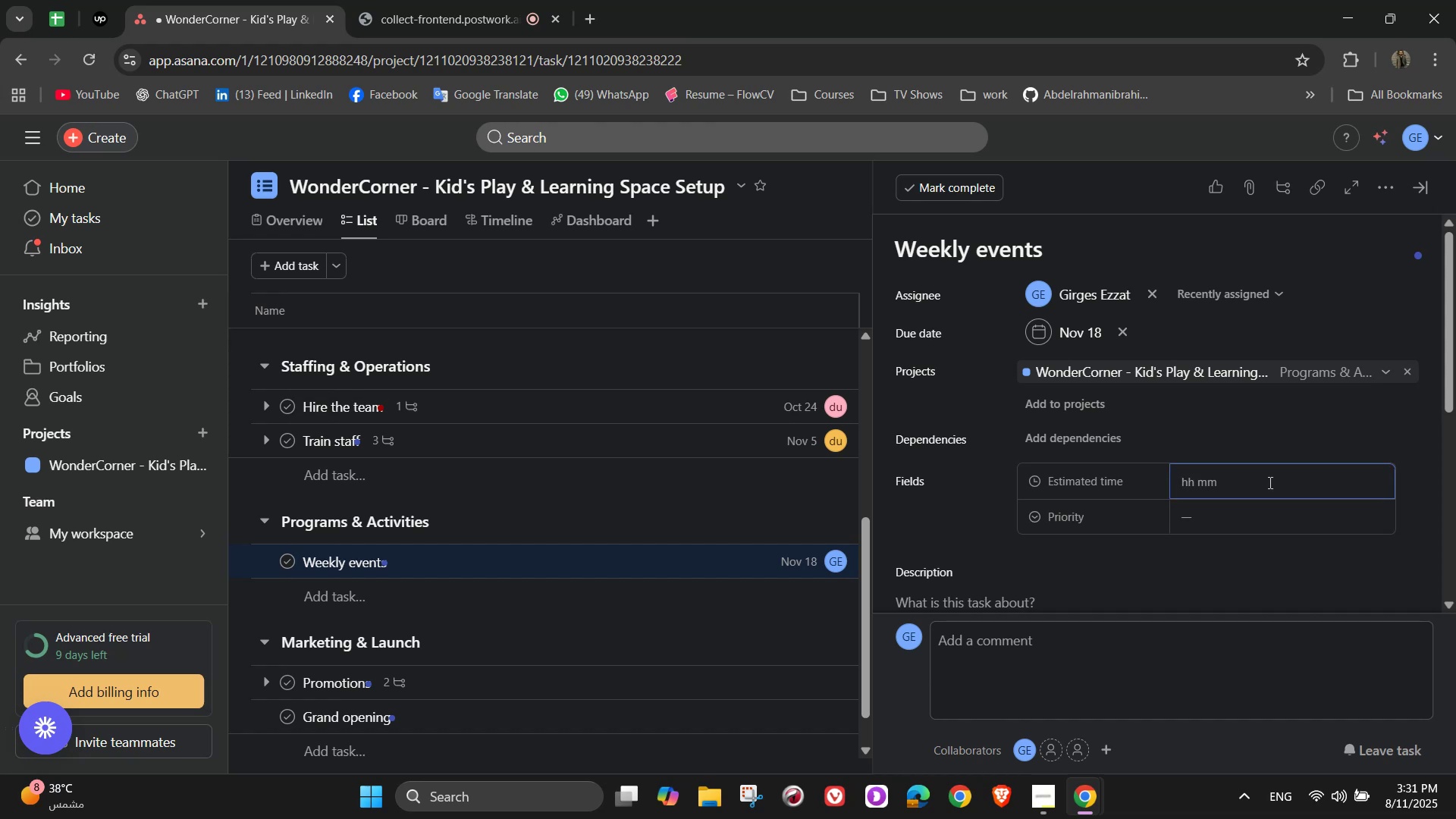 
key(Numpad3)
 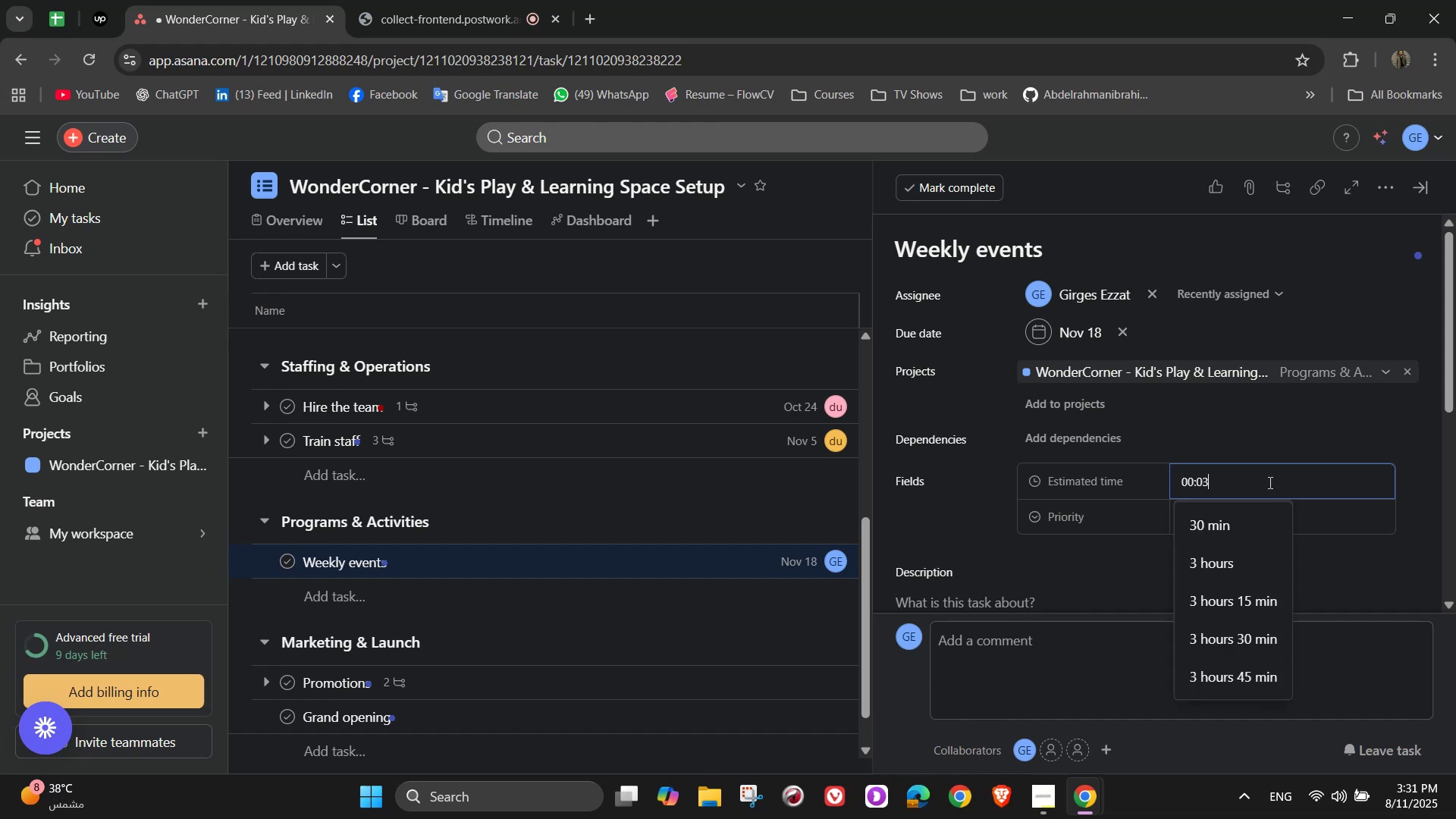 
key(Numpad0)
 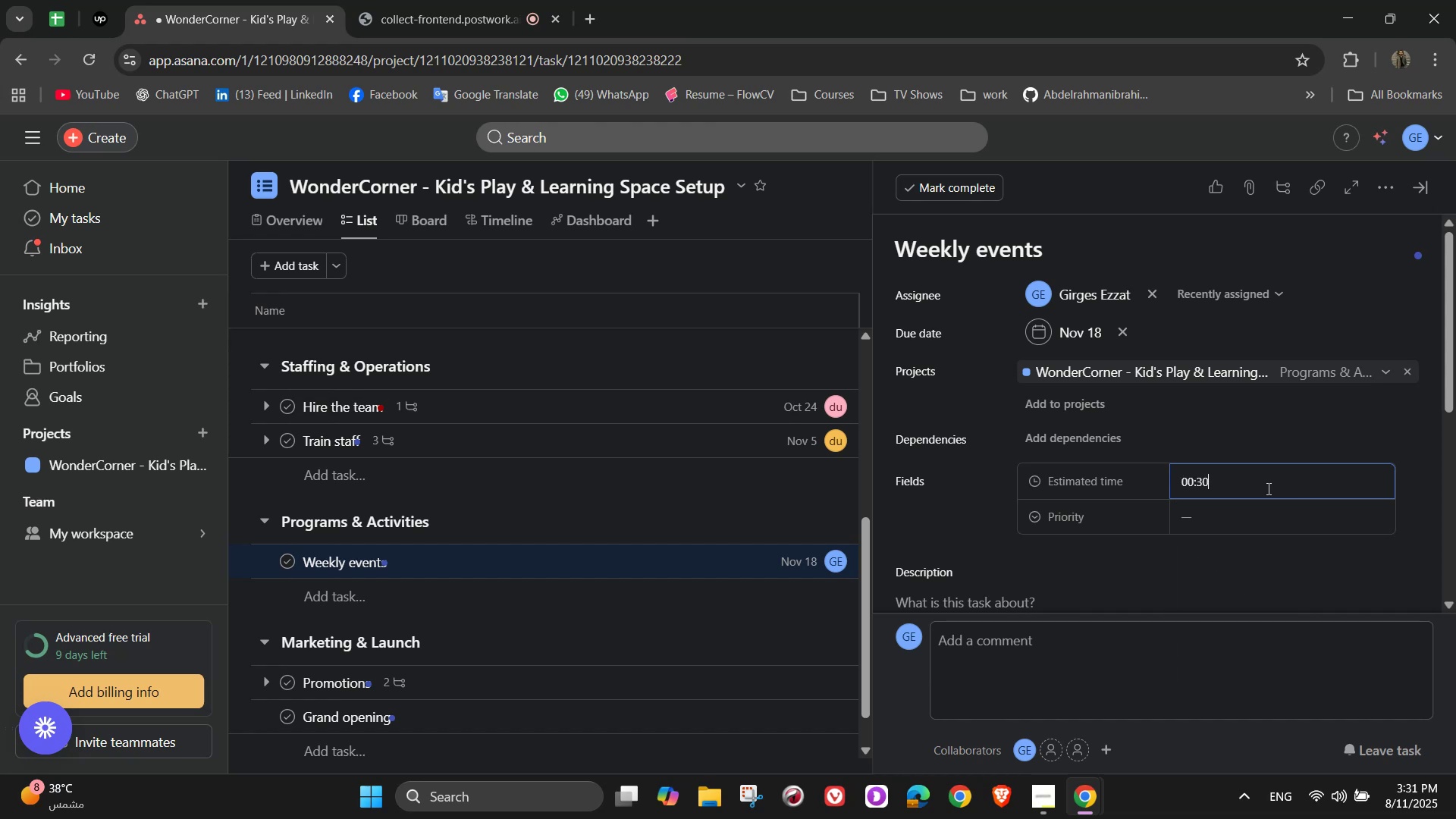 
key(Numpad0)
 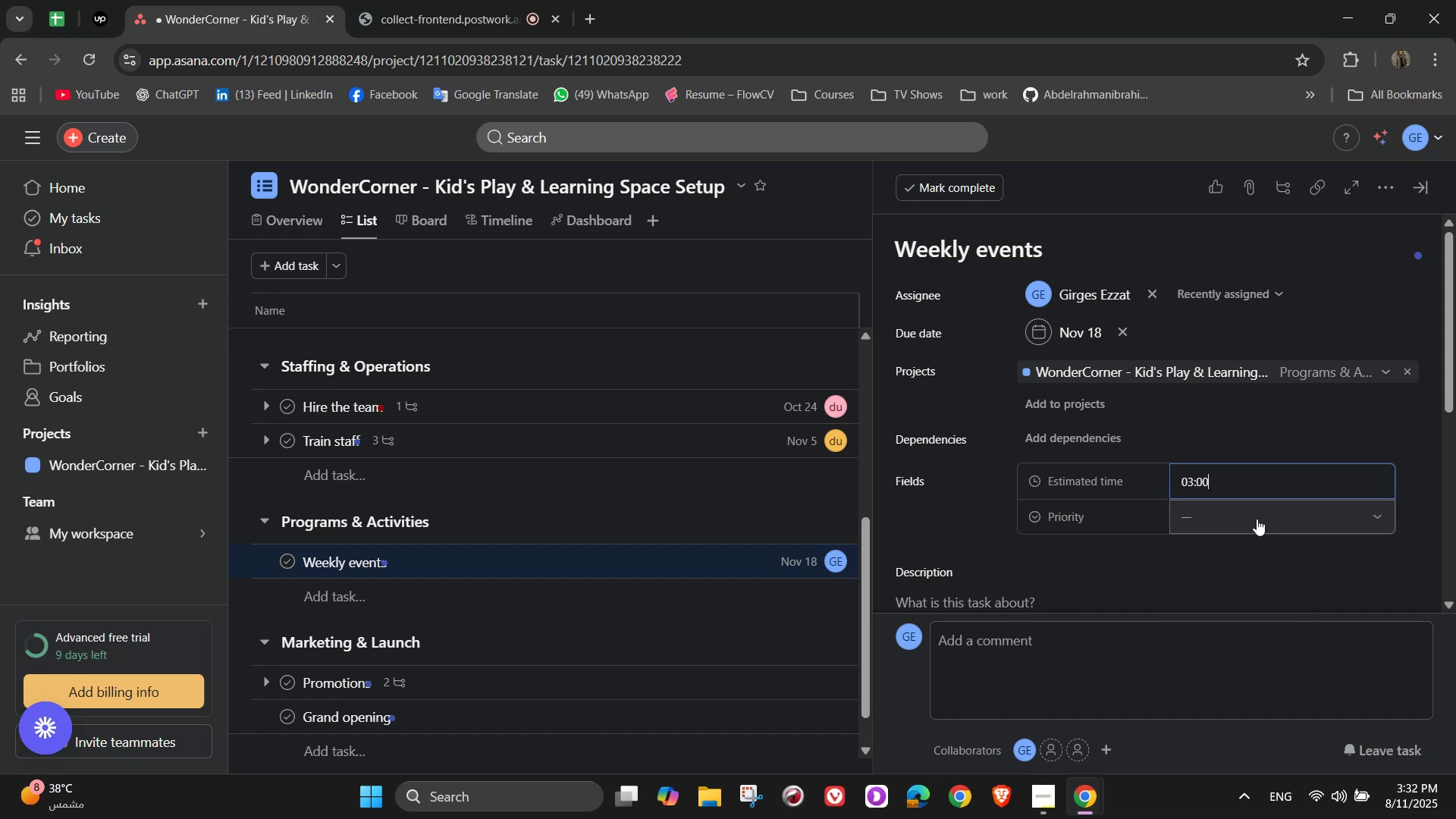 
left_click([1257, 521])
 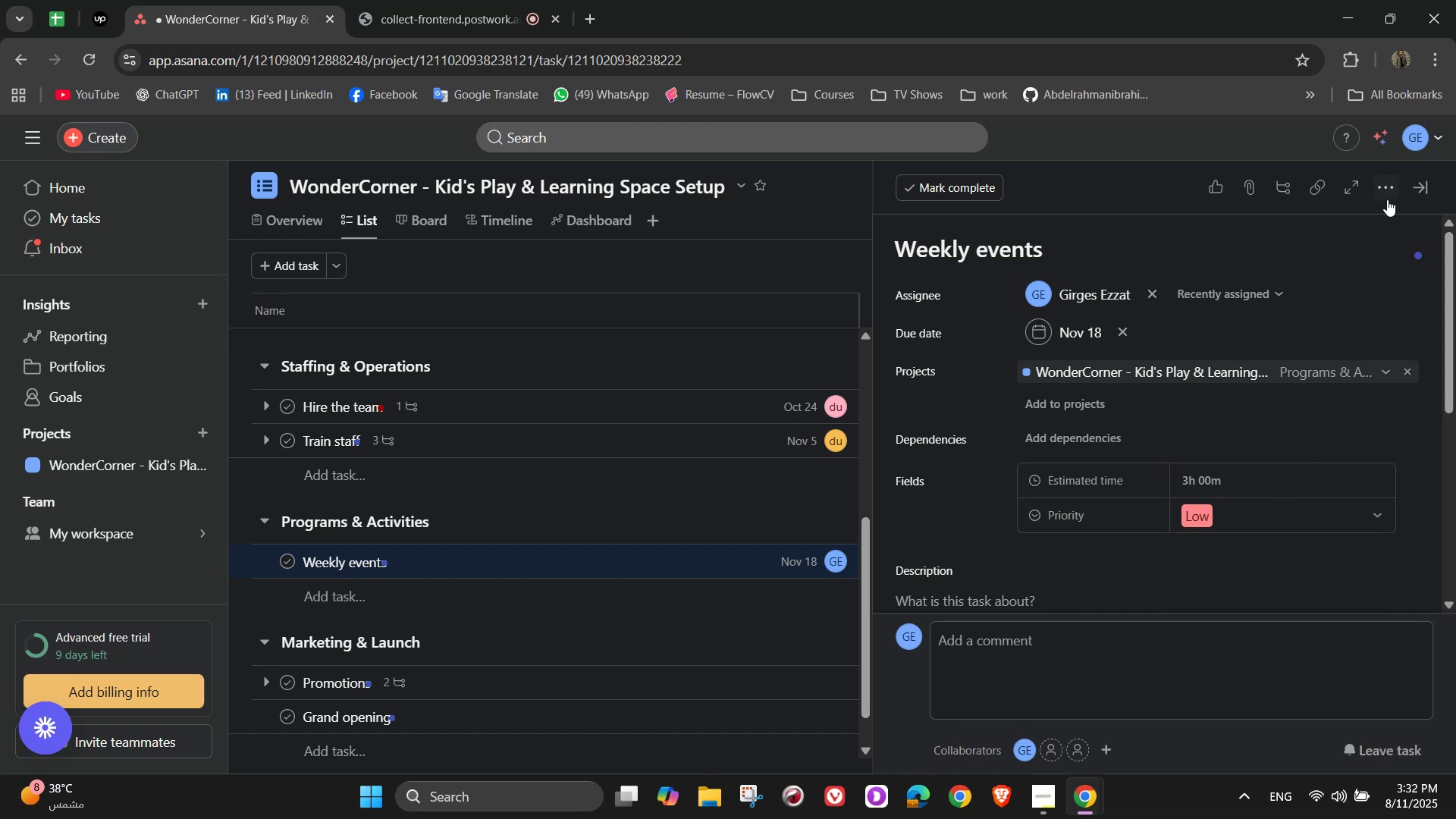 
left_click([1298, 253])
 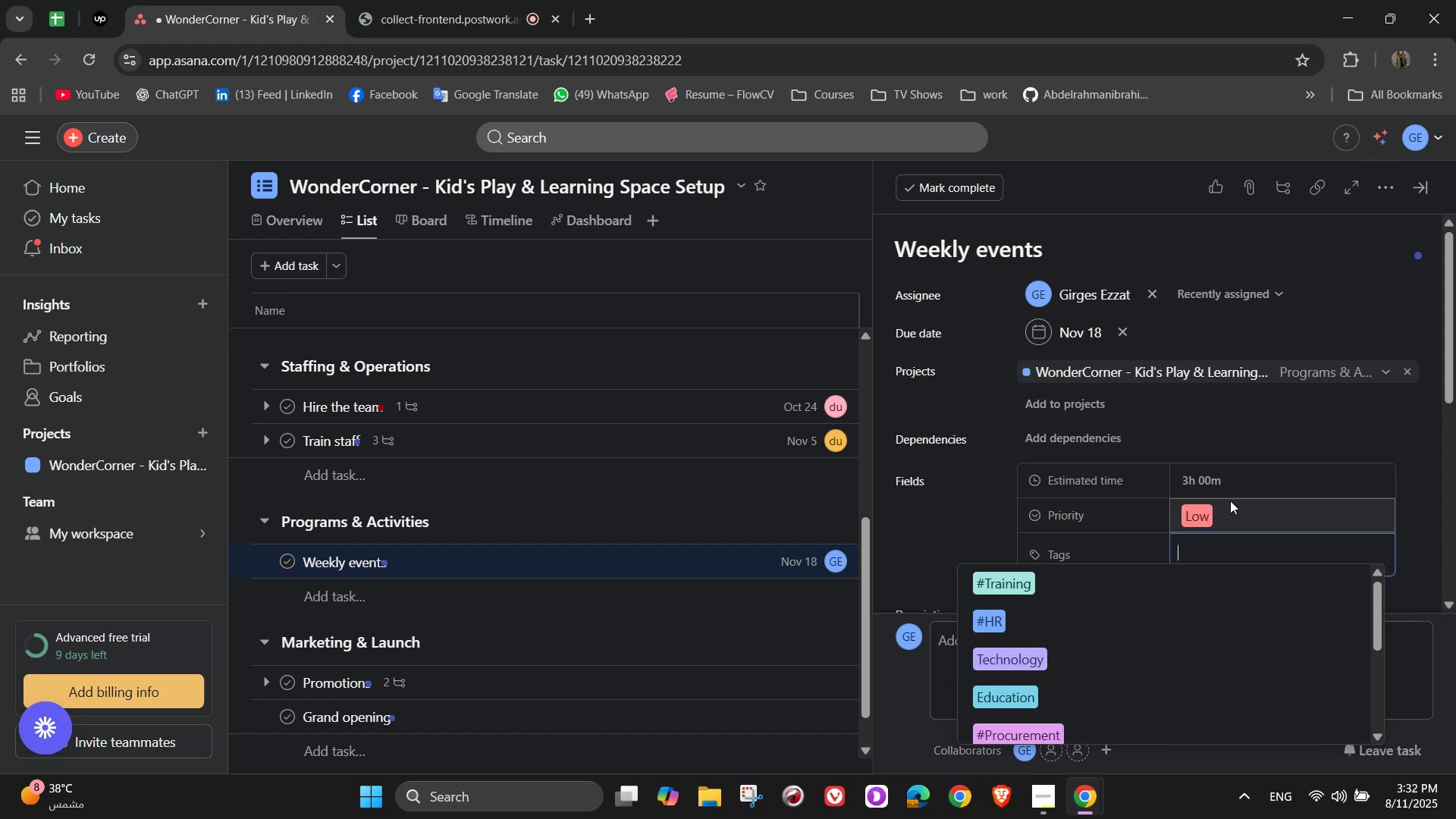 
key(E)
 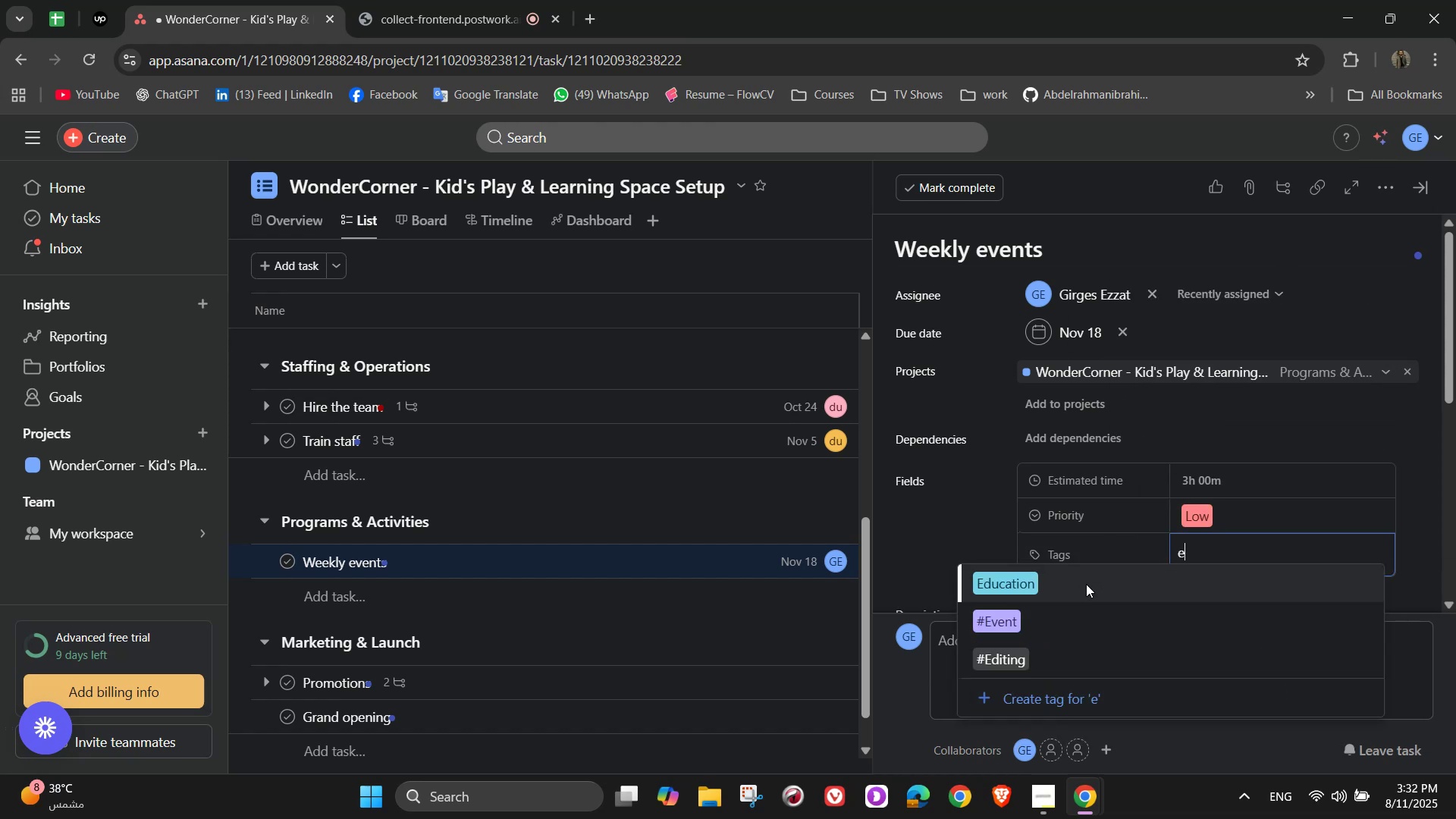 
left_click([1065, 624])
 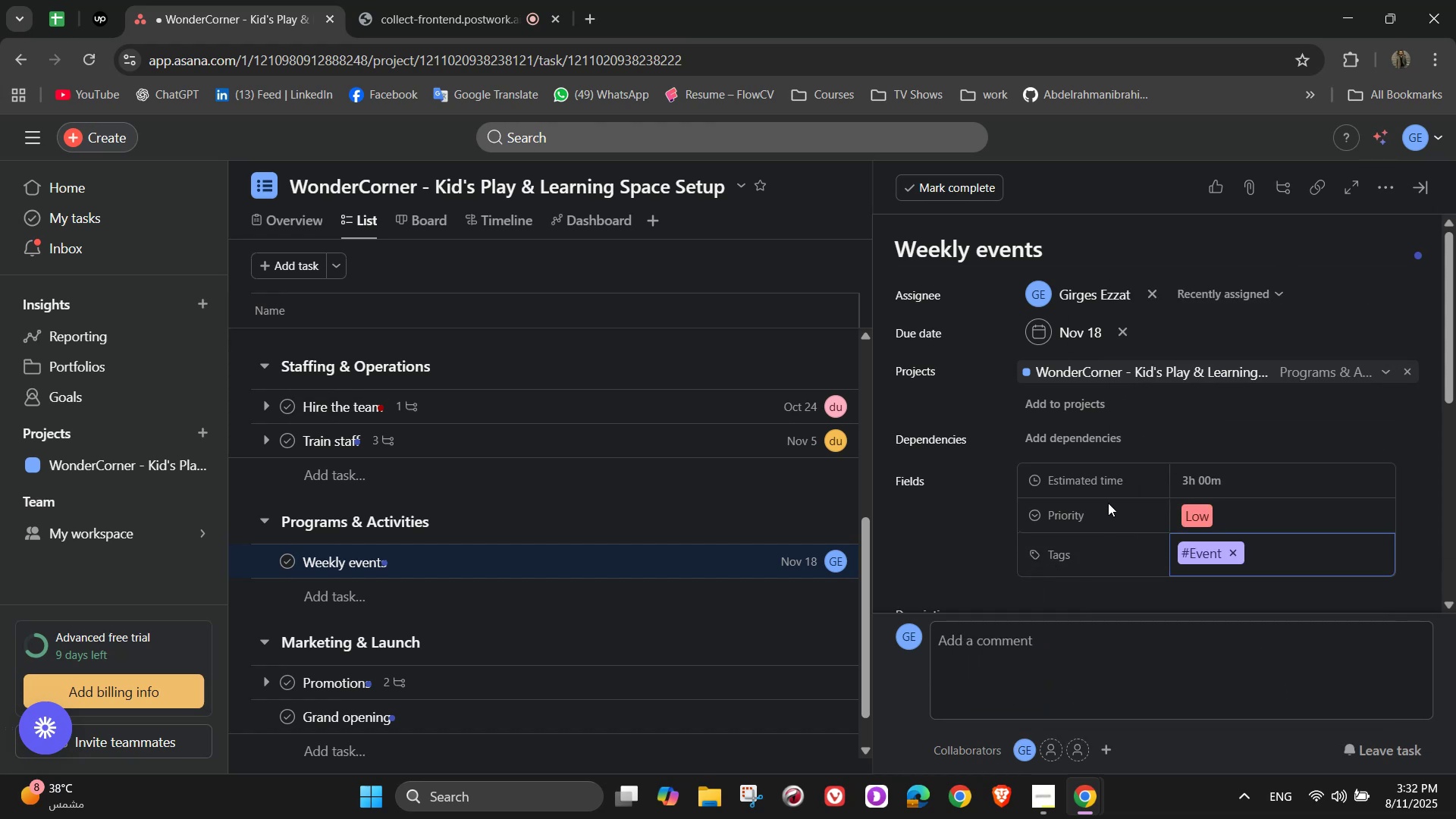 
scroll: coordinate [1140, 461], scroll_direction: down, amount: 2.0
 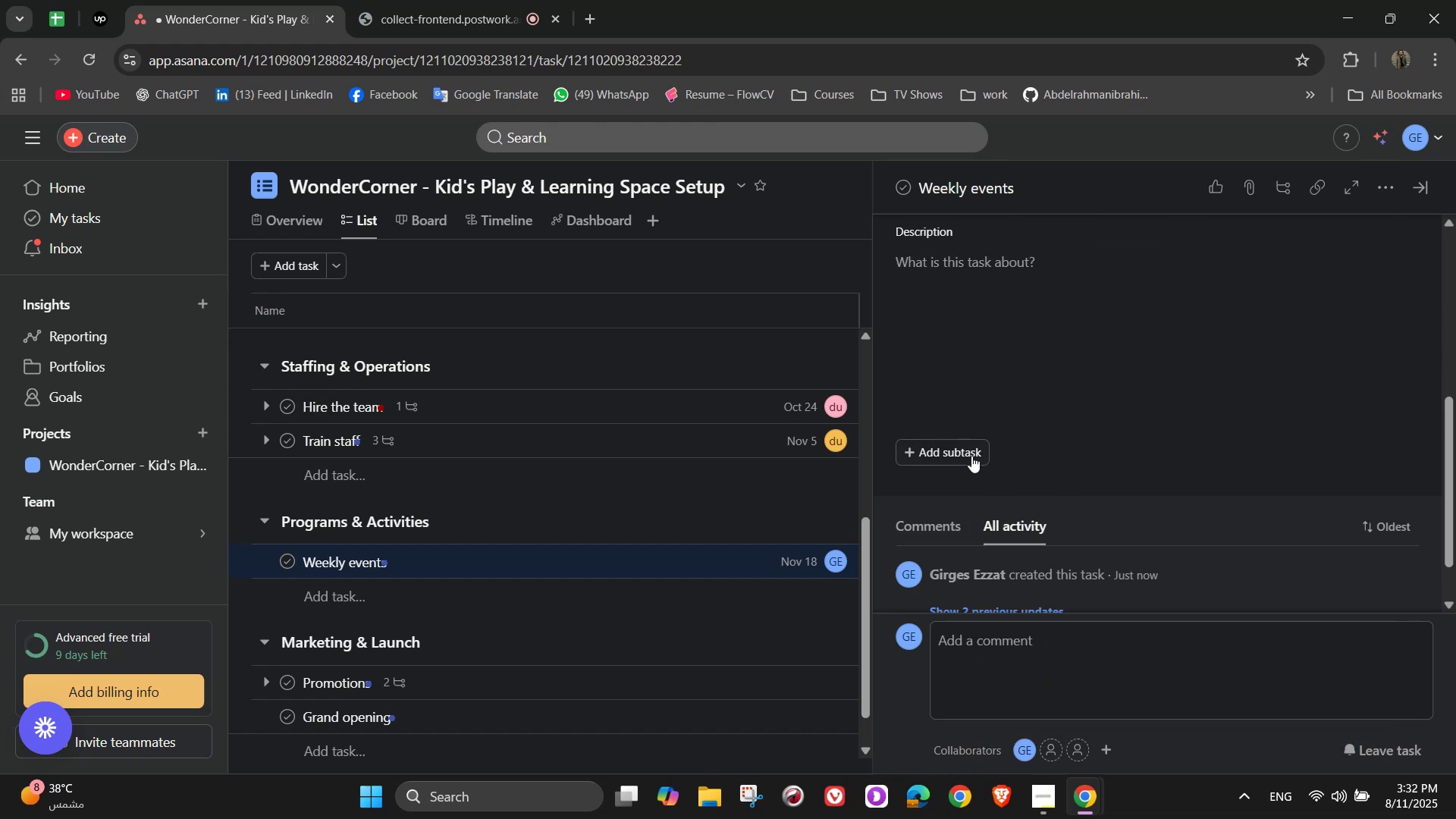 
left_click([969, 454])
 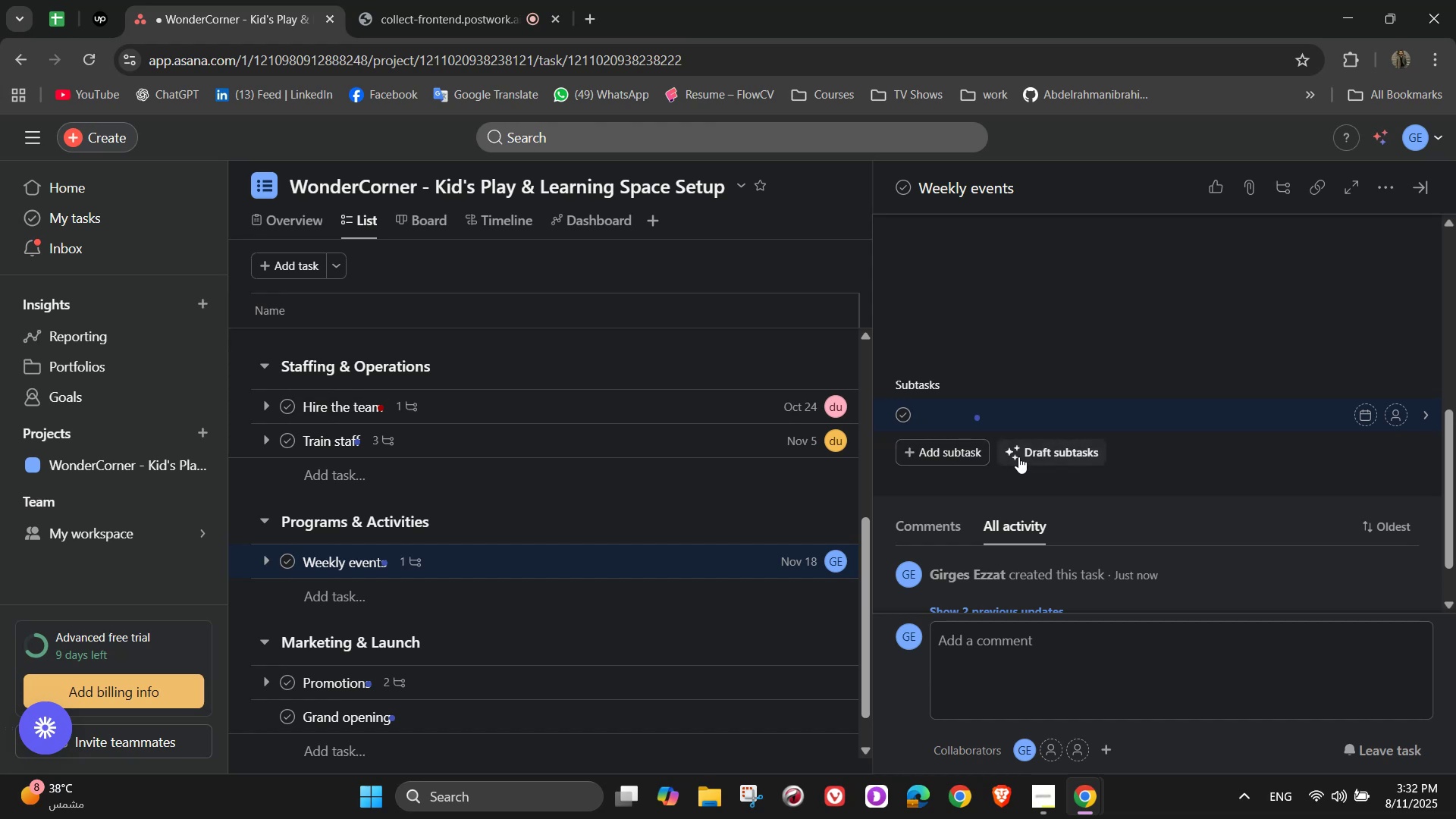 
type(Story)
 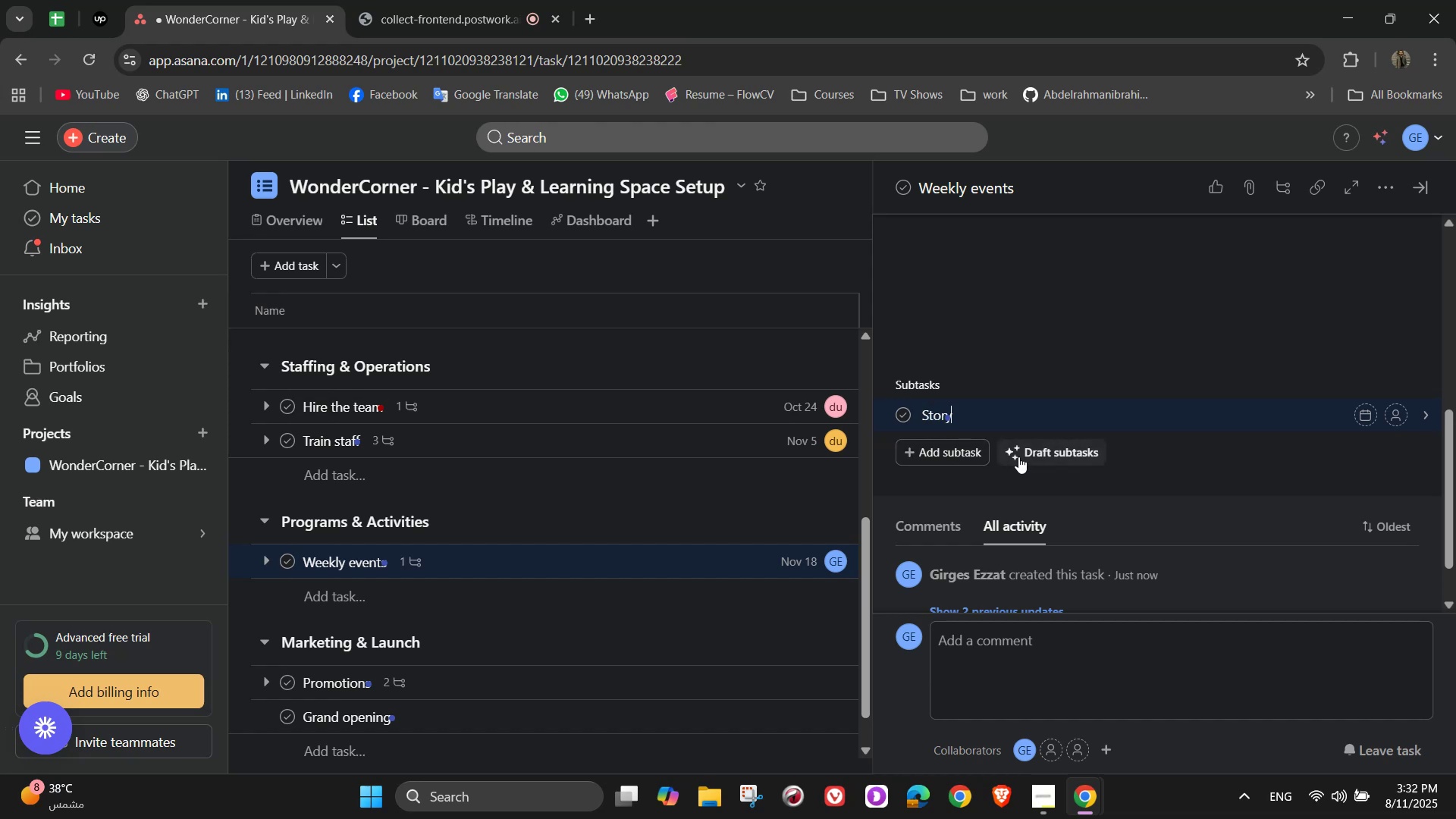 
type(time)
 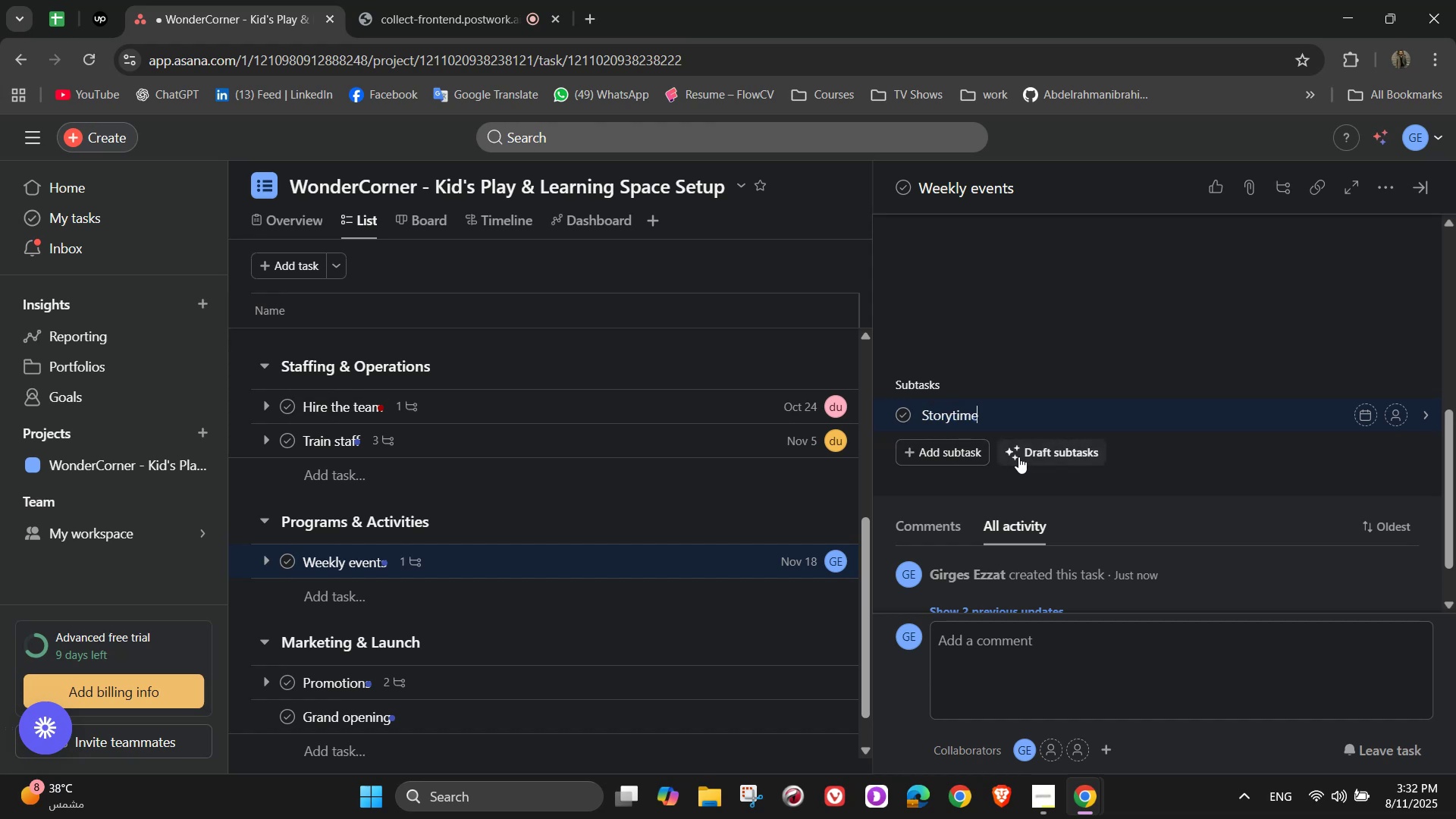 
key(Enter)
 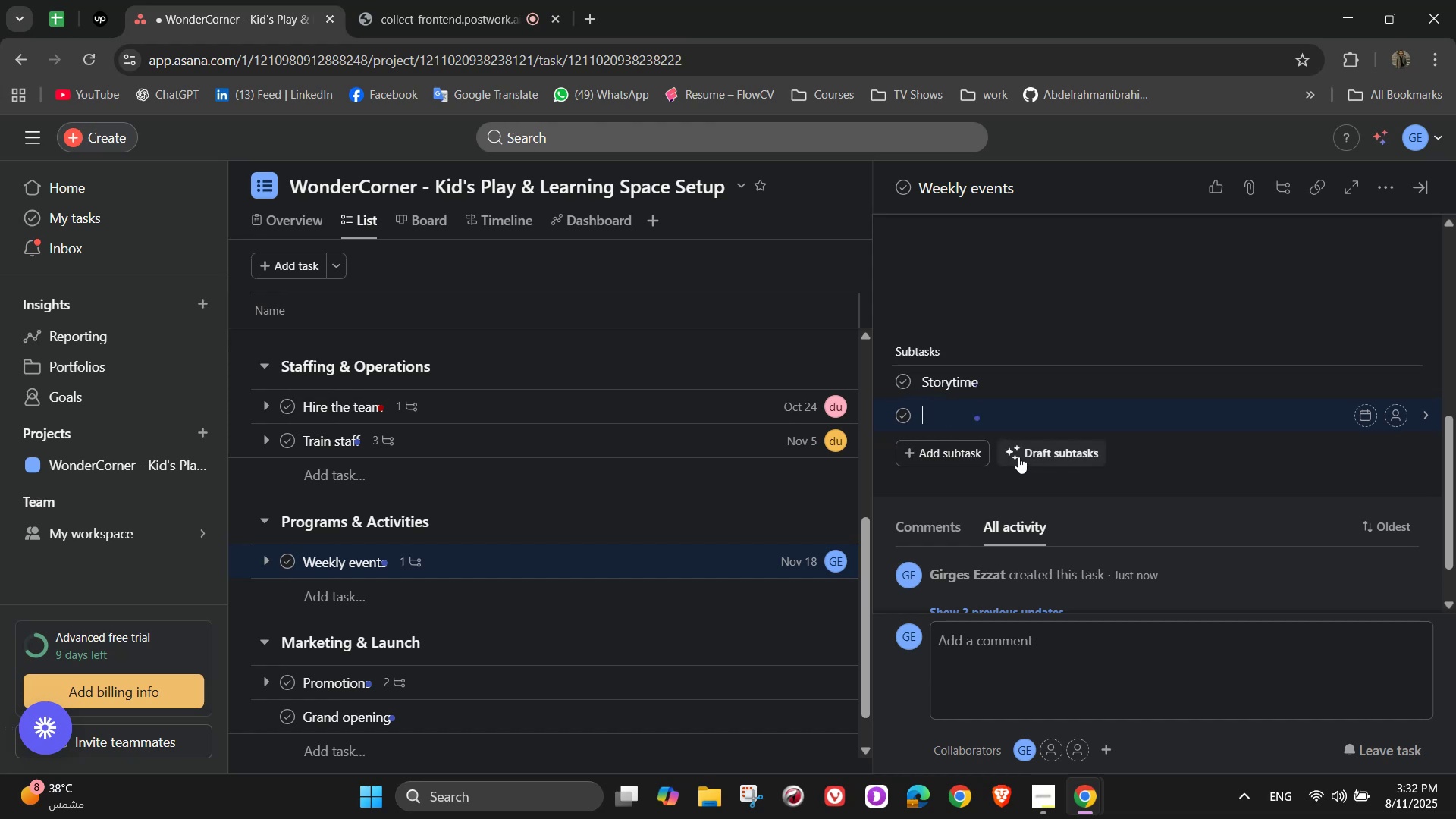 
type(Arts & crafts)
 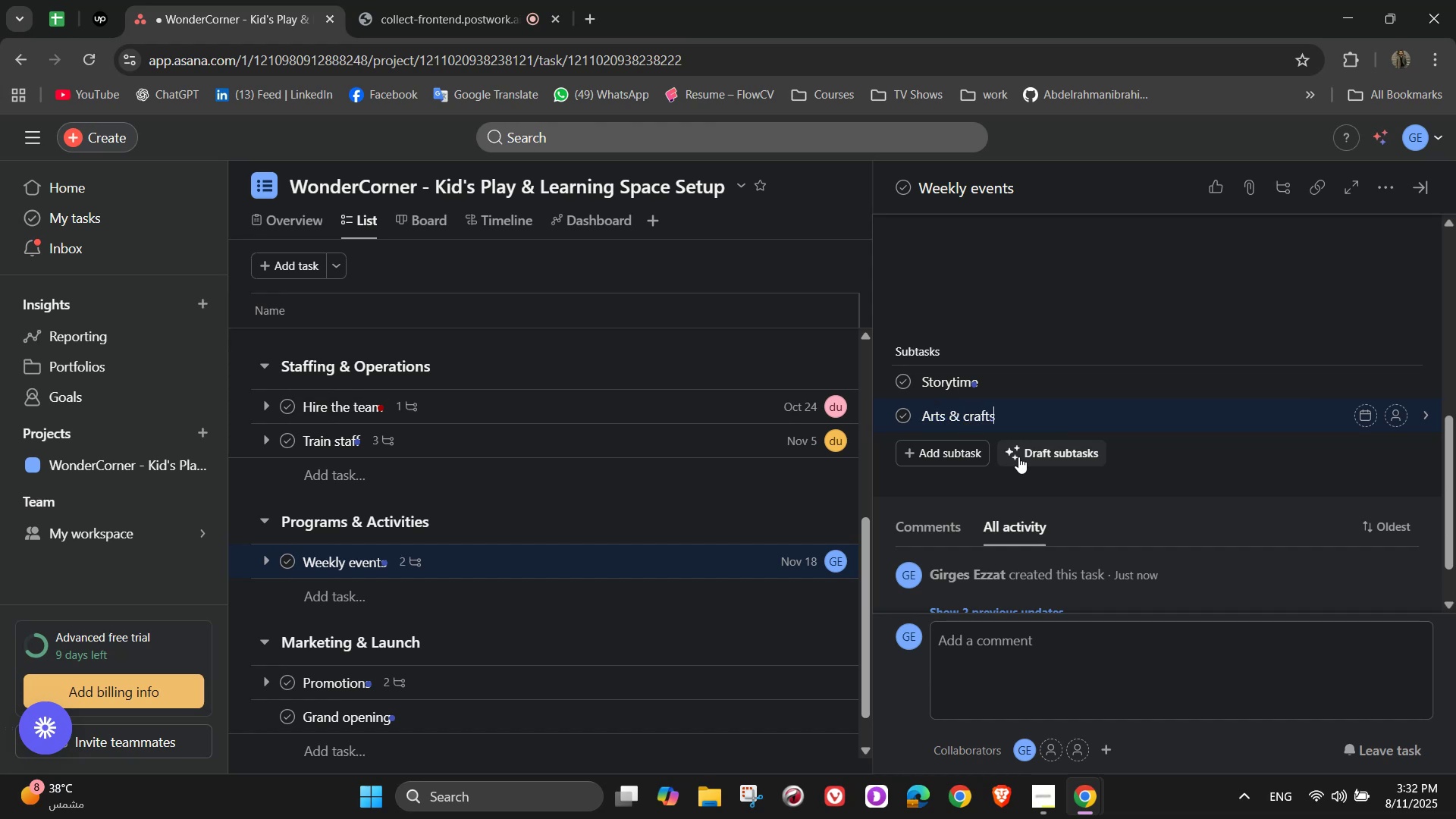 
wait(8.47)
 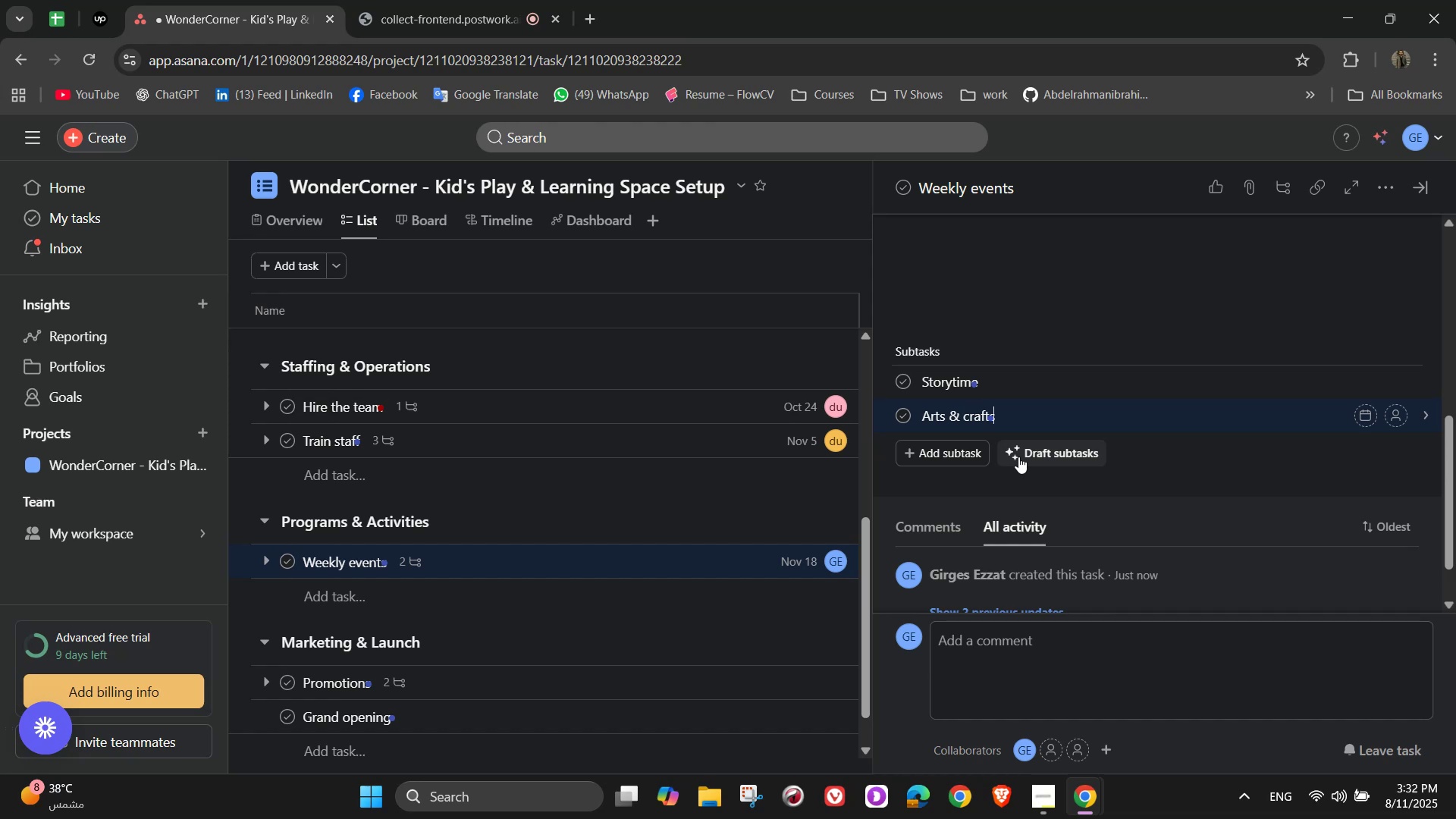 
type( workshops)
key(NumpadEnter)
type(Mini science experiment)
 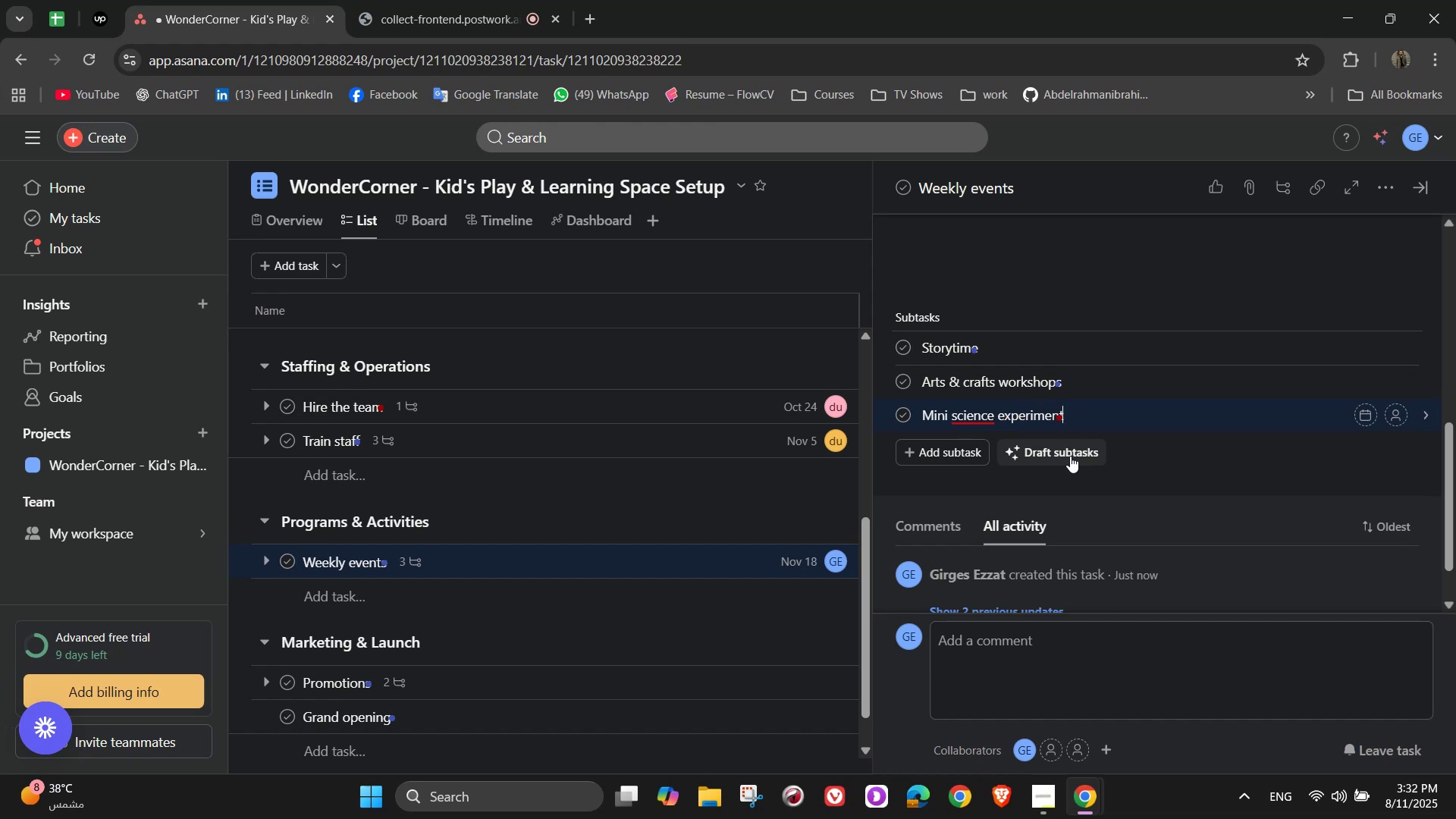 
left_click([1398, 350])
 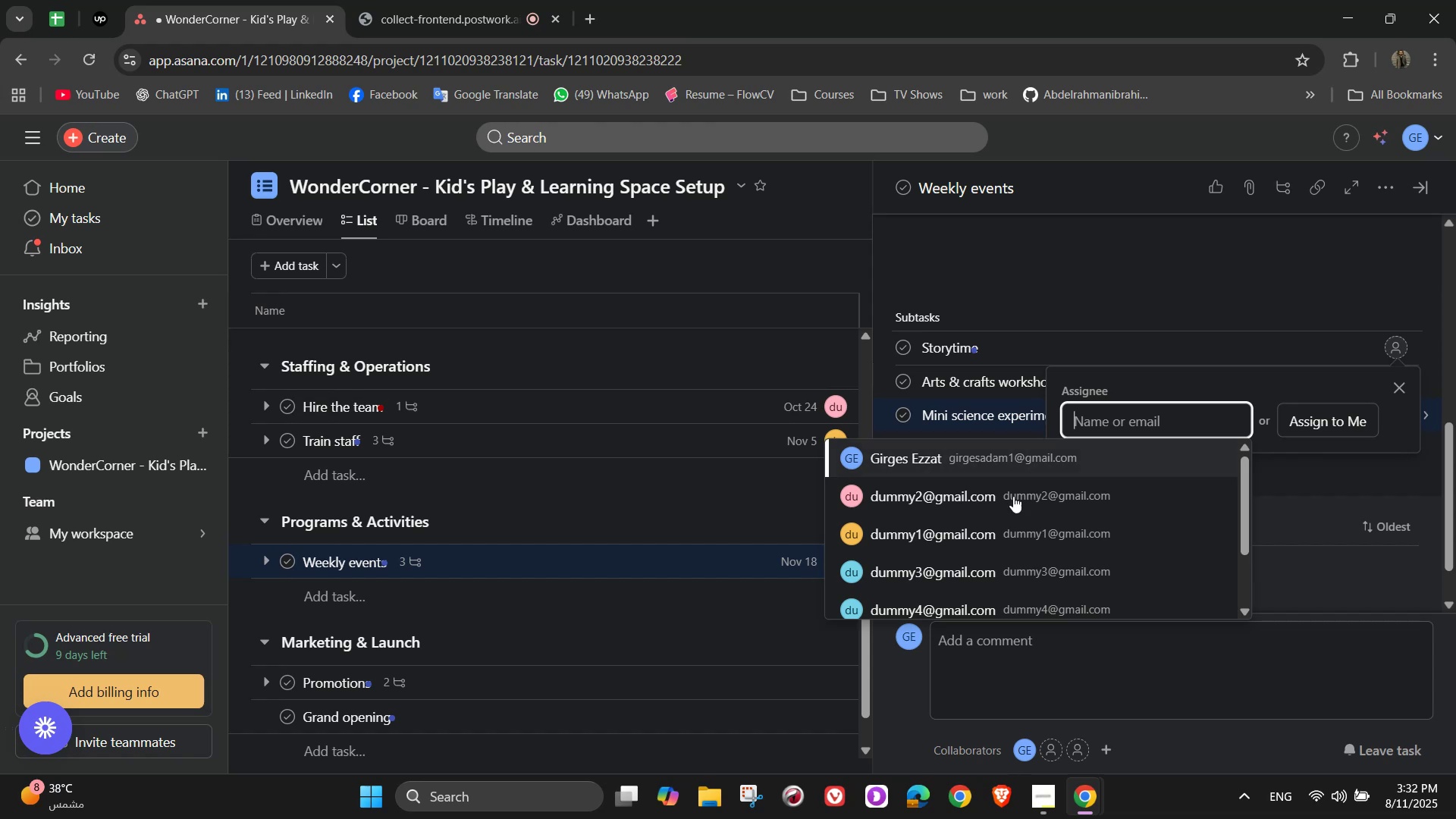 
left_click([949, 496])
 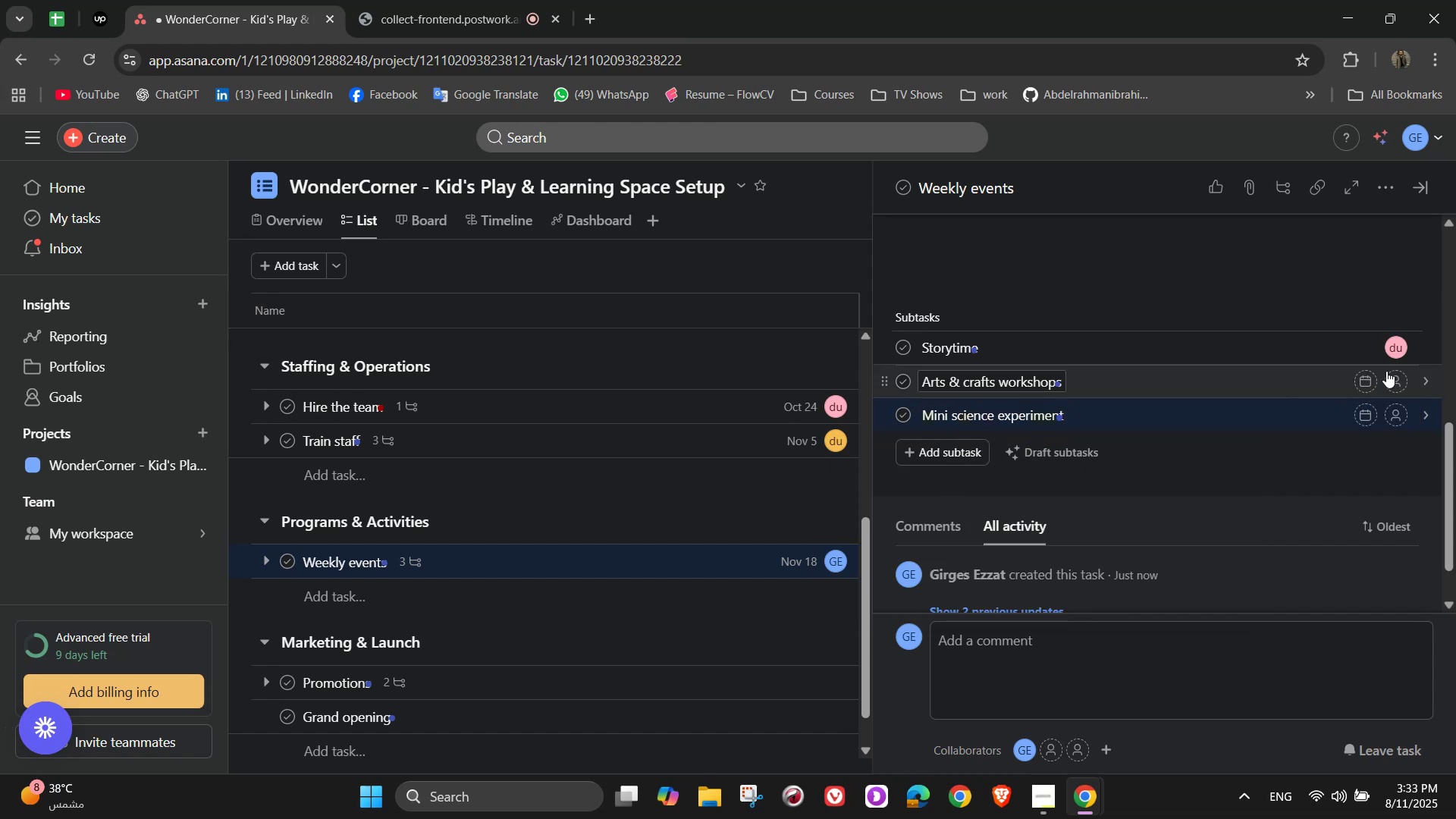 
left_click([1396, 384])
 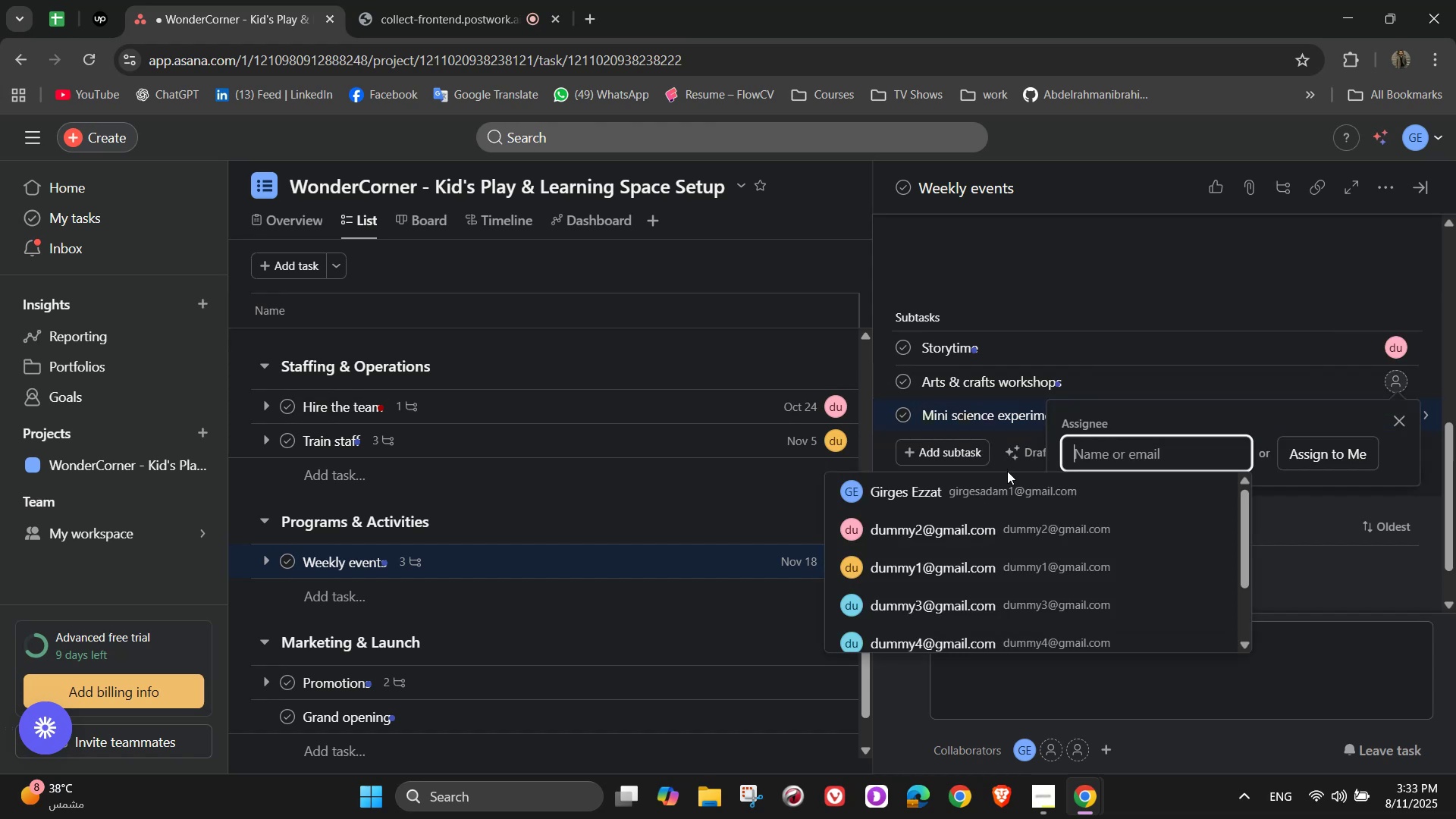 
left_click([1008, 479])
 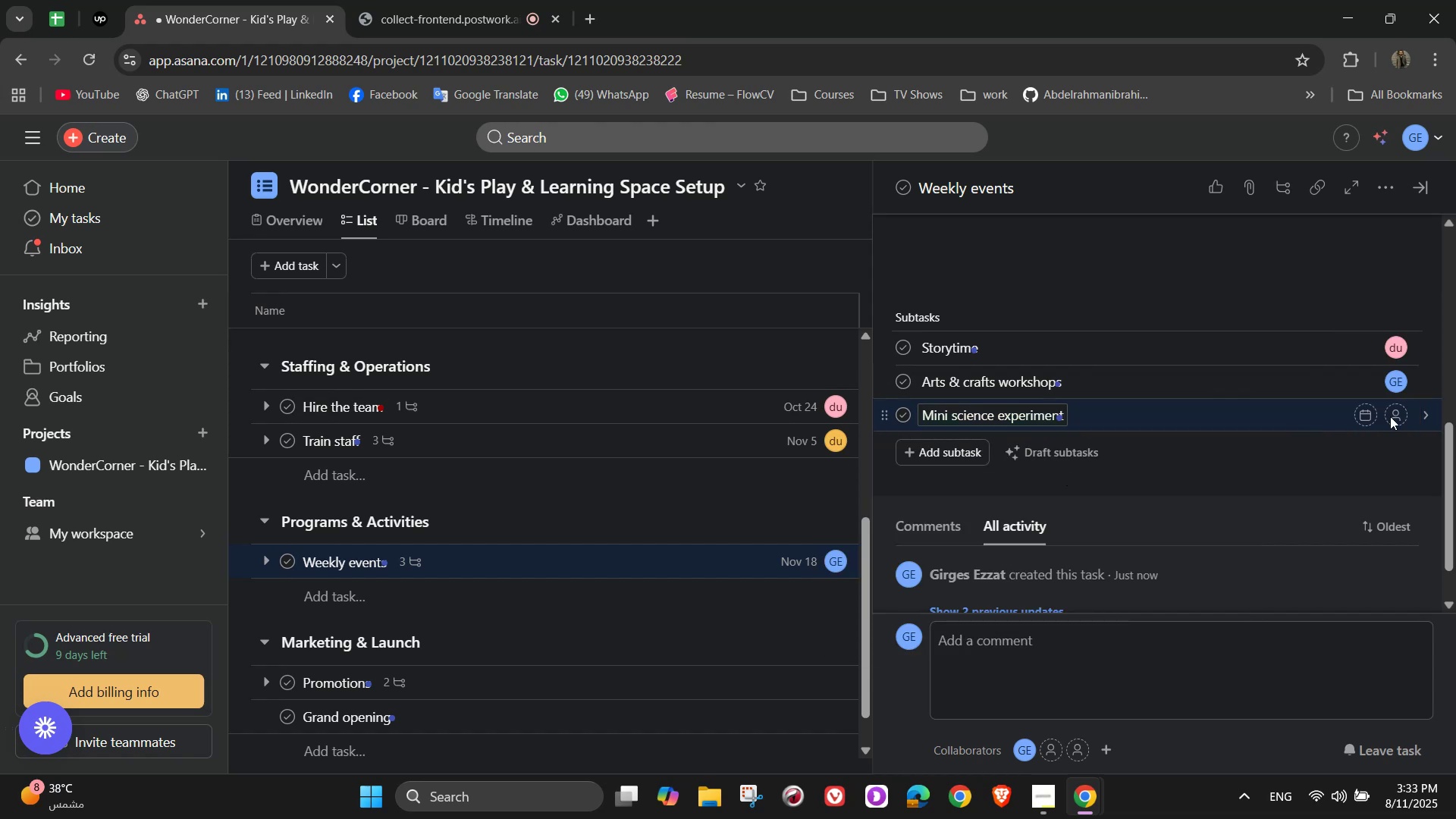 
left_click([1399, 416])
 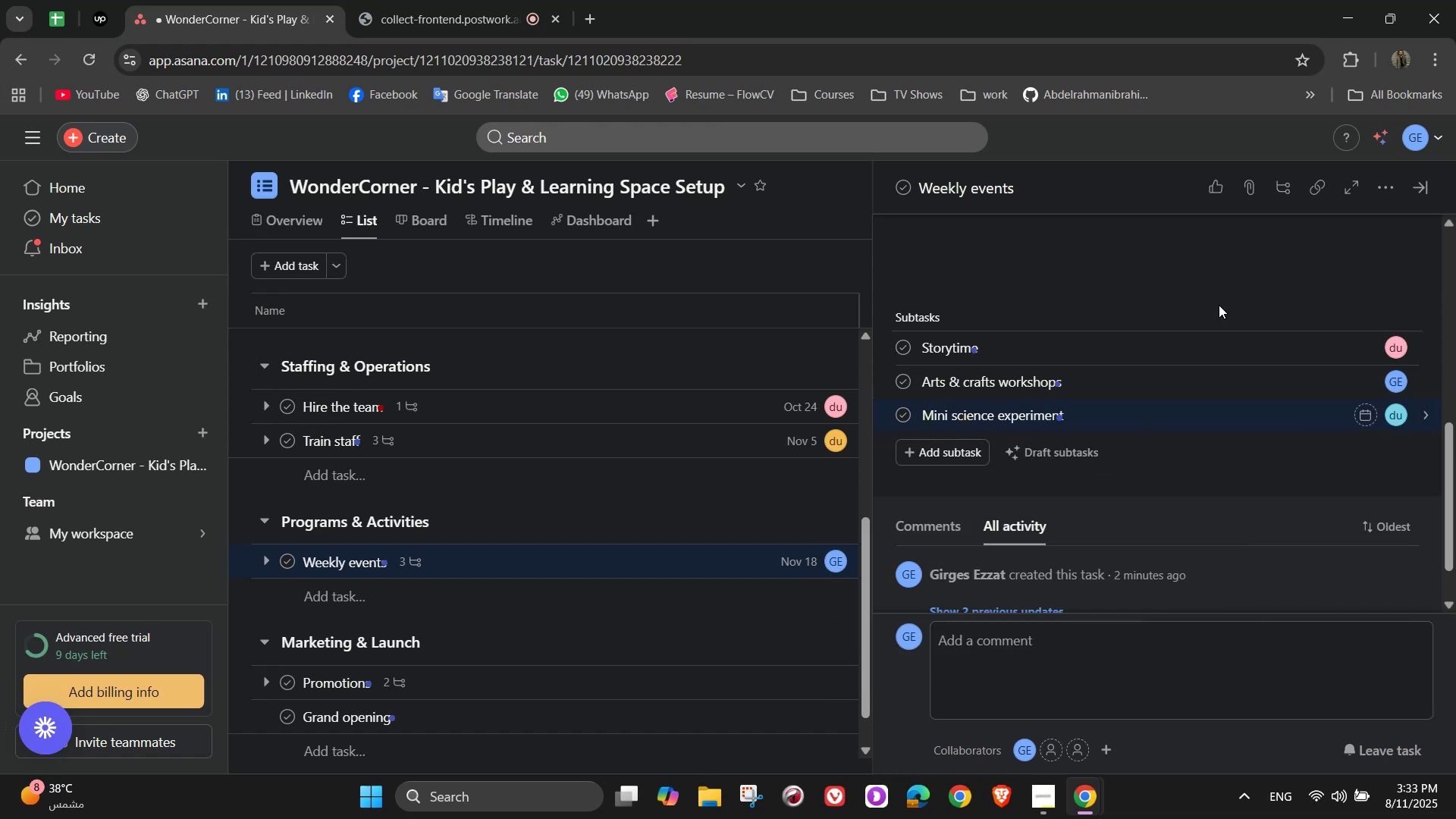 
wait(9.79)
 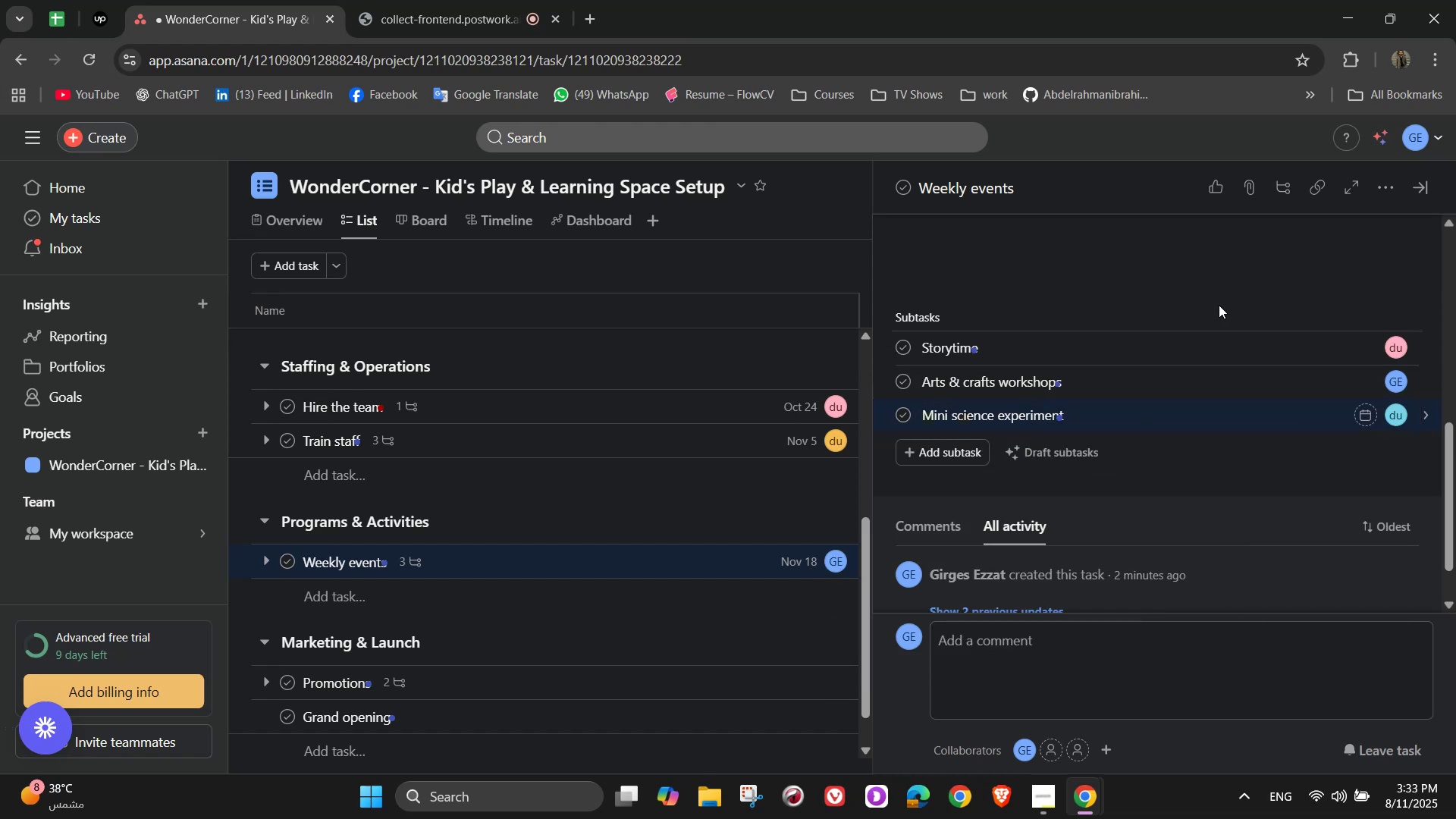 
scroll: coordinate [1367, 353], scroll_direction: up, amount: 4.0
 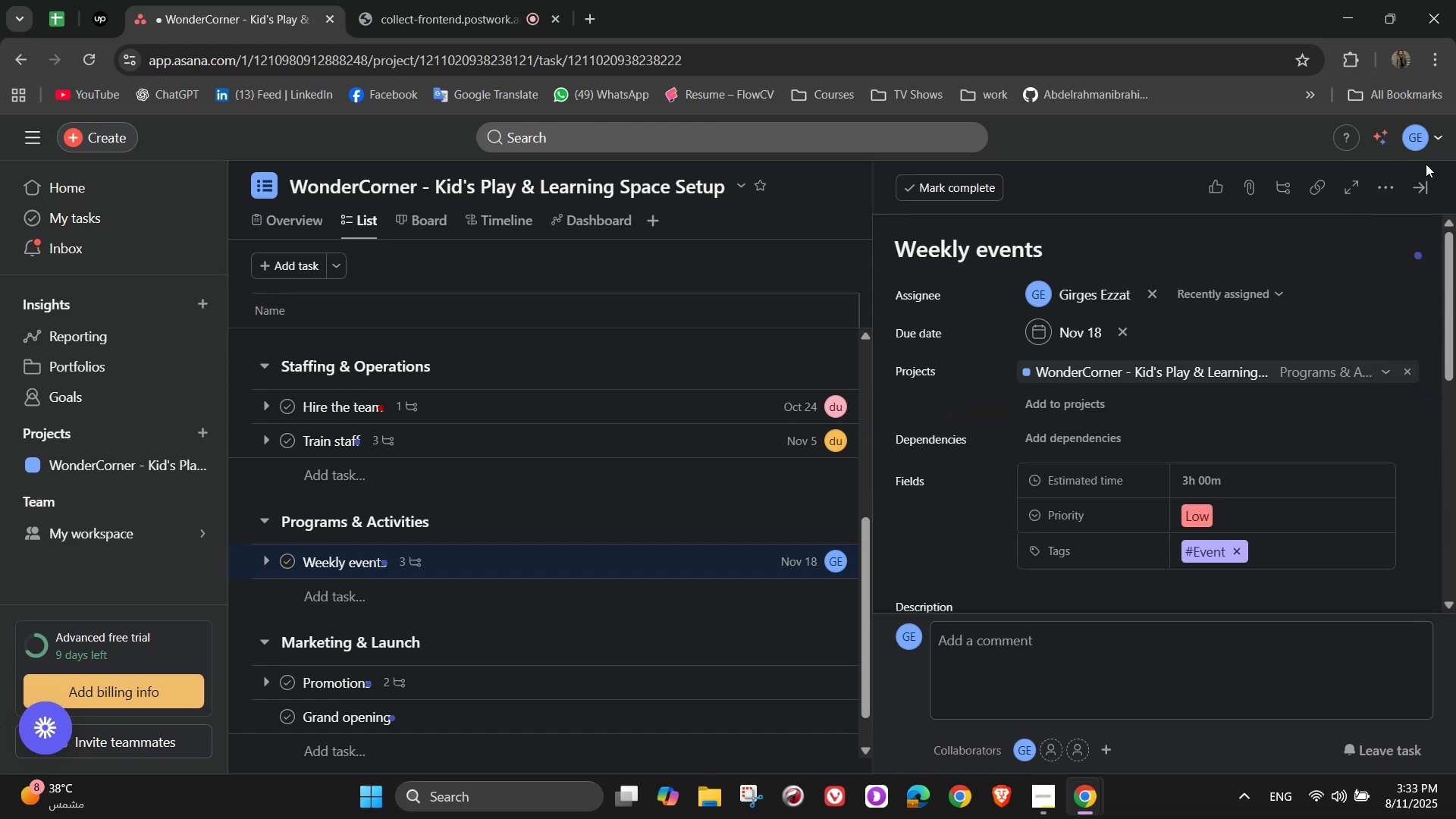 
left_click([1426, 187])
 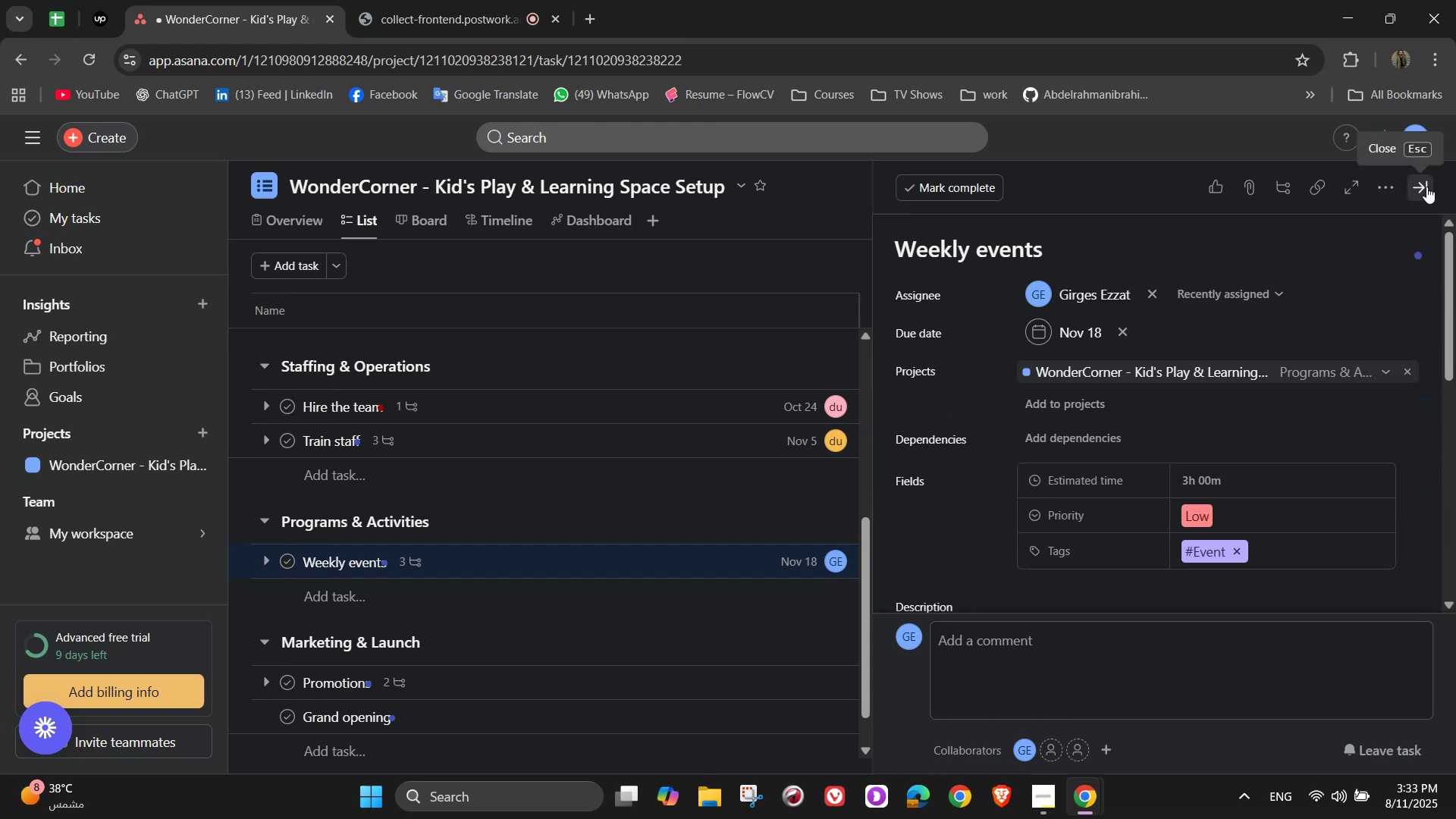 
mouse_move([1410, 195])
 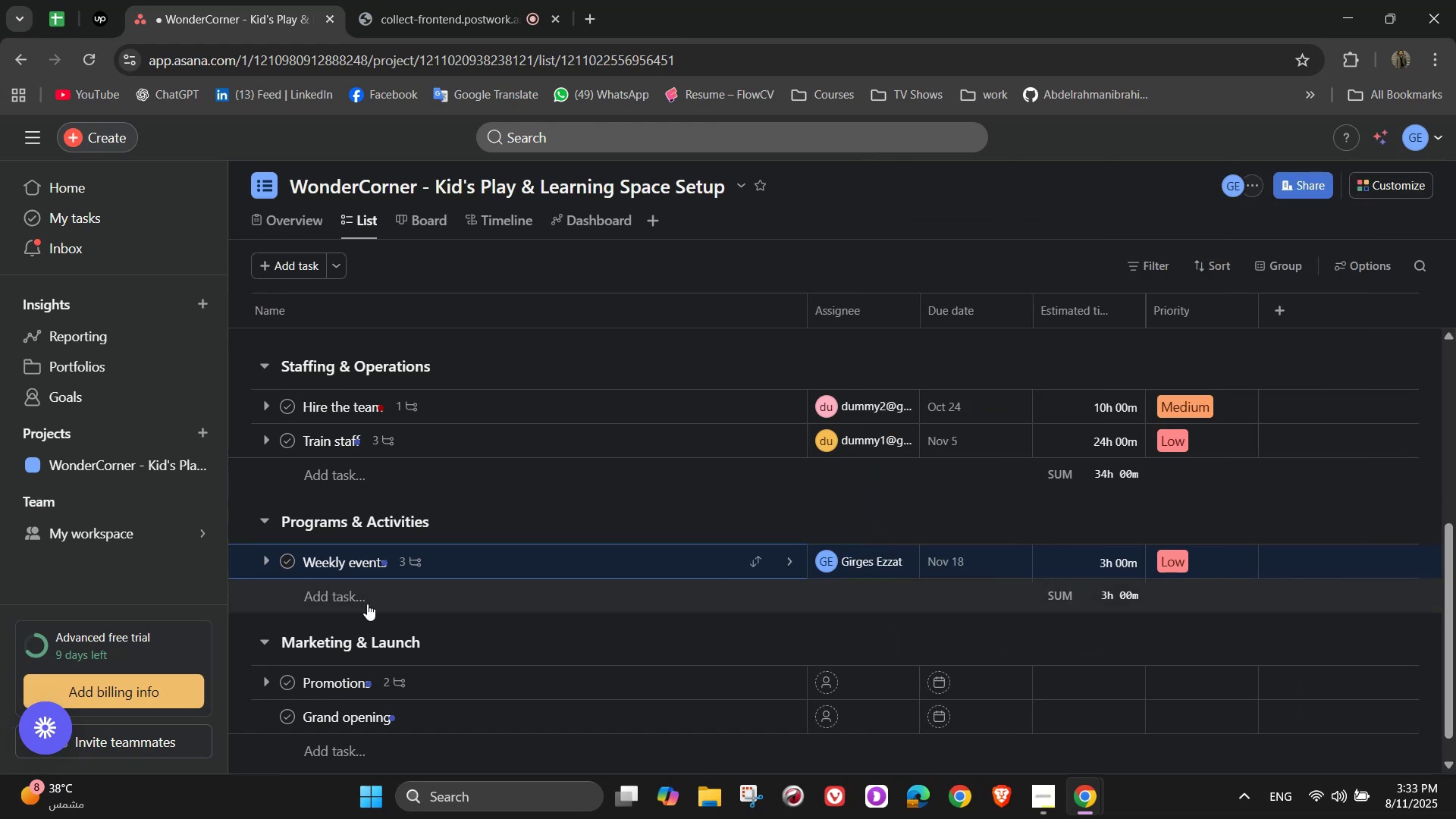 
left_click([367, 604])
 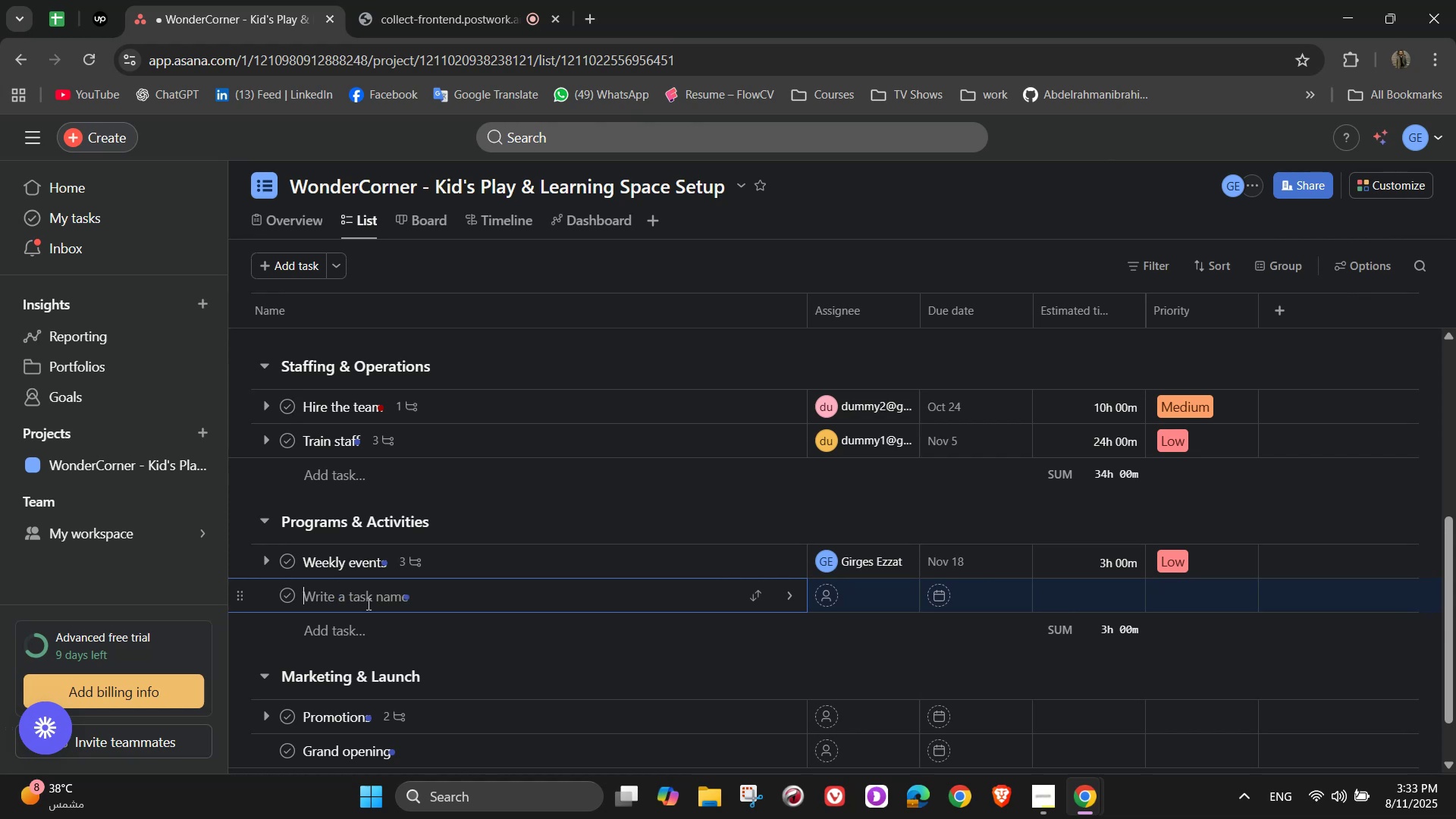 
type(Special days)
 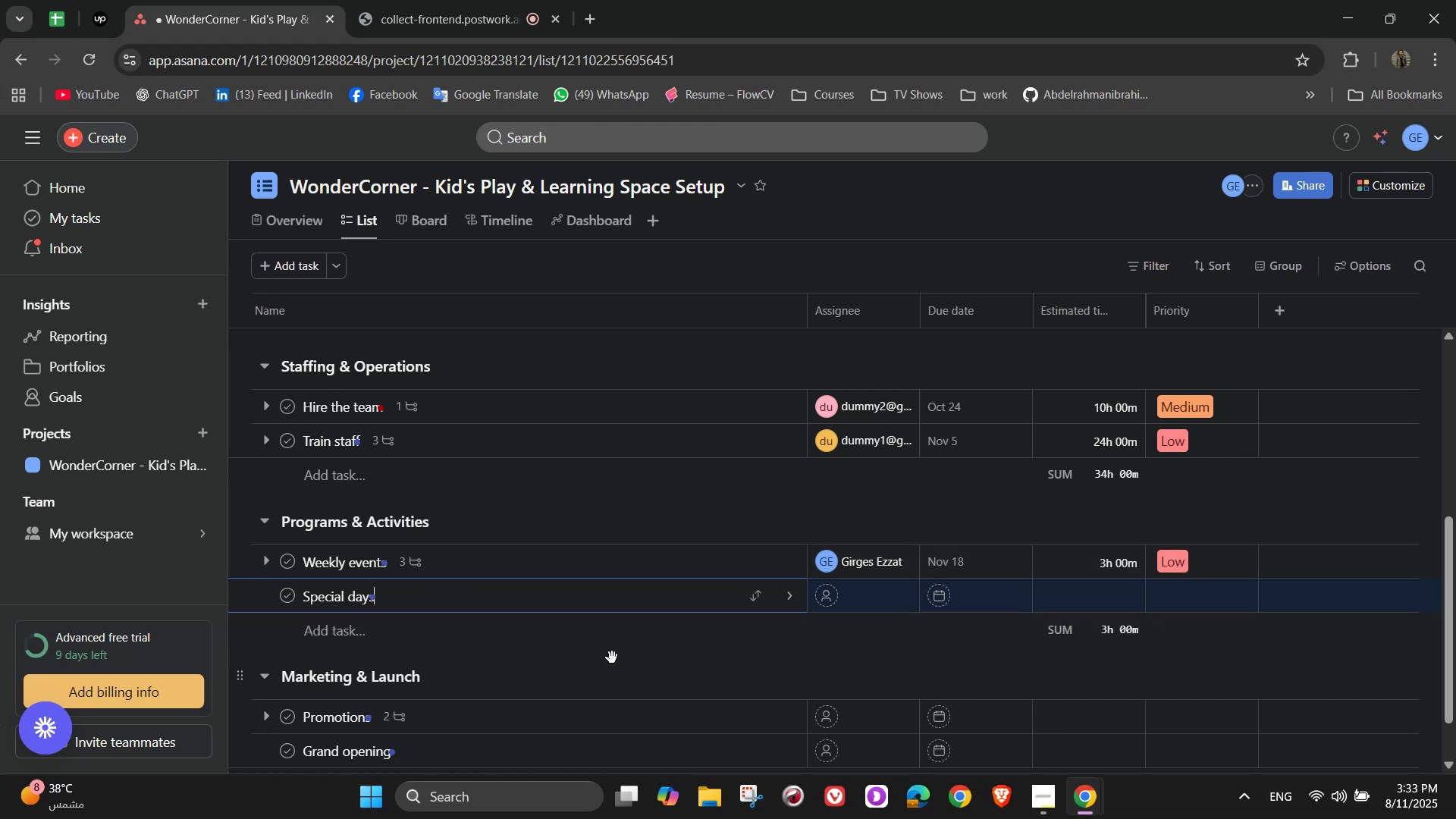 
wait(12.65)
 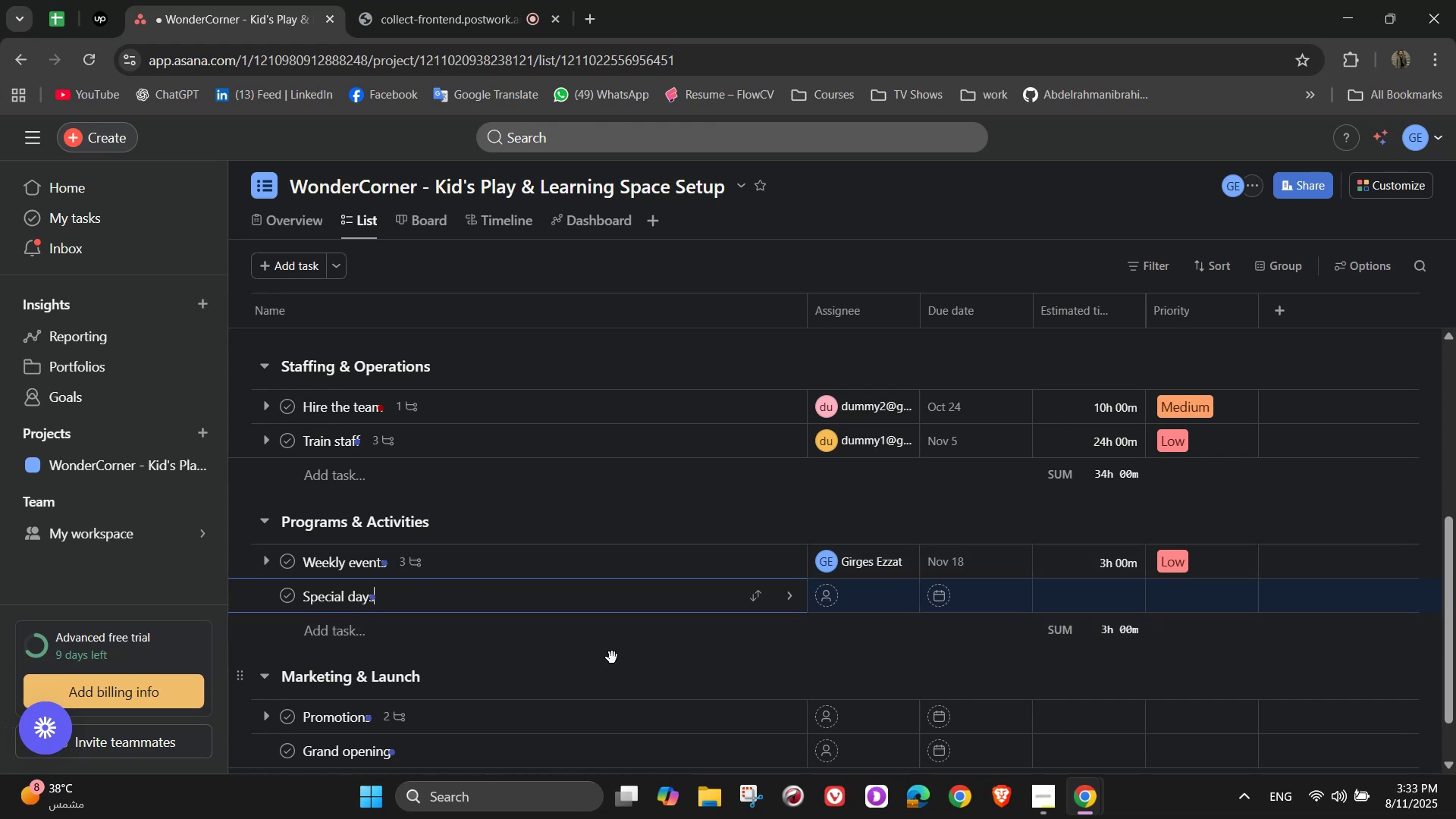 
left_click([787, 601])
 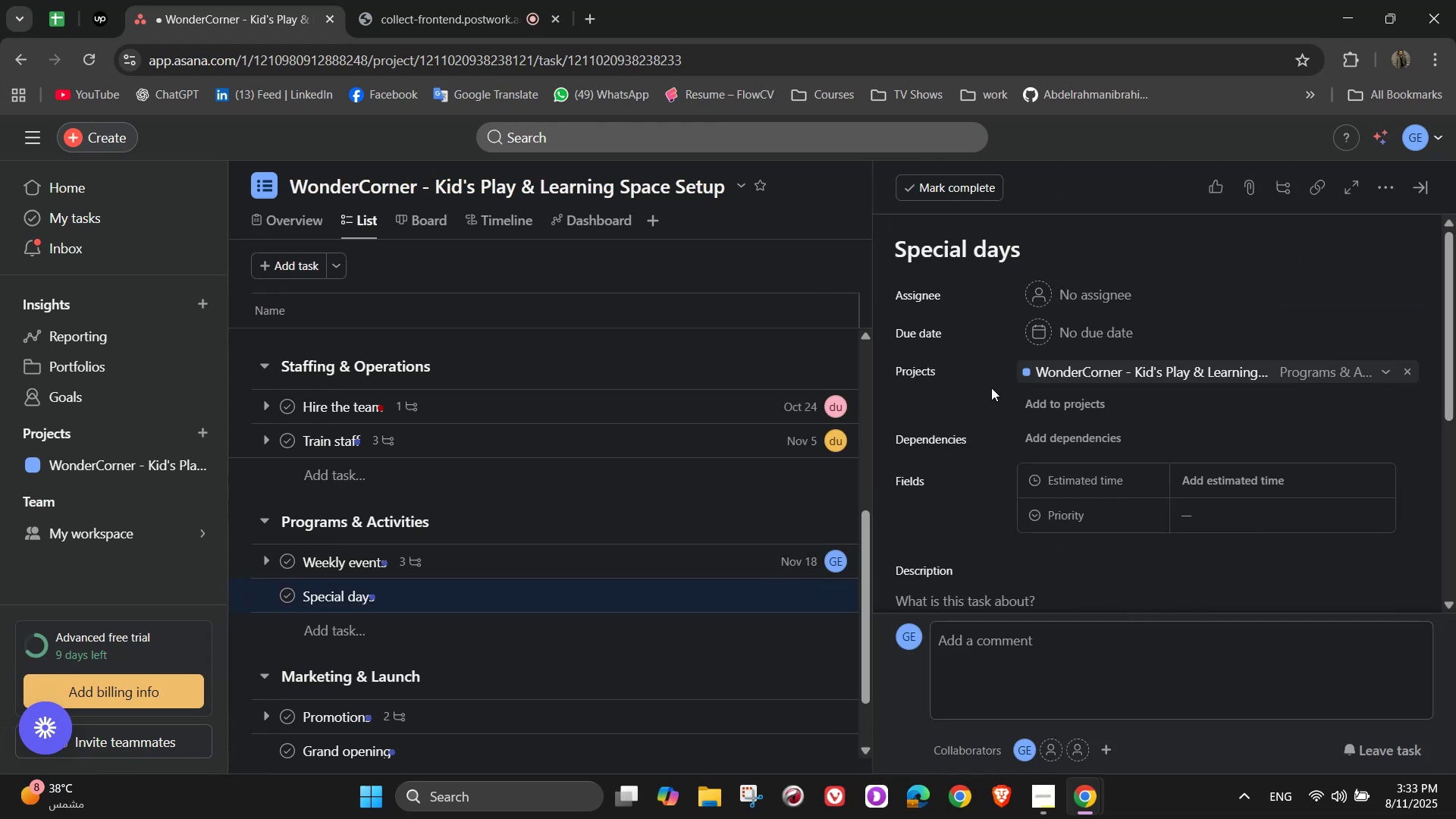 
left_click([1056, 293])
 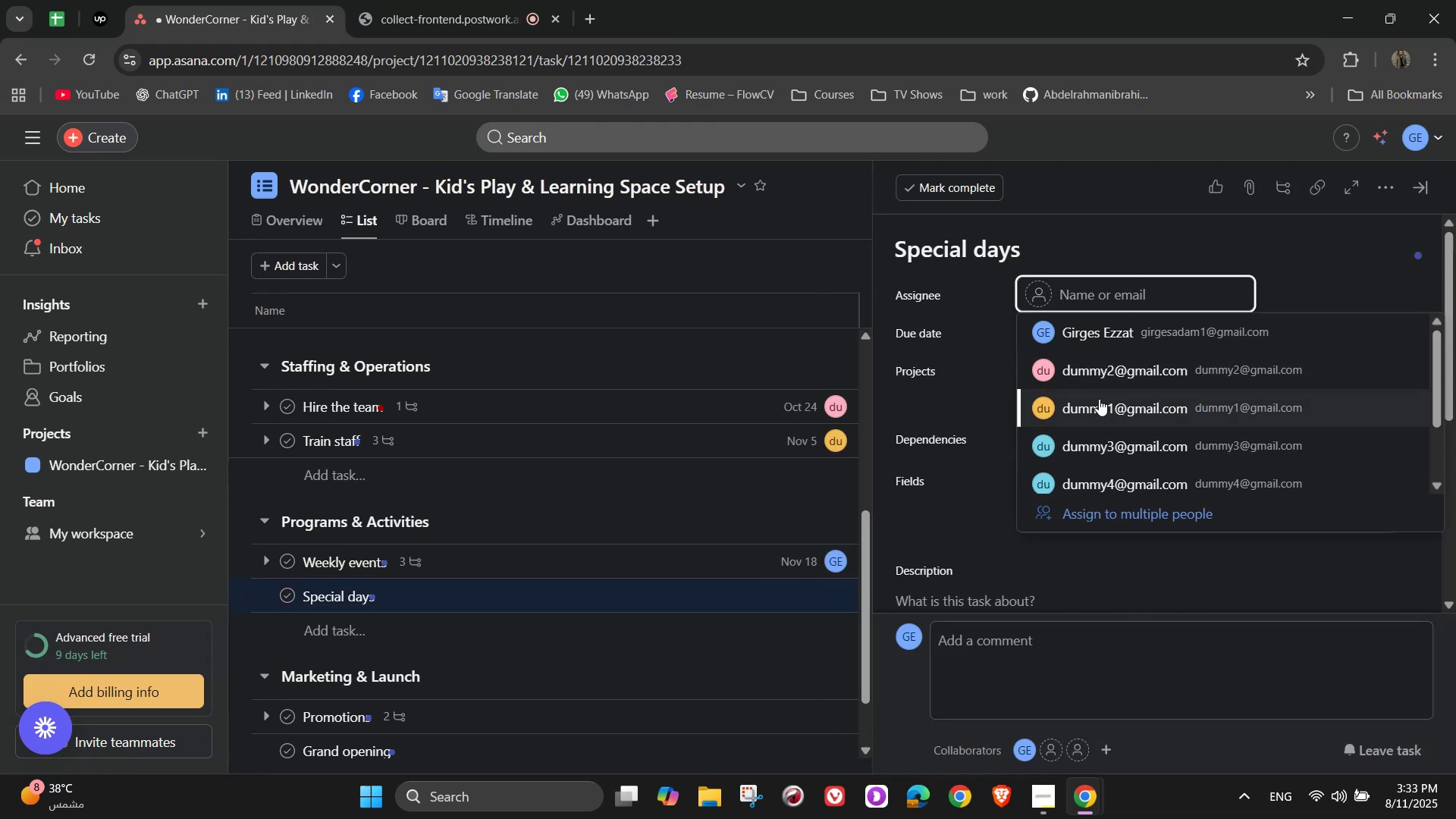 
left_click([1099, 447])
 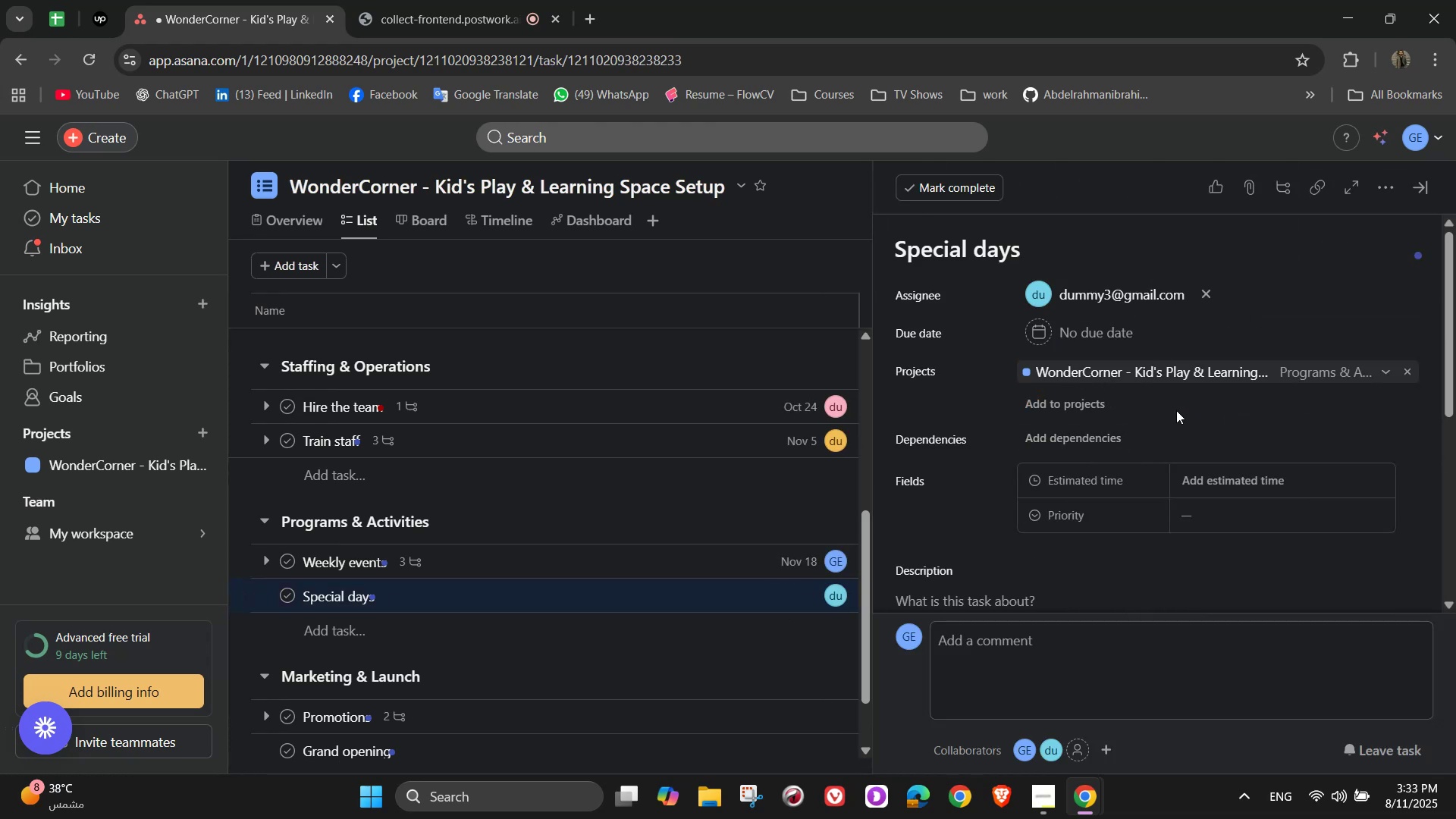 
left_click([1112, 328])
 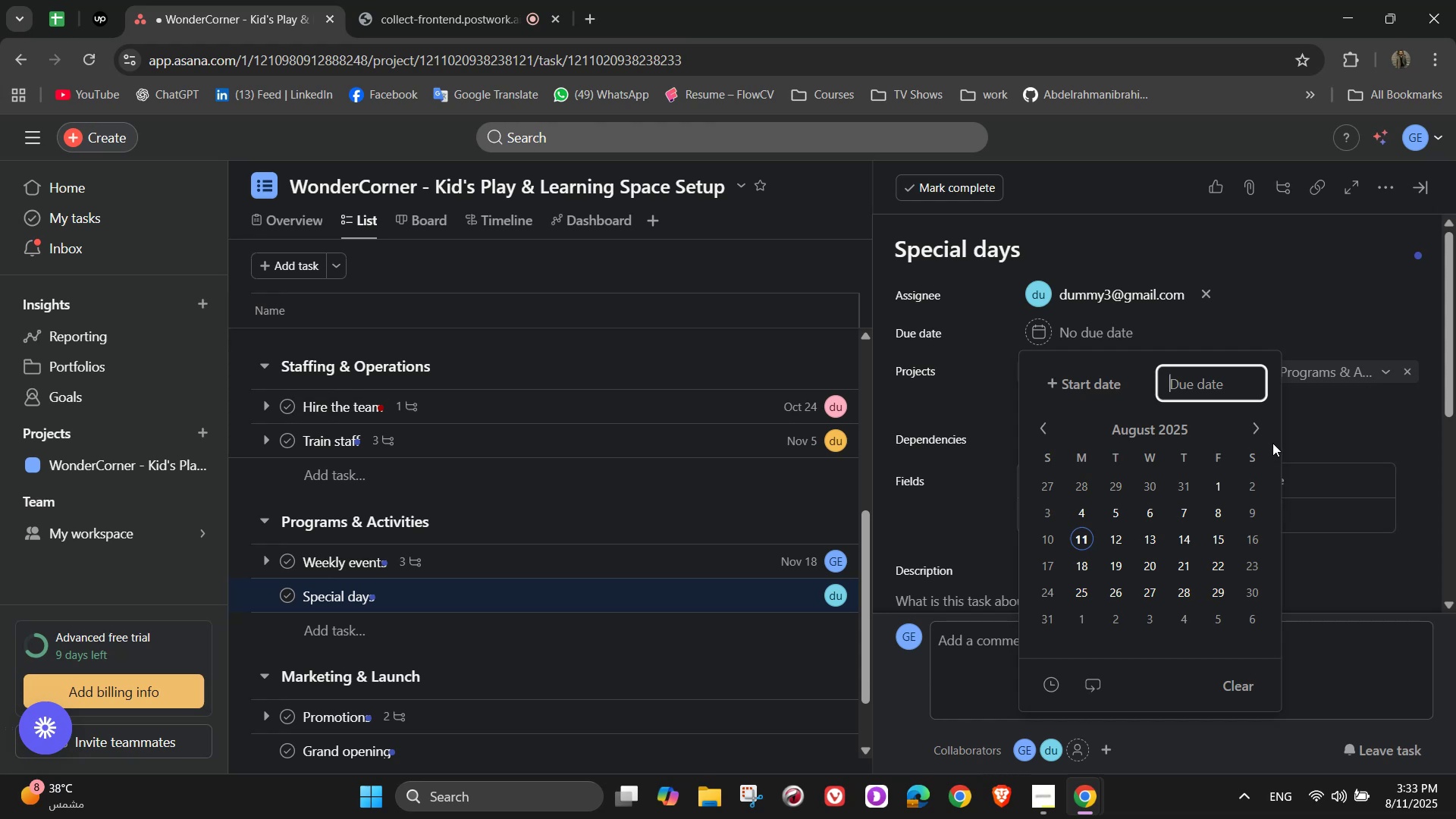 
left_click([1250, 423])
 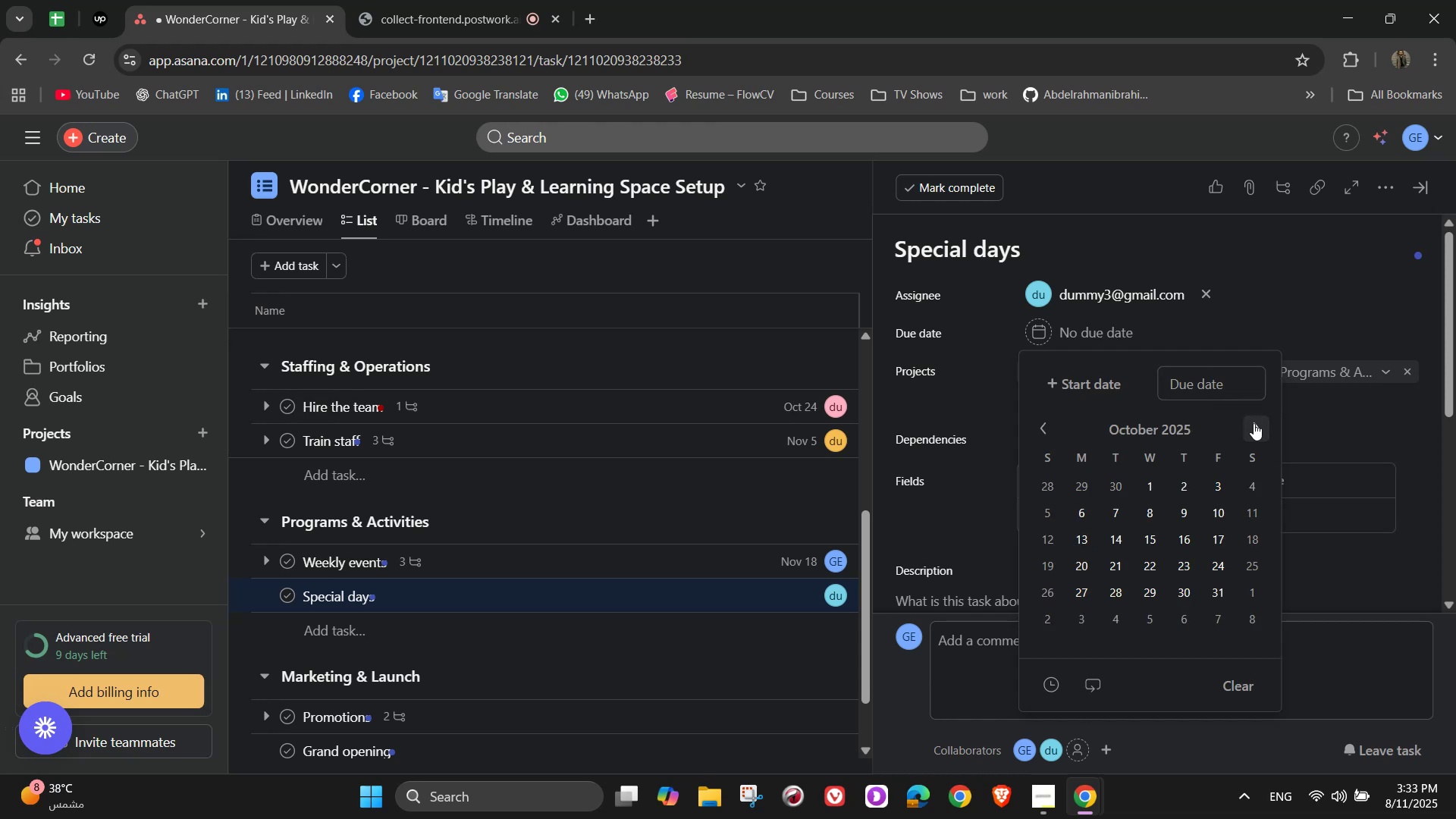 
left_click([1254, 423])
 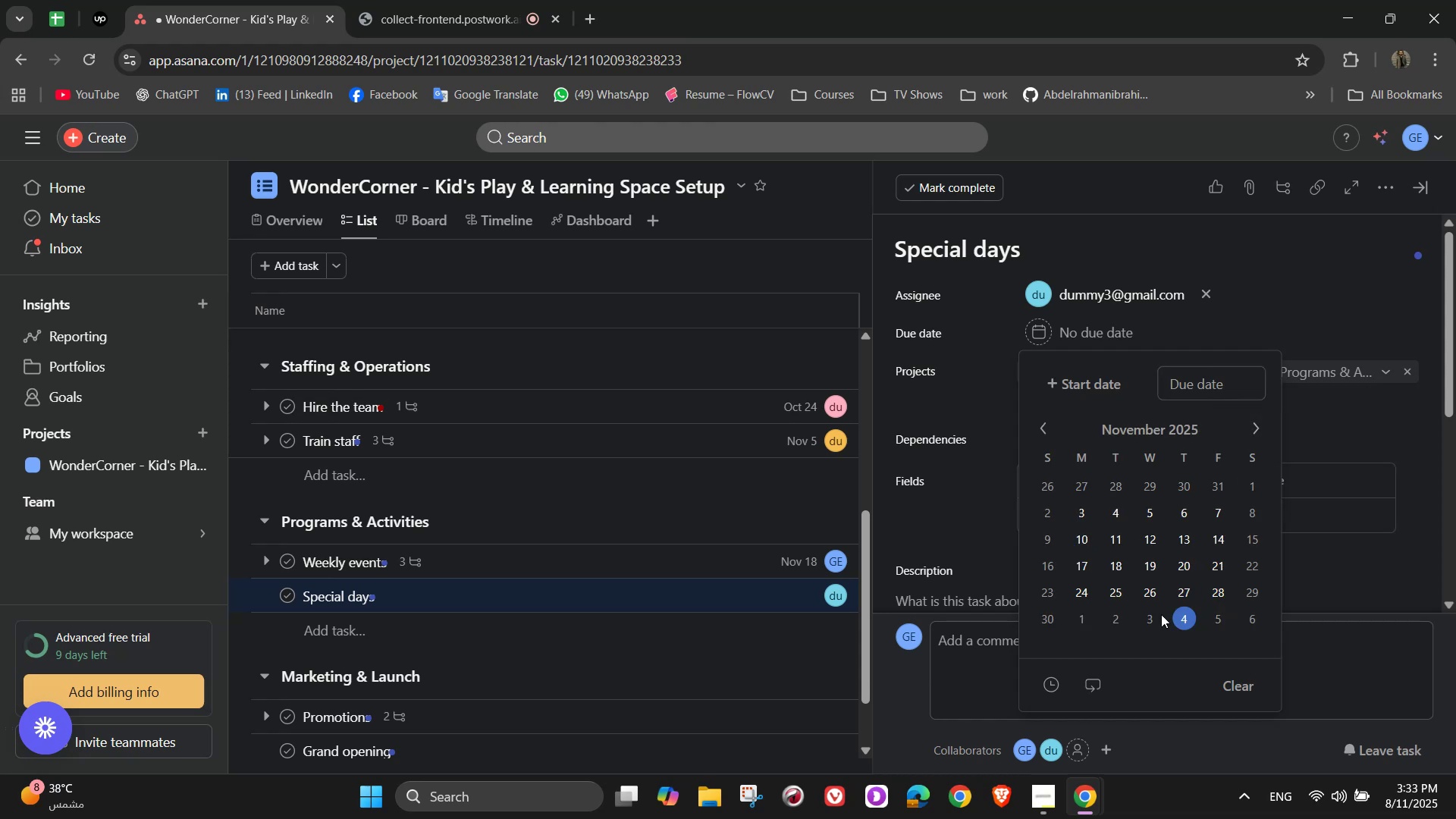 
left_click([1142, 614])
 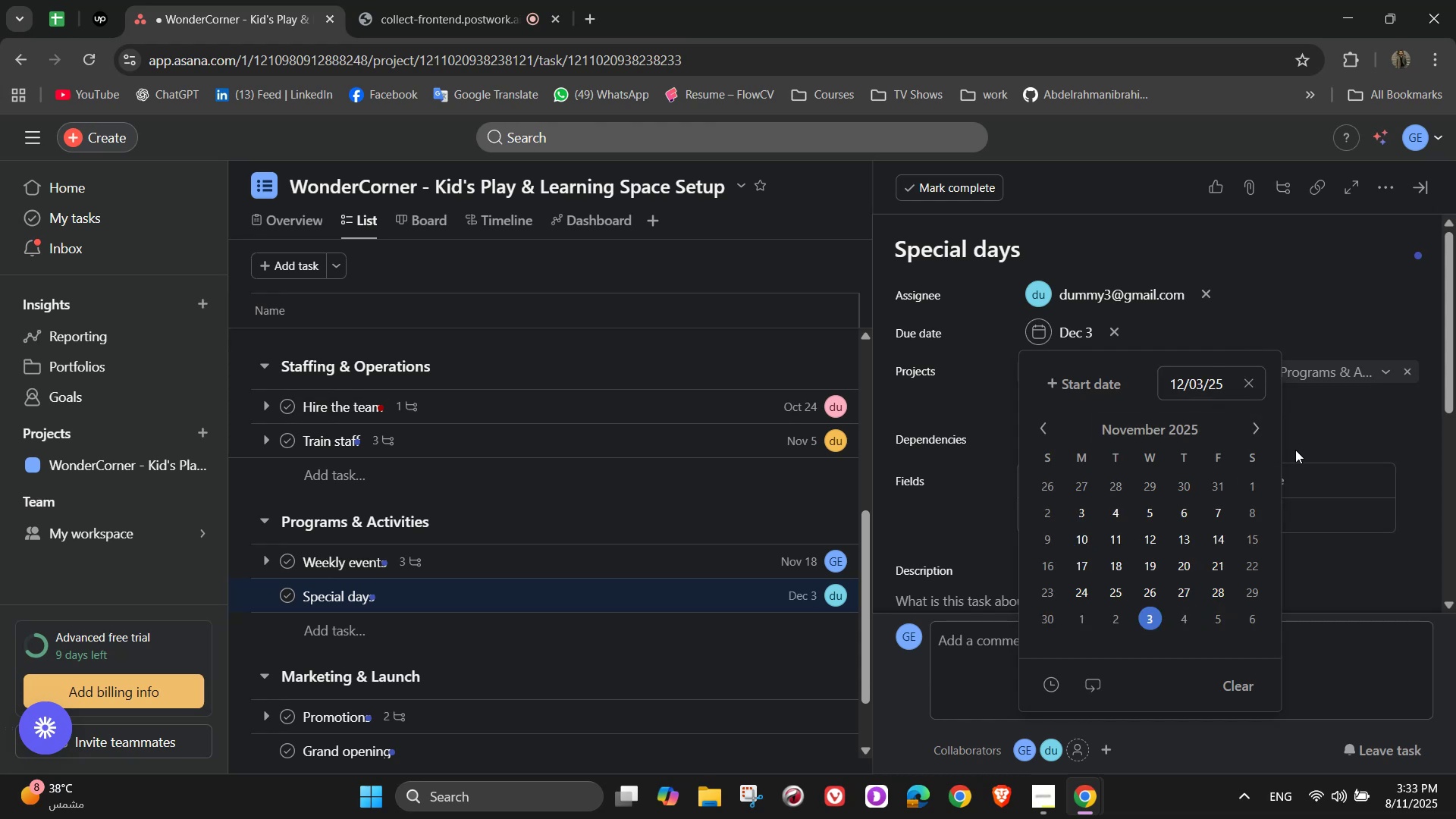 
left_click([1329, 410])
 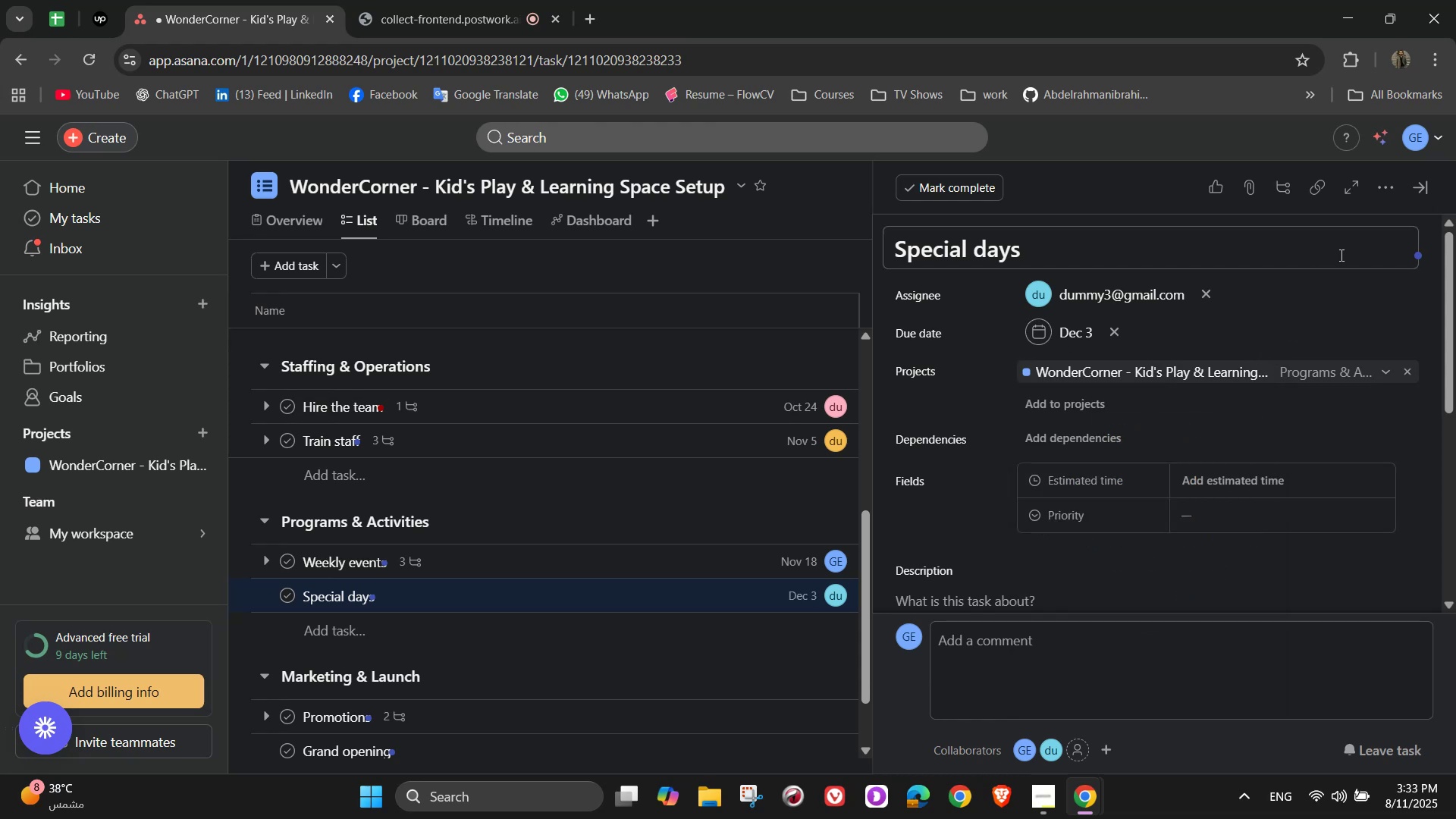 
left_click([1261, 475])
 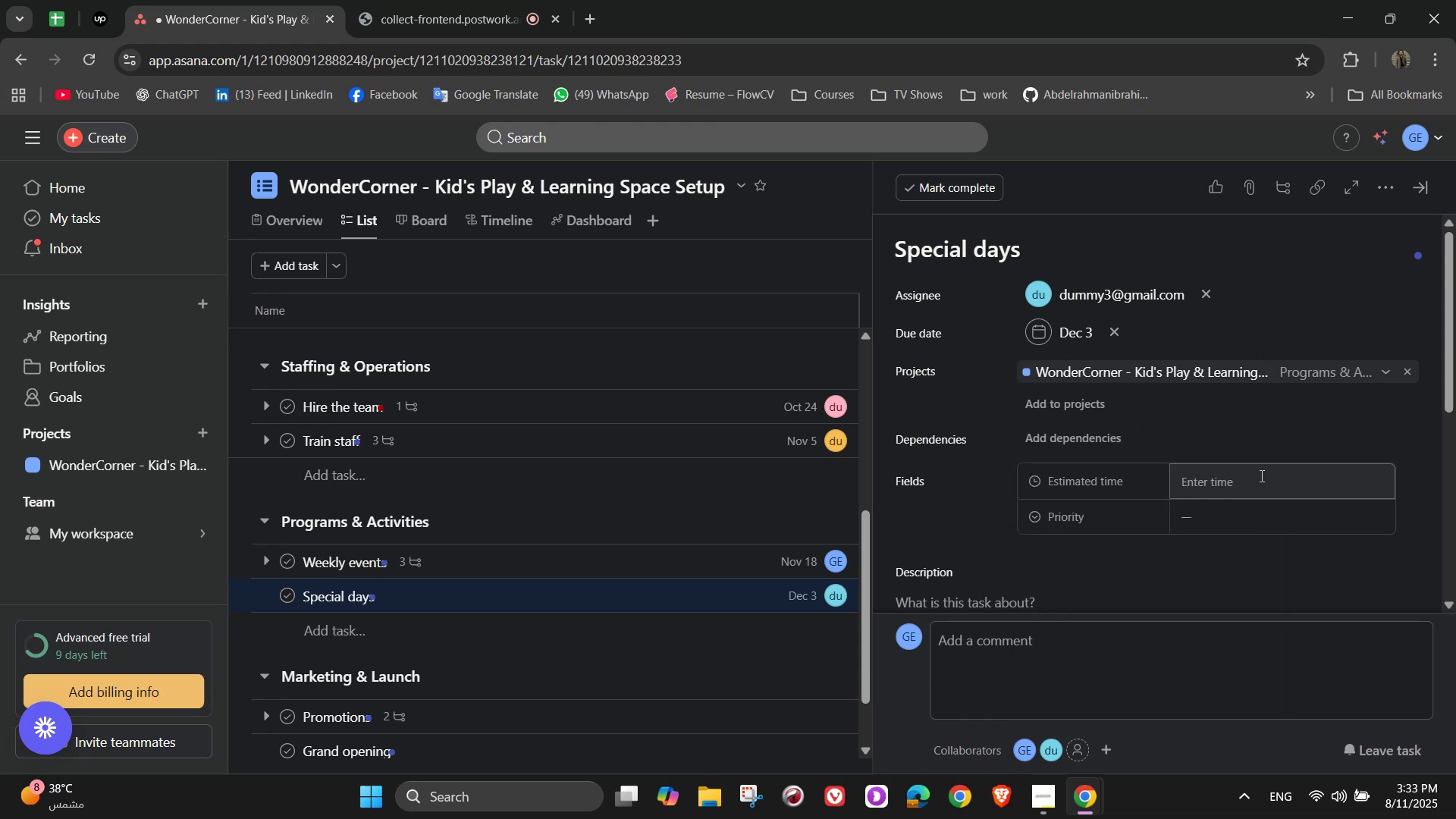 
left_click([1260, 475])
 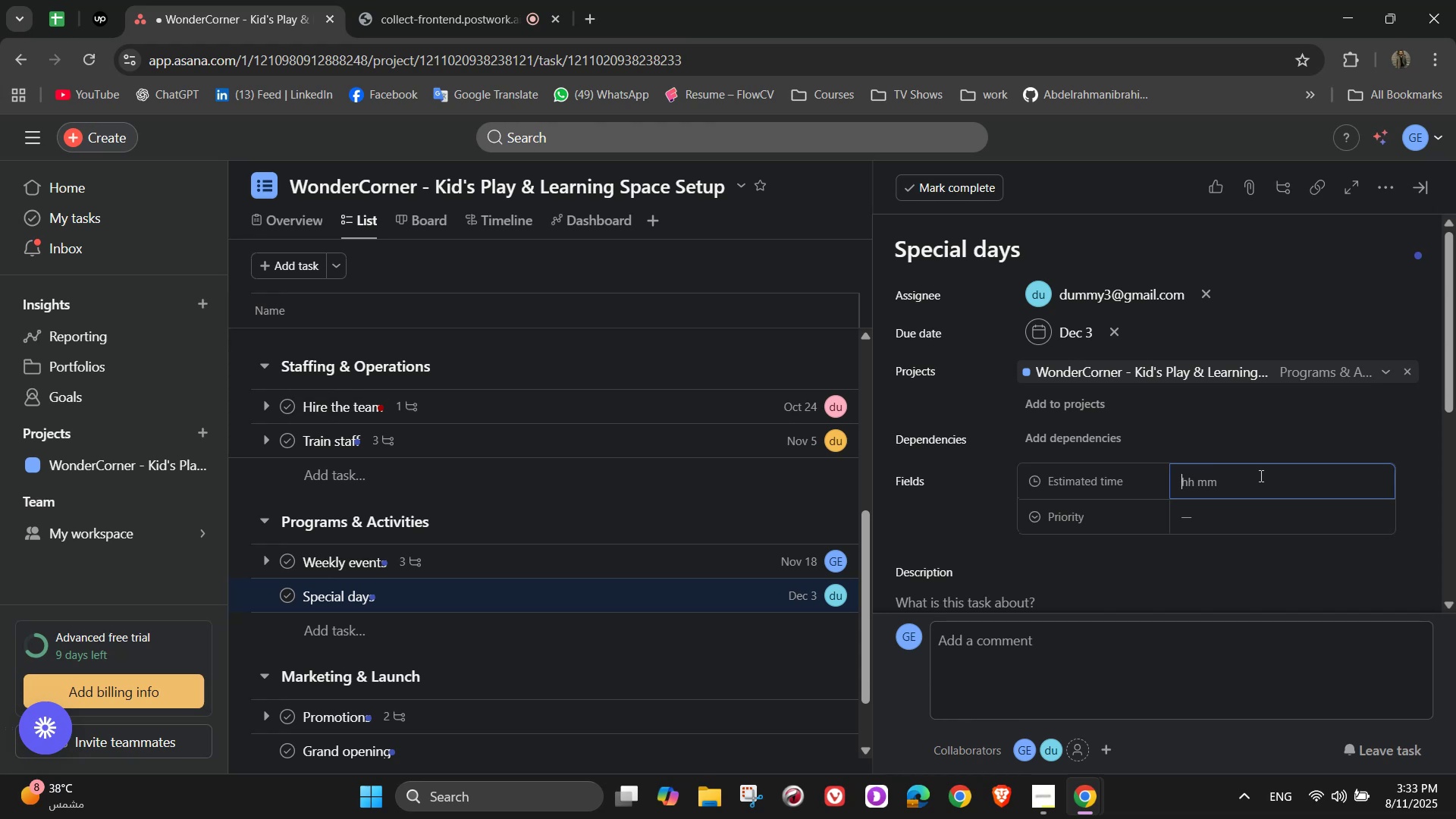 
left_click([1260, 475])
 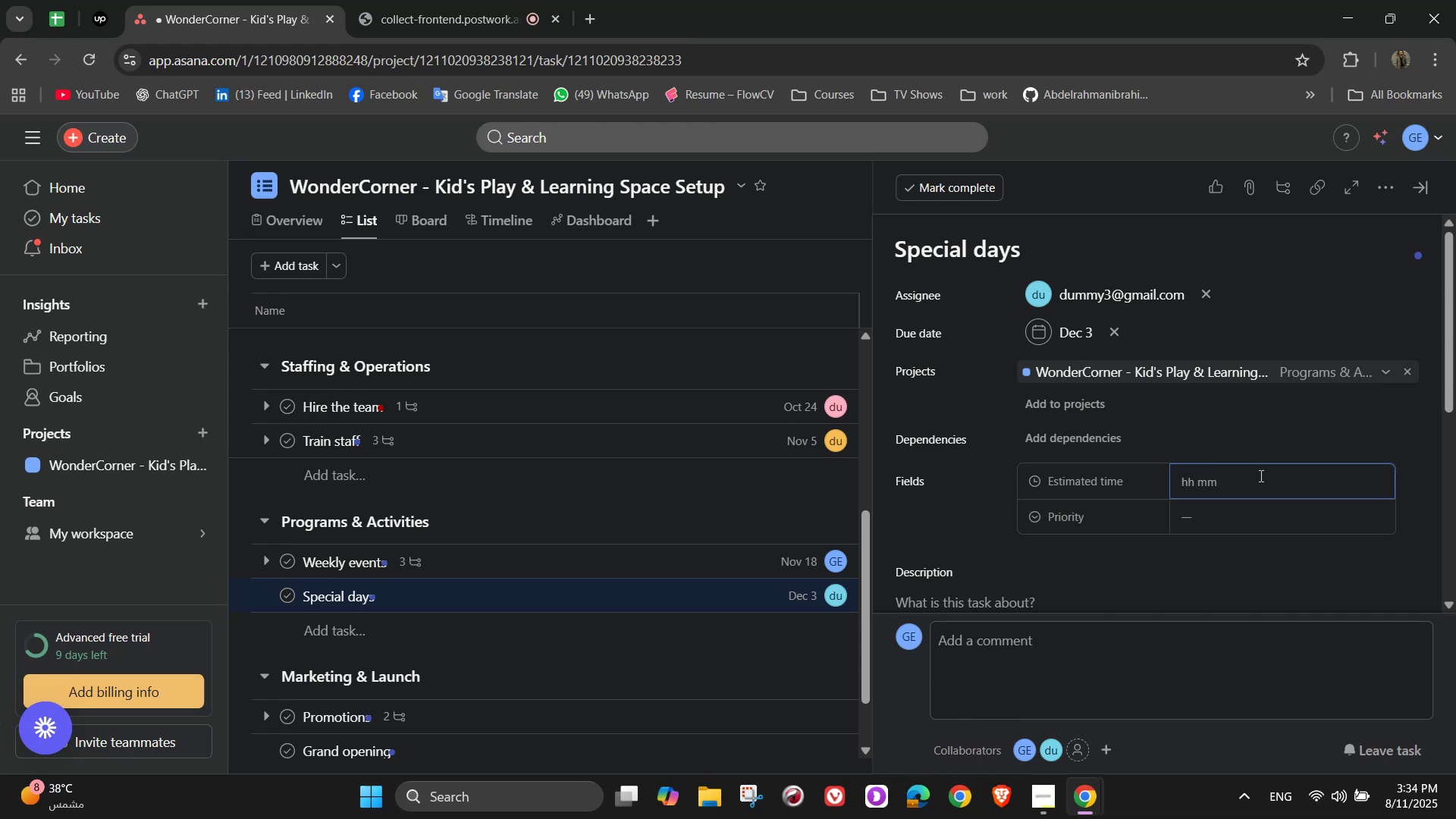 
key(Numpad8)
 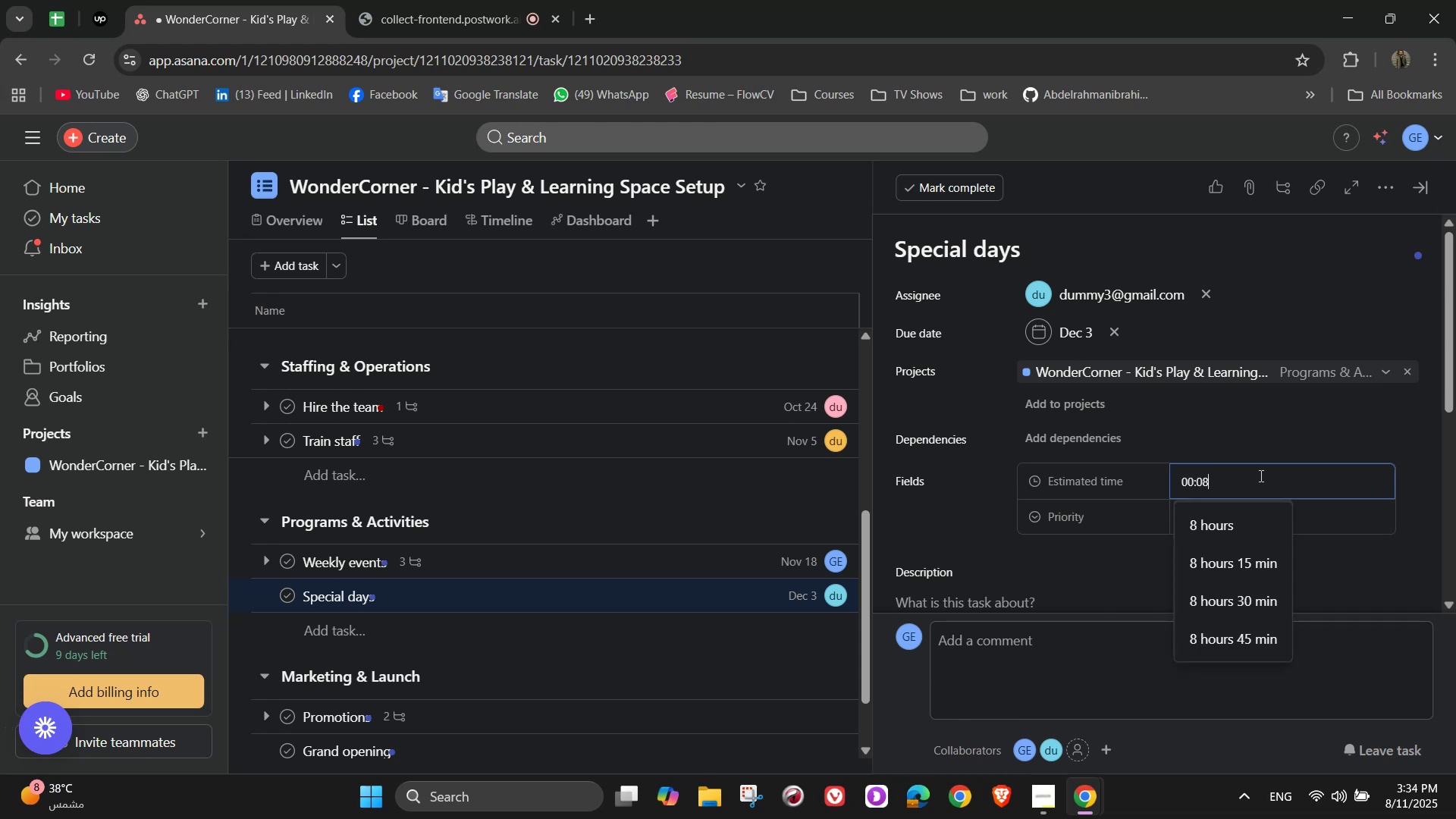 
key(Numpad0)
 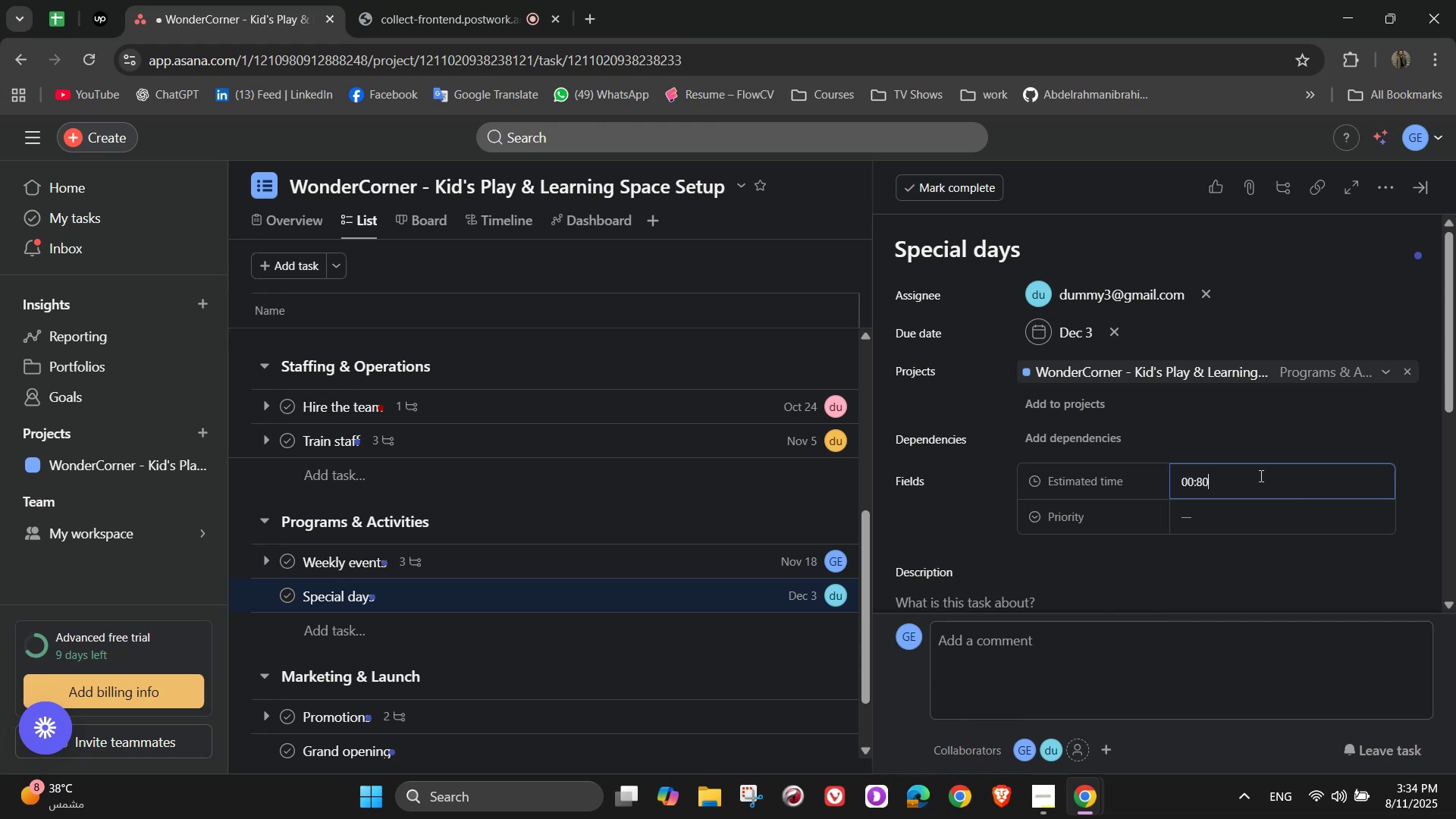 
key(Numpad0)
 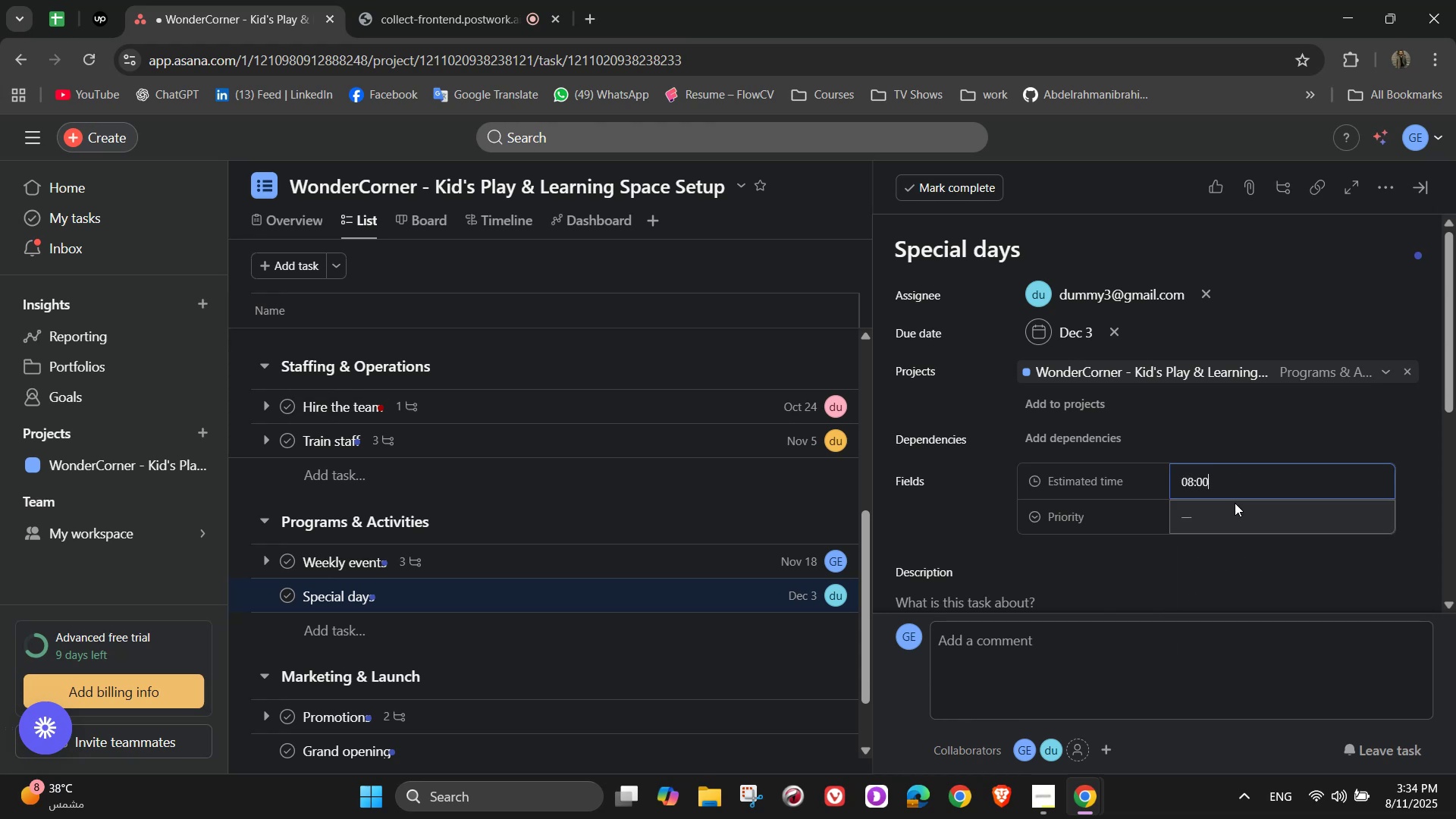 
left_click([1243, 511])
 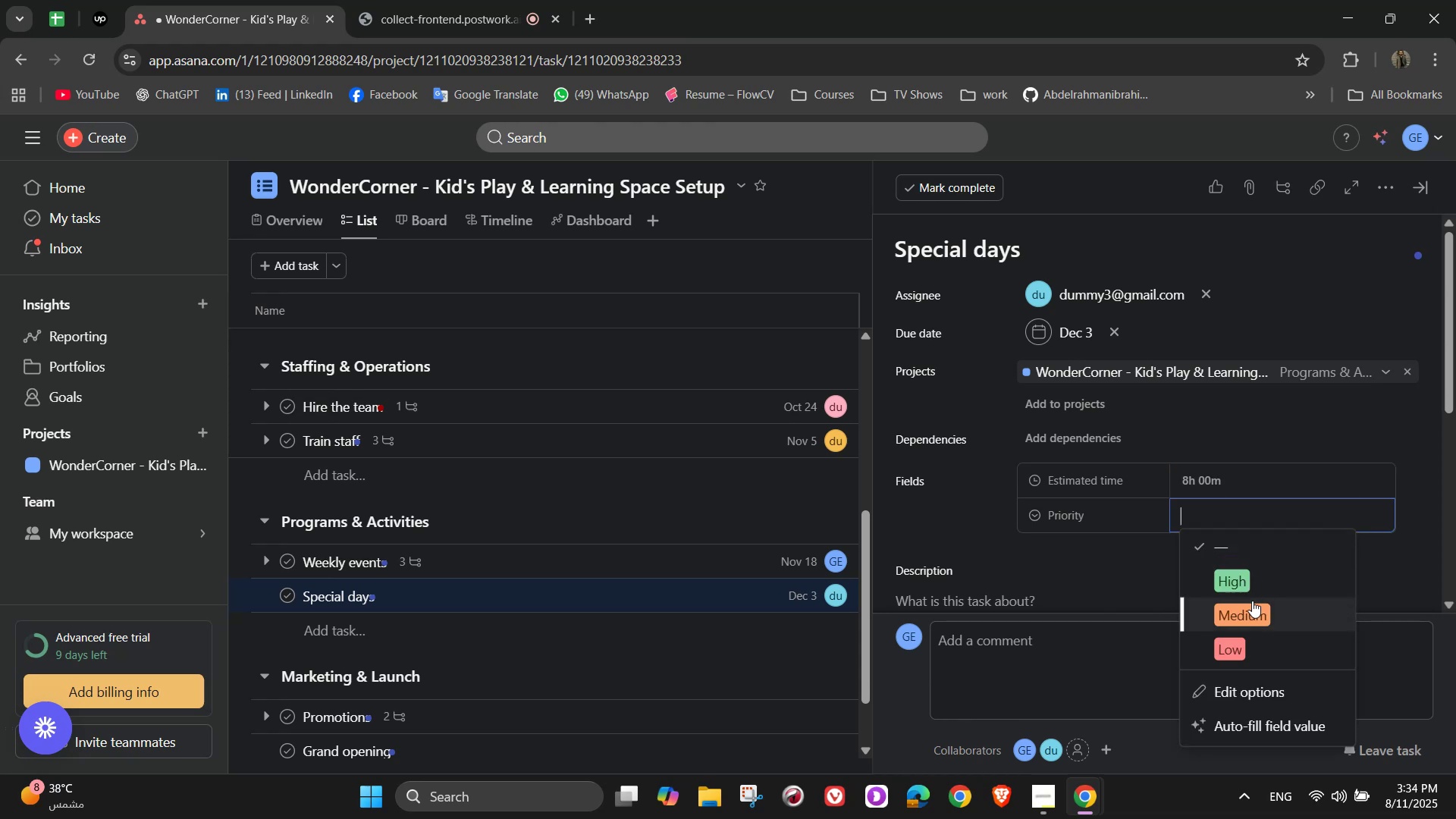 
left_click([1252, 601])
 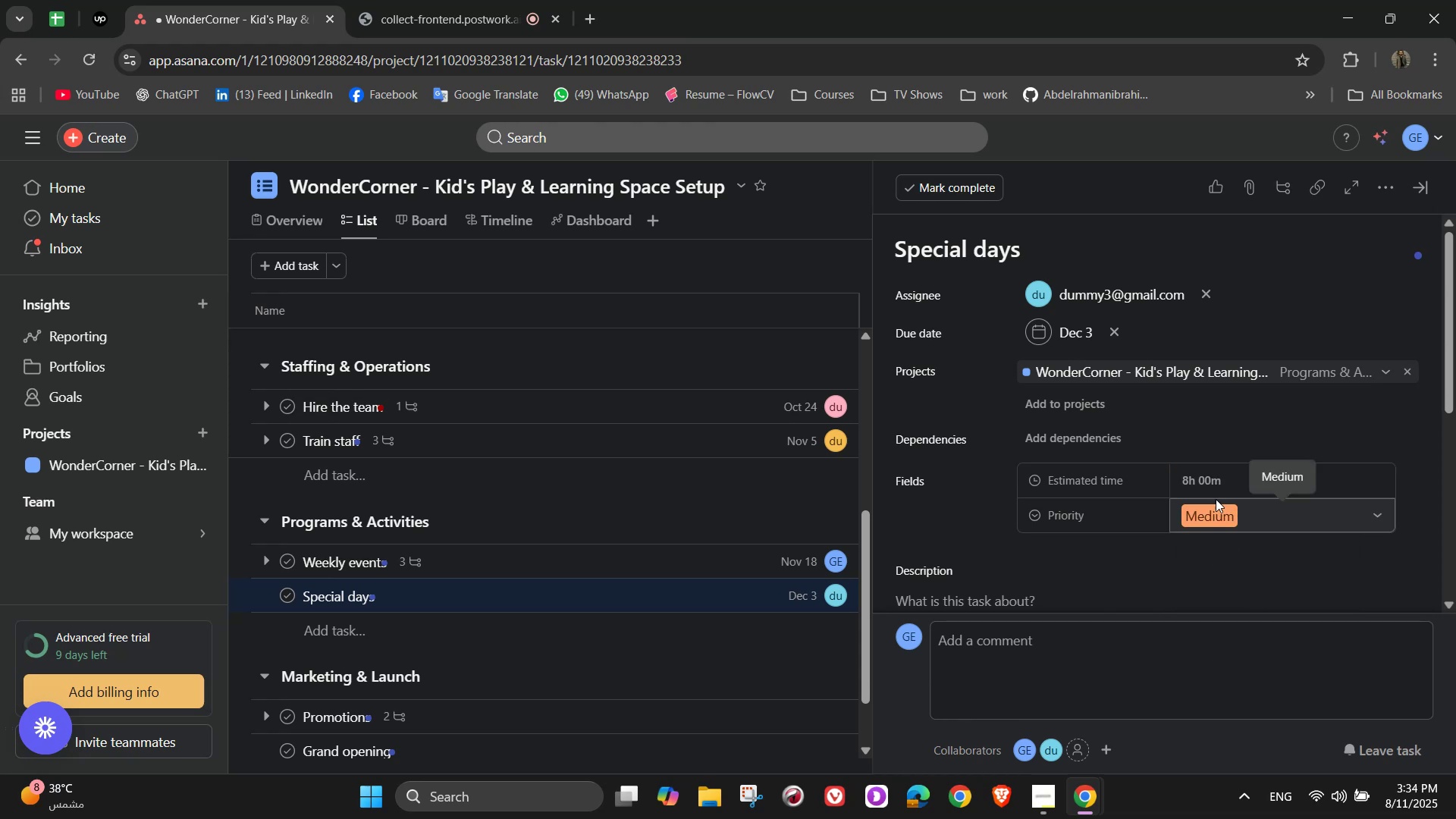 
scroll: coordinate [1196, 469], scroll_direction: up, amount: 1.0
 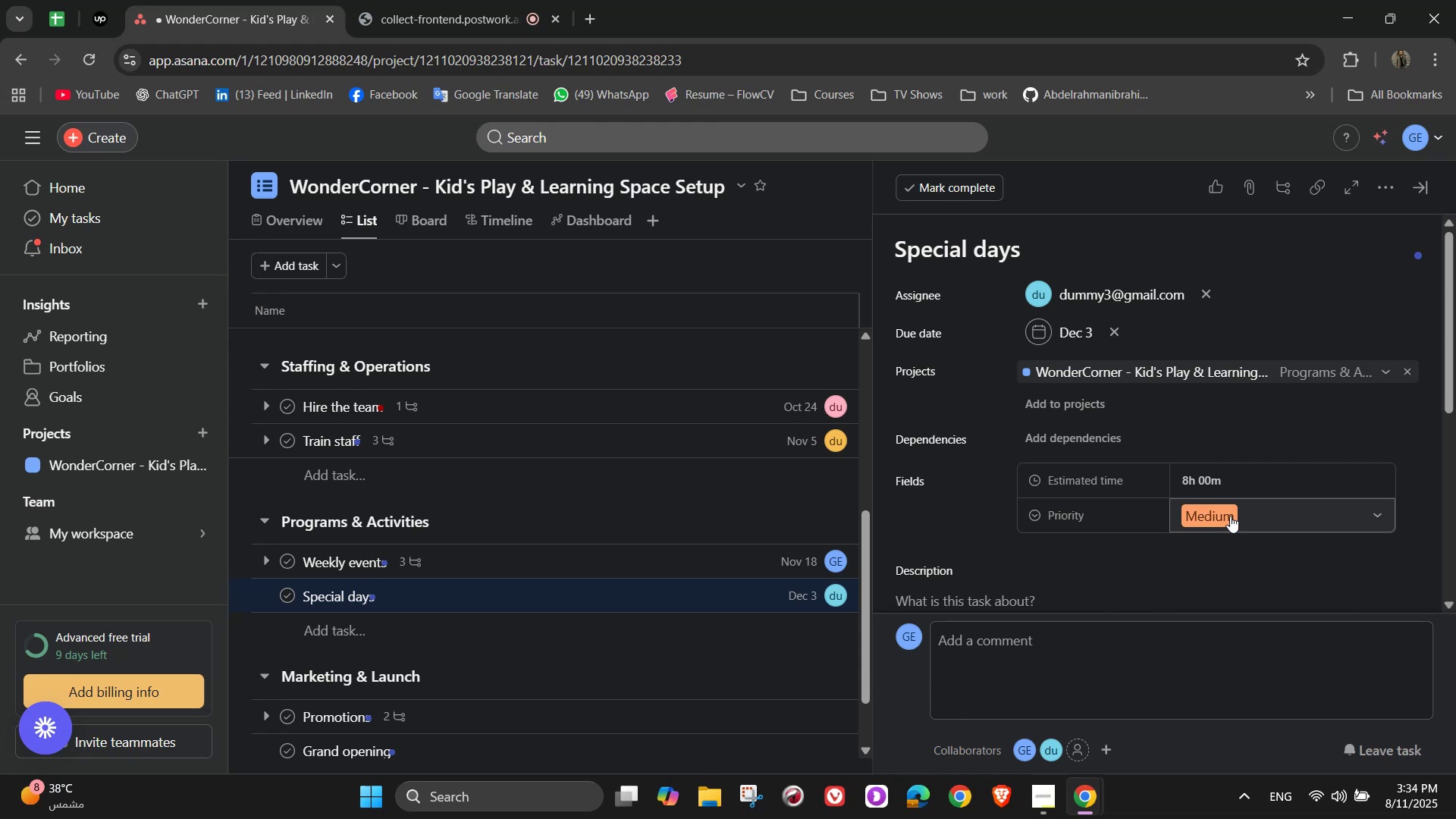 
left_click([1231, 516])
 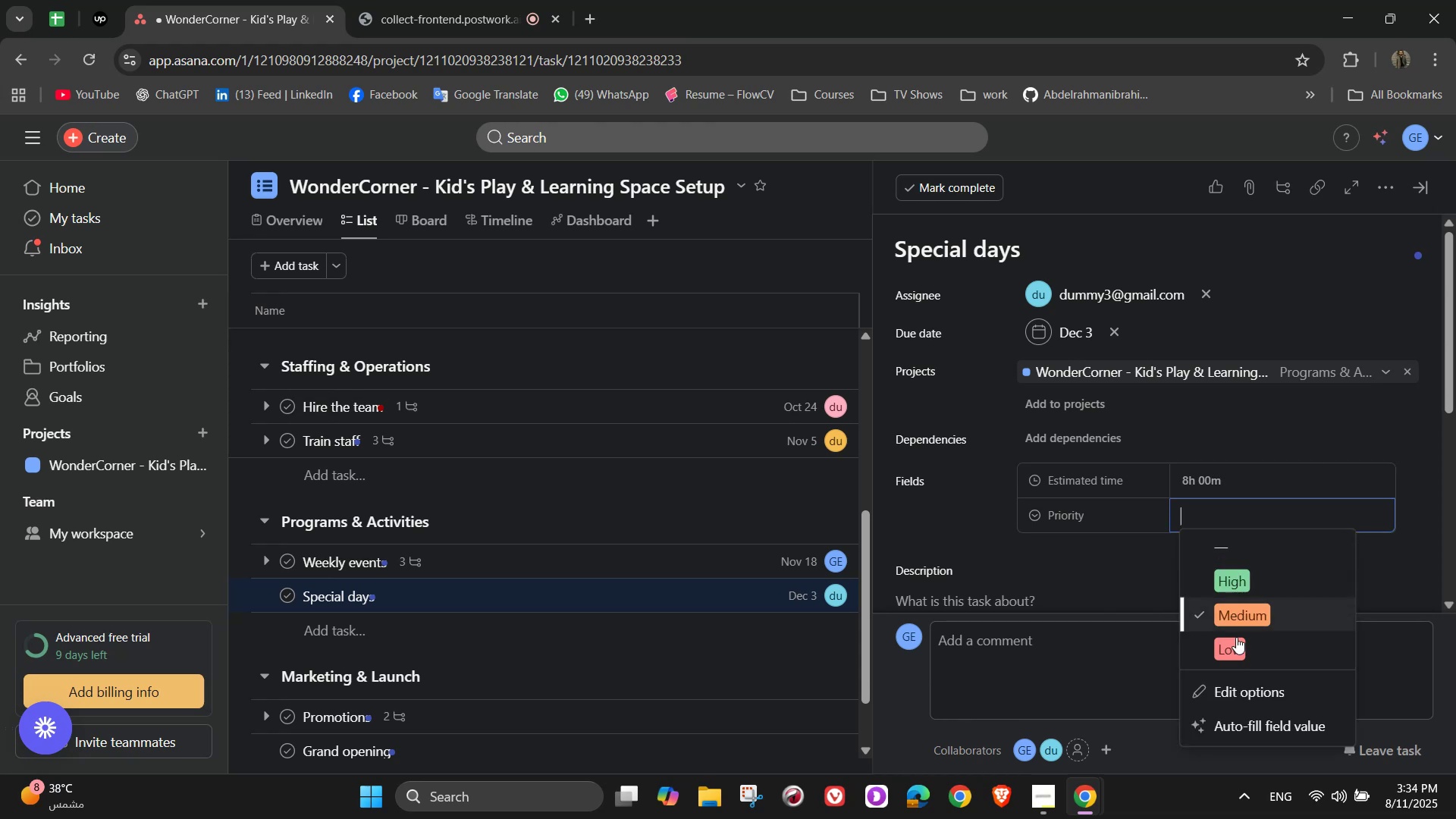 
left_click([1236, 653])
 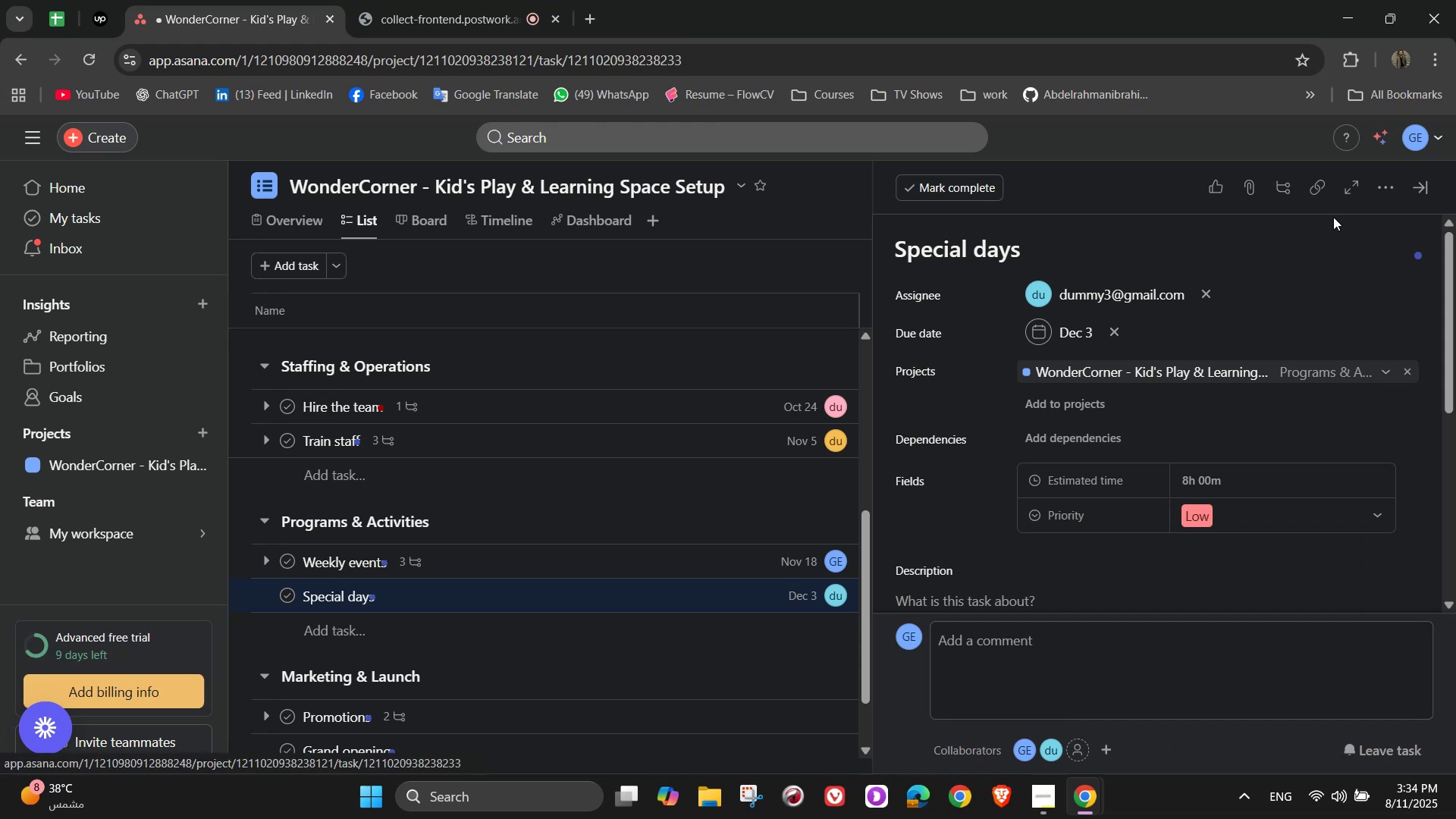 
left_click([1375, 193])
 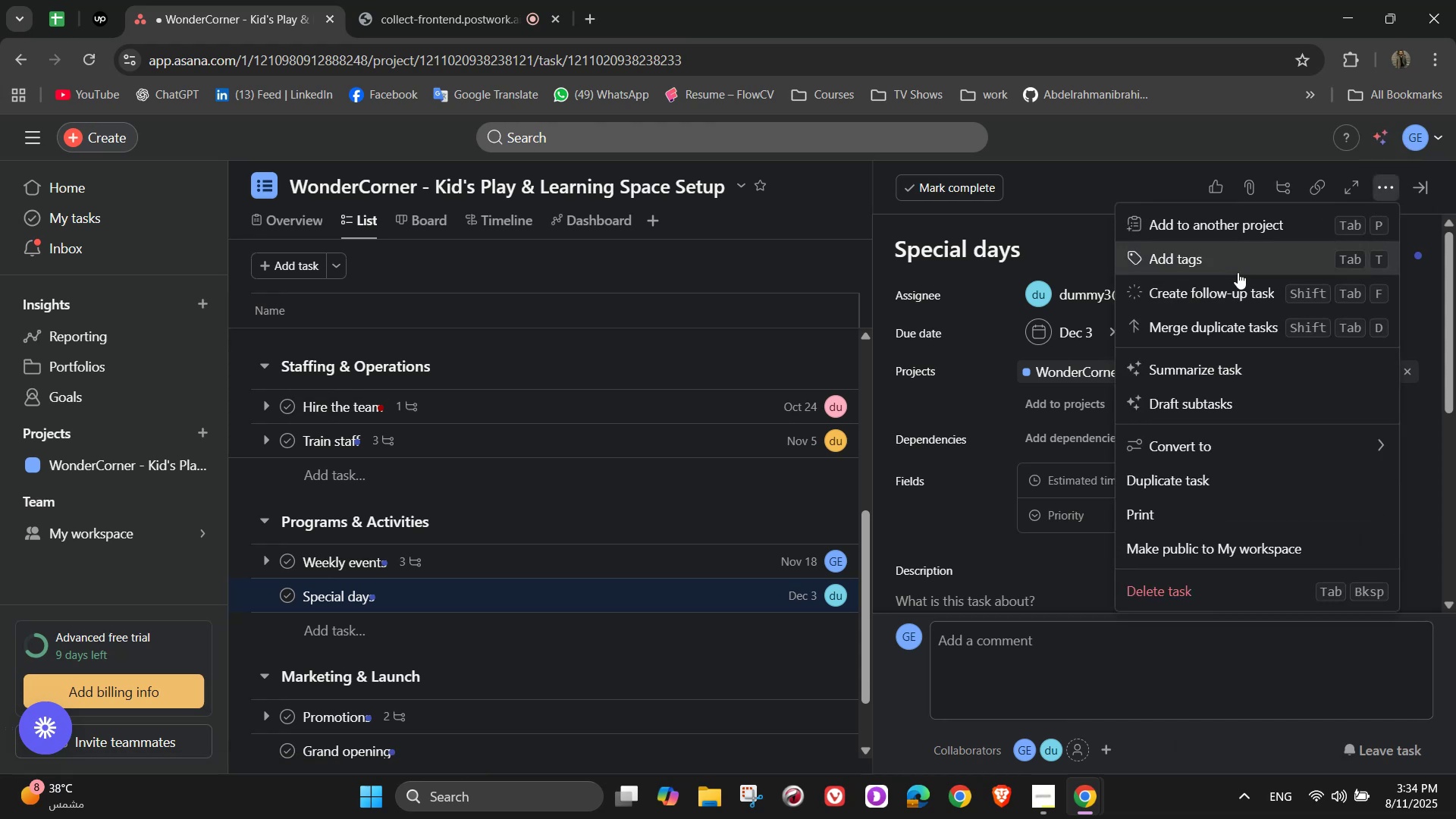 
left_click([1234, 266])
 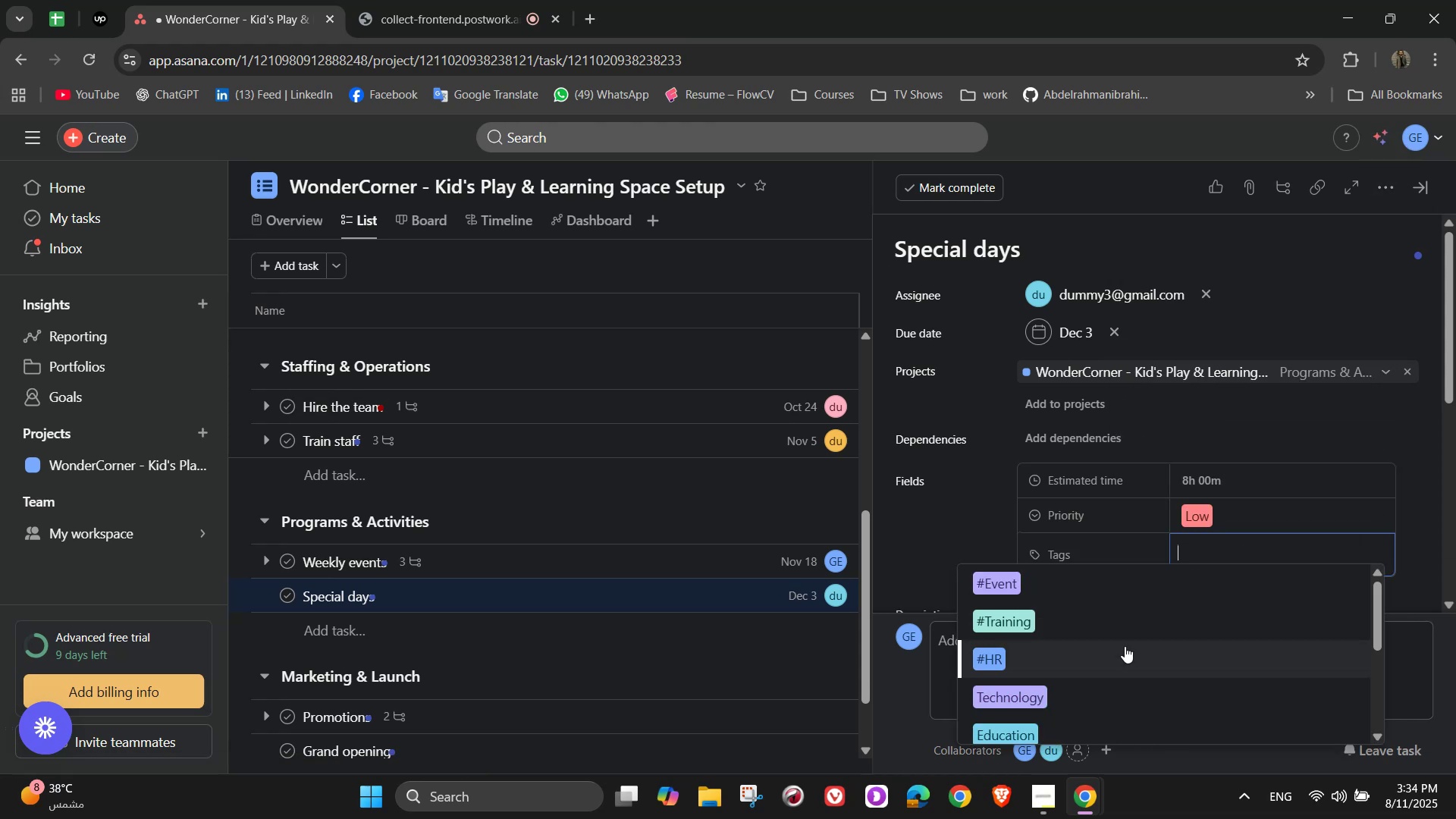 
key(M)
 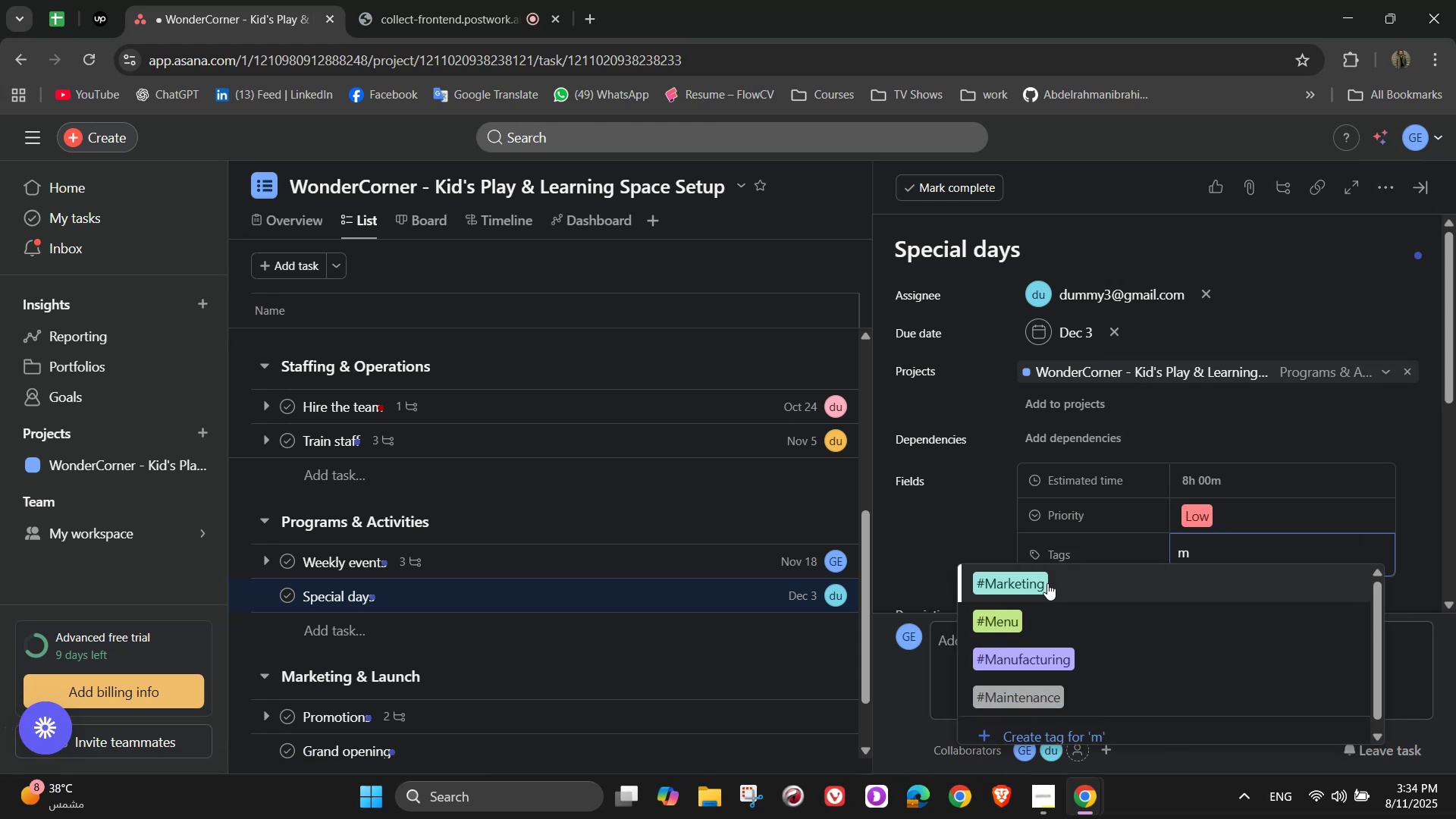 
left_click([1047, 583])
 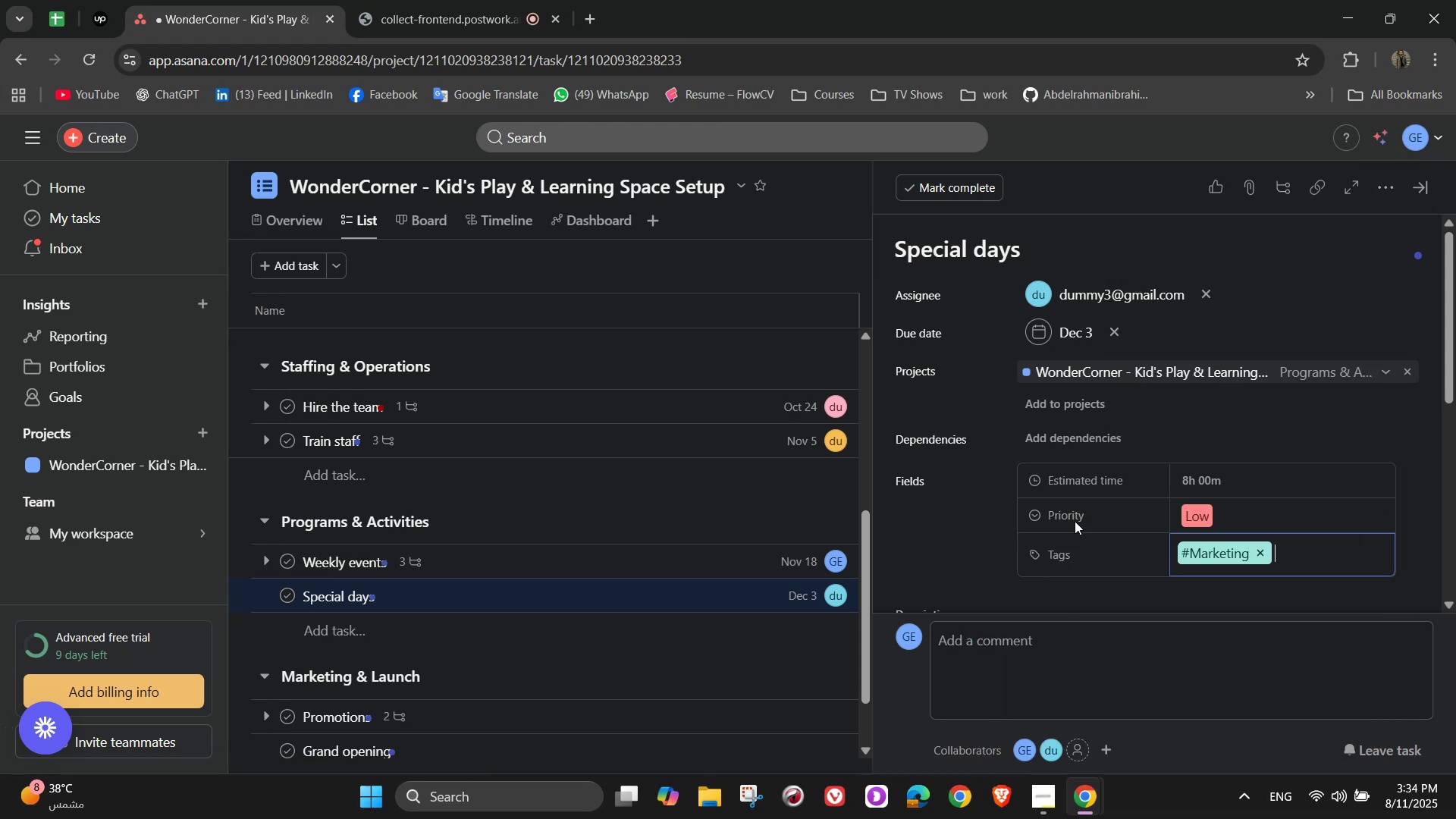 
scroll: coordinate [1089, 510], scroll_direction: down, amount: 2.0
 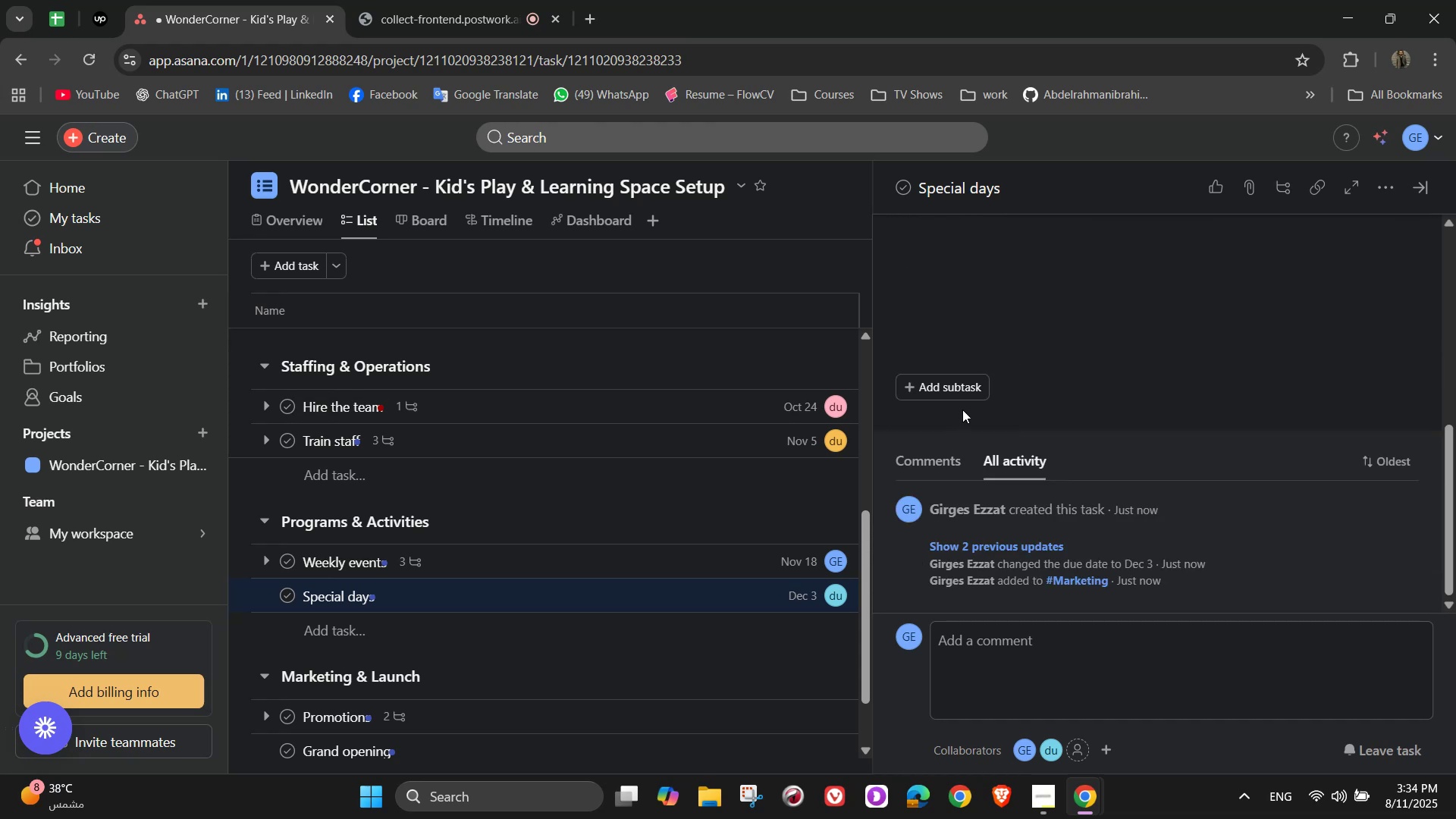 
left_click([959, 396])
 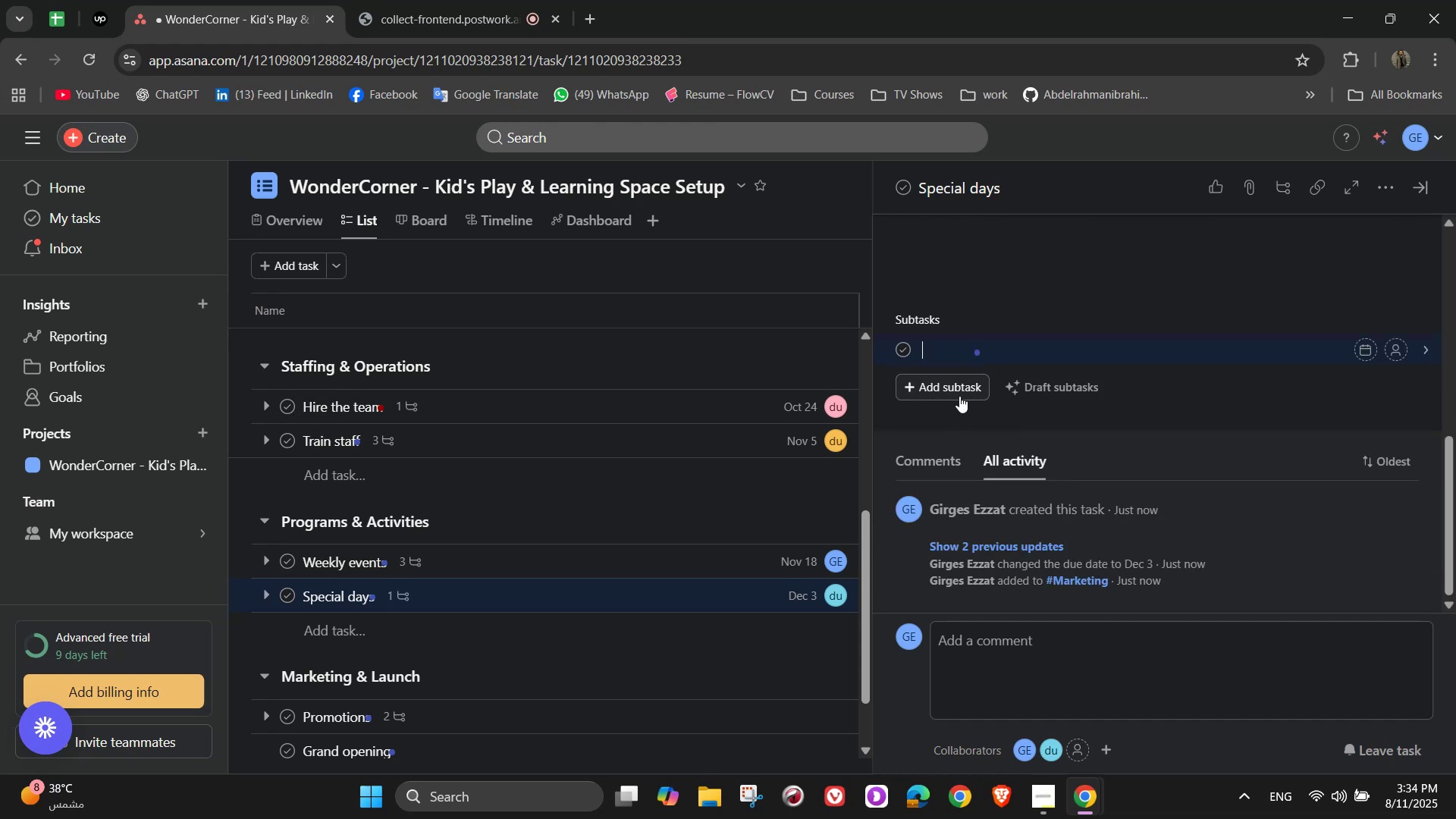 
wait(8.4)
 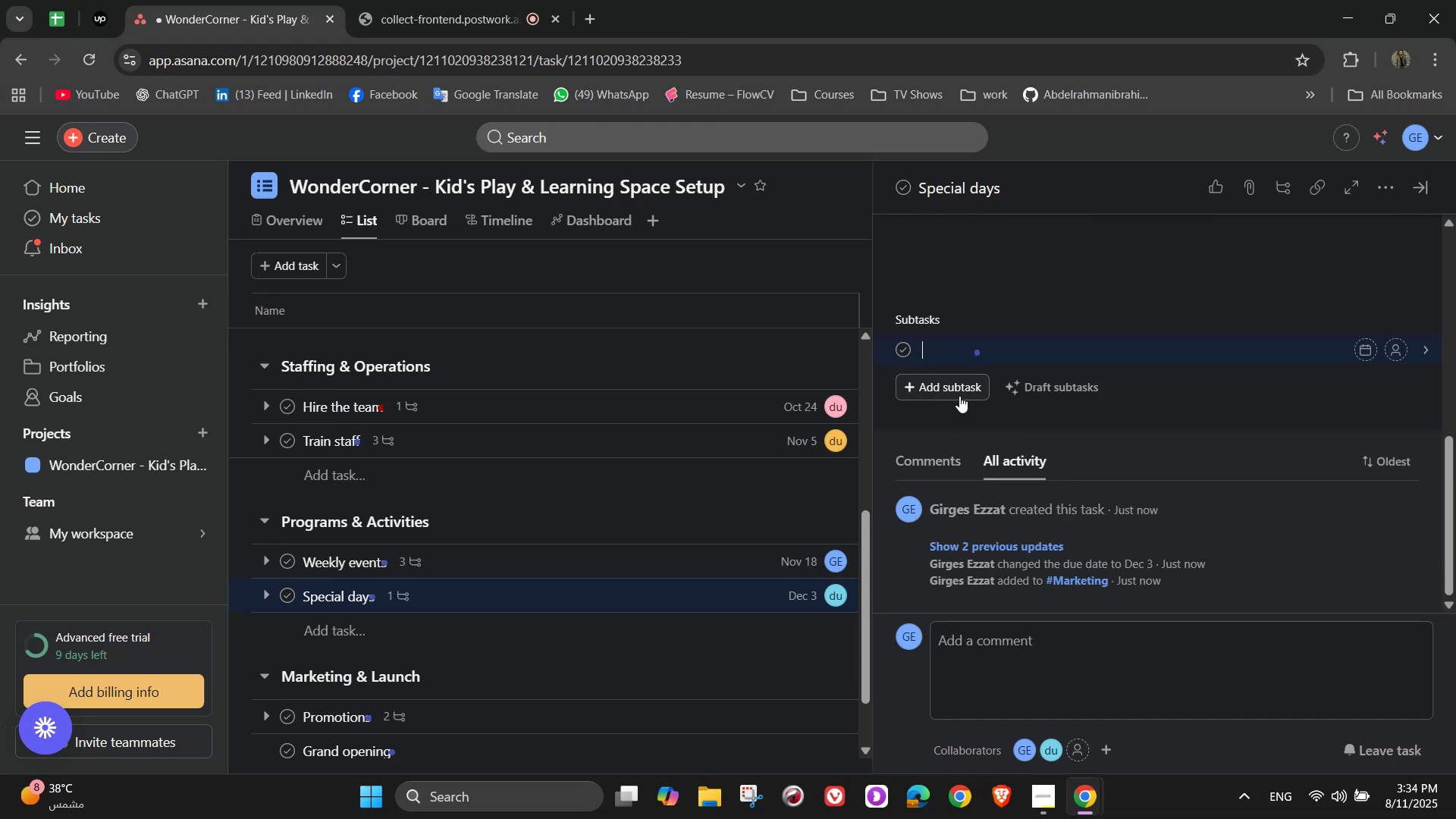 
type(Parent )
key(Backspace)
type(-child game nights)
 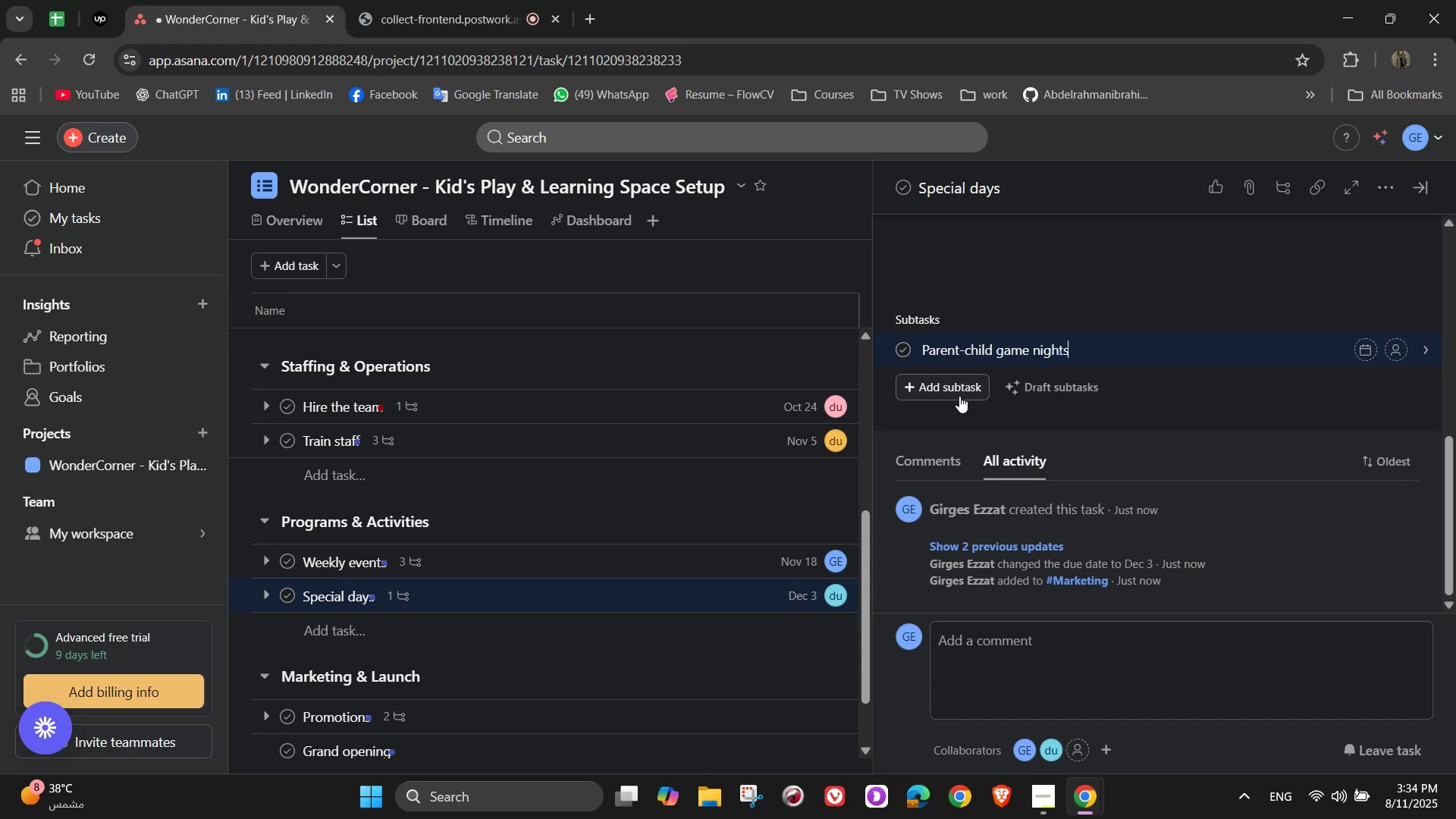 
key(Enter)
 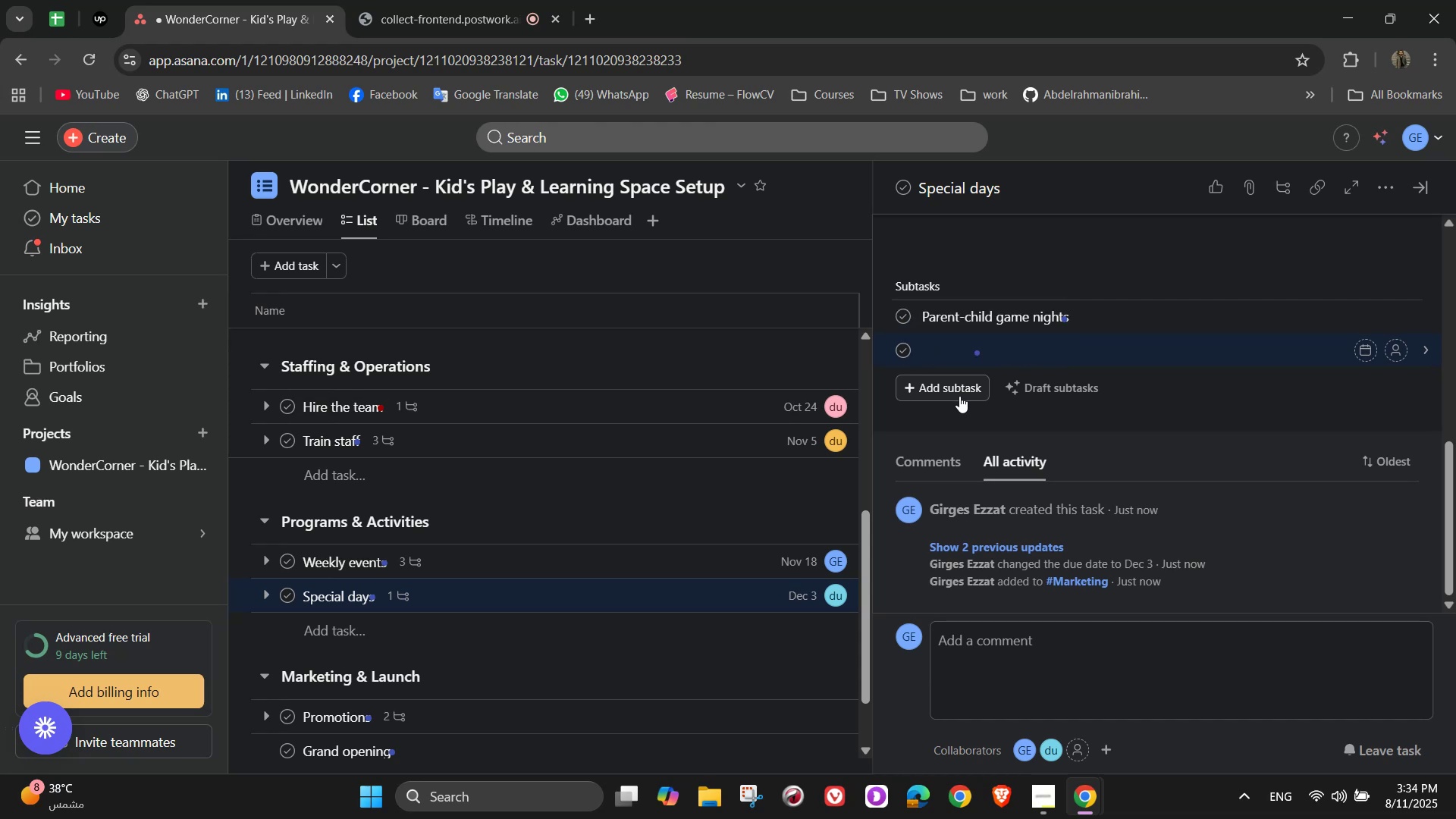 
type(Holiday-themed activitir)
key(Backspace)
type(es)
 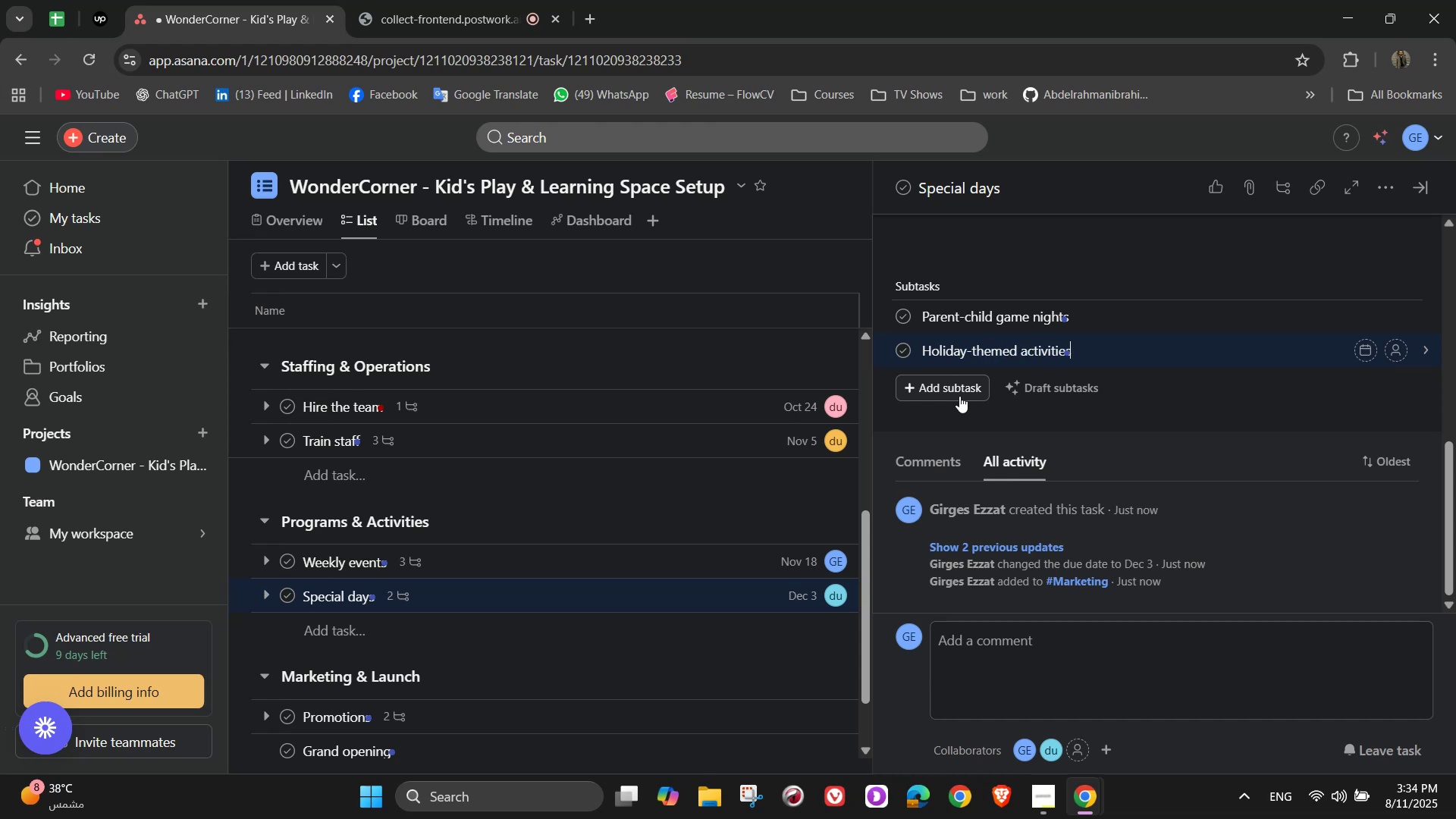 
key(Enter)
 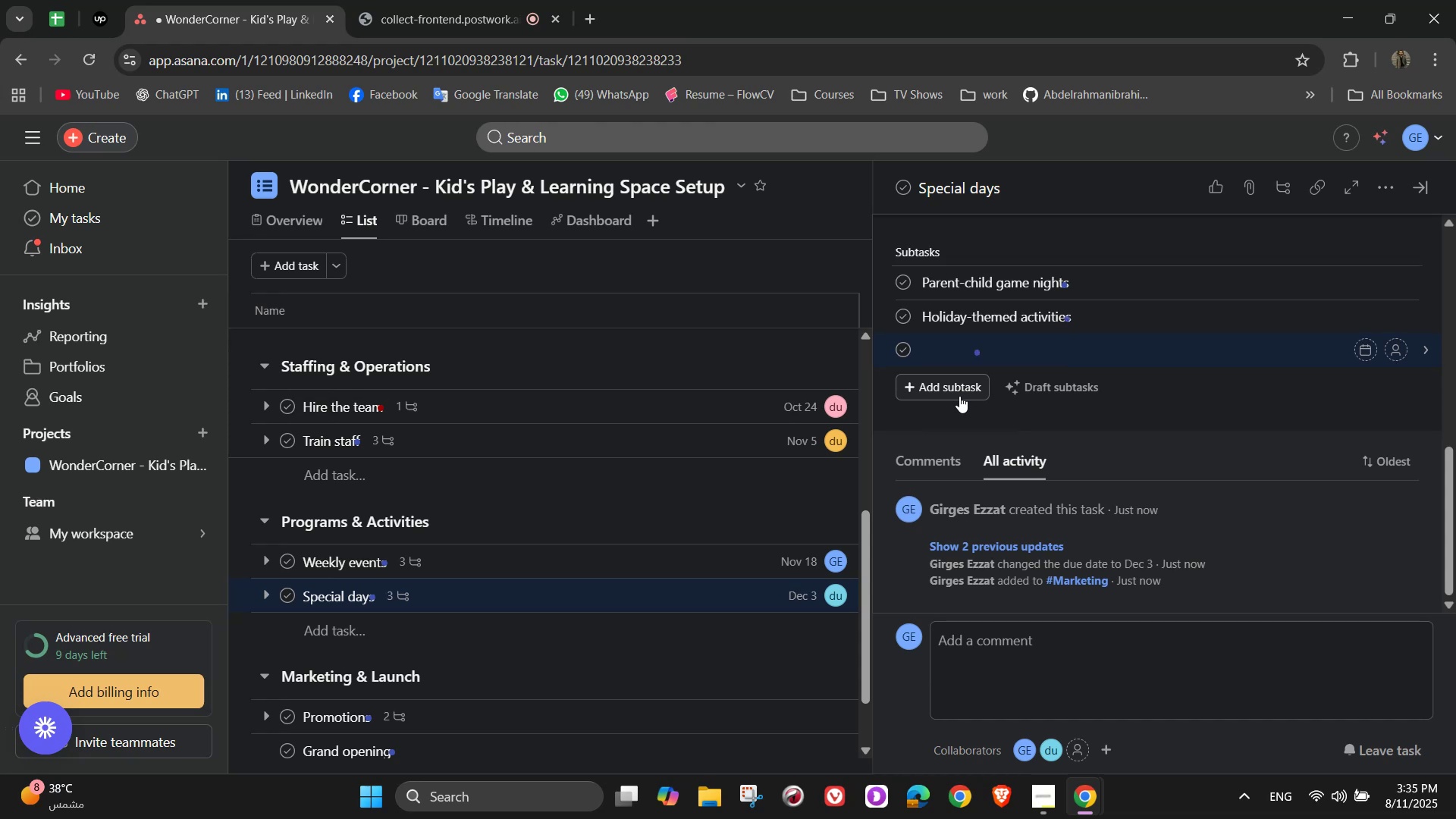 
type("Bring a Friend" days)
 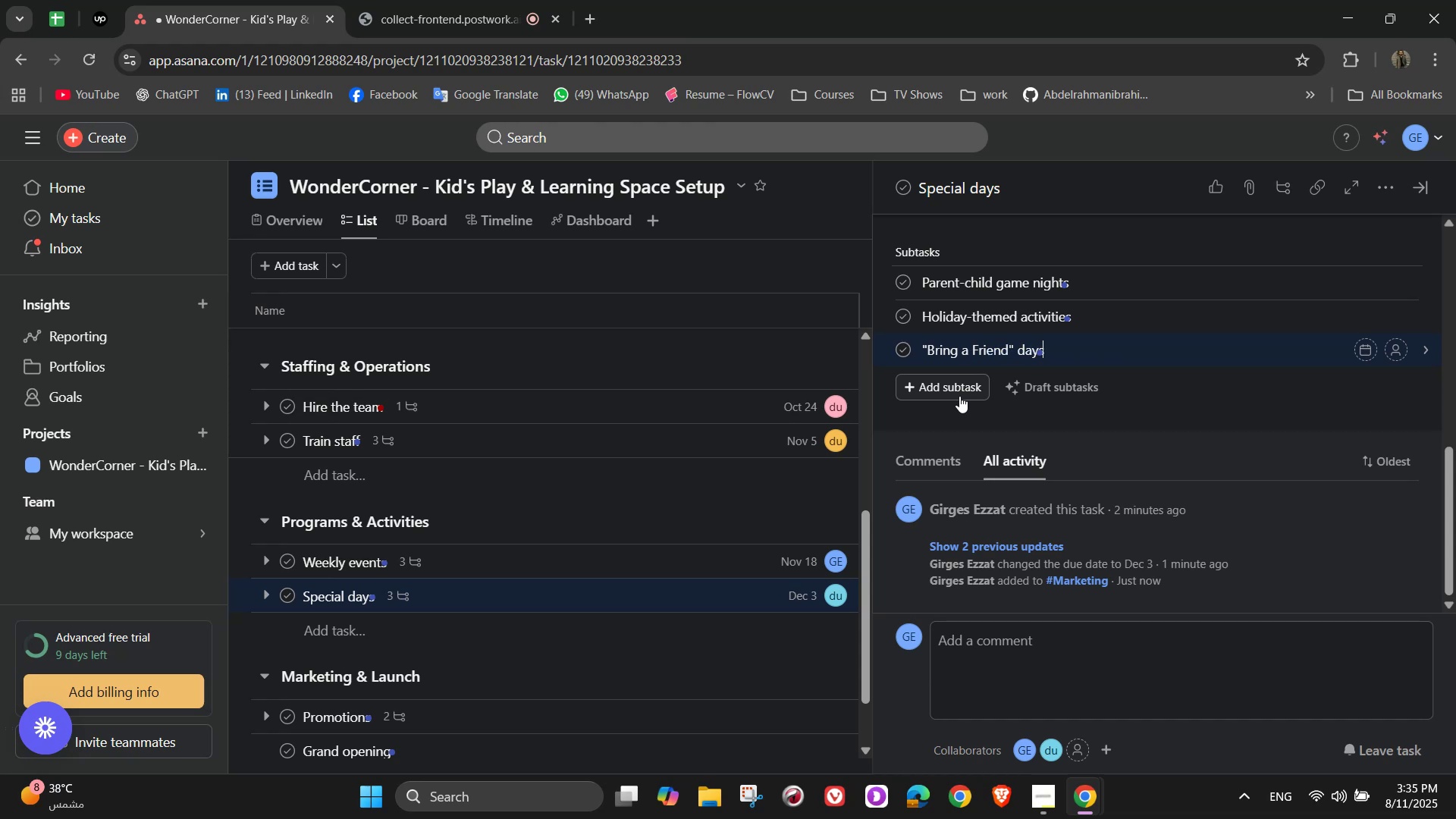 
wait(7.62)
 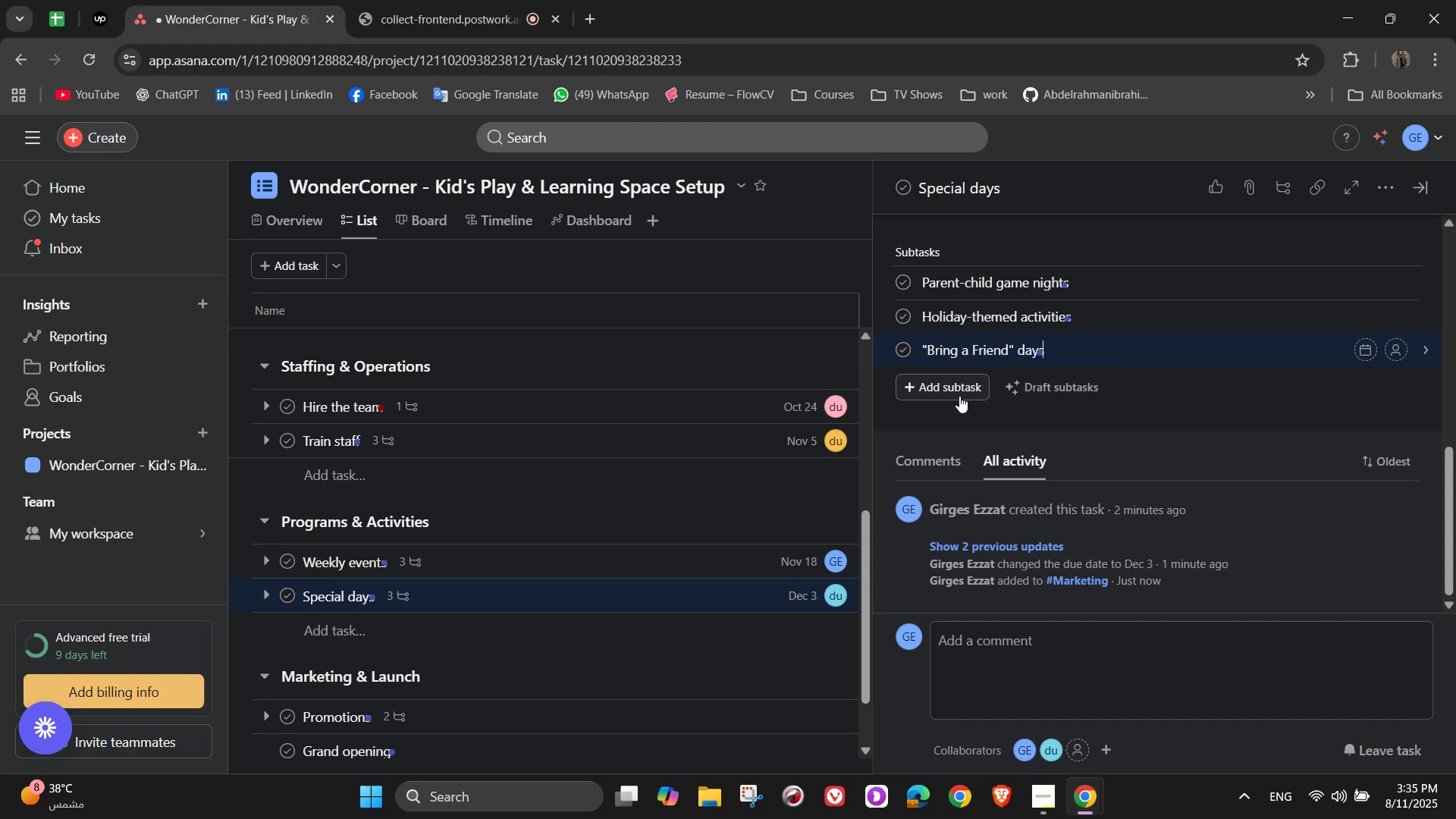 
scroll: coordinate [1316, 453], scroll_direction: up, amount: 4.0
 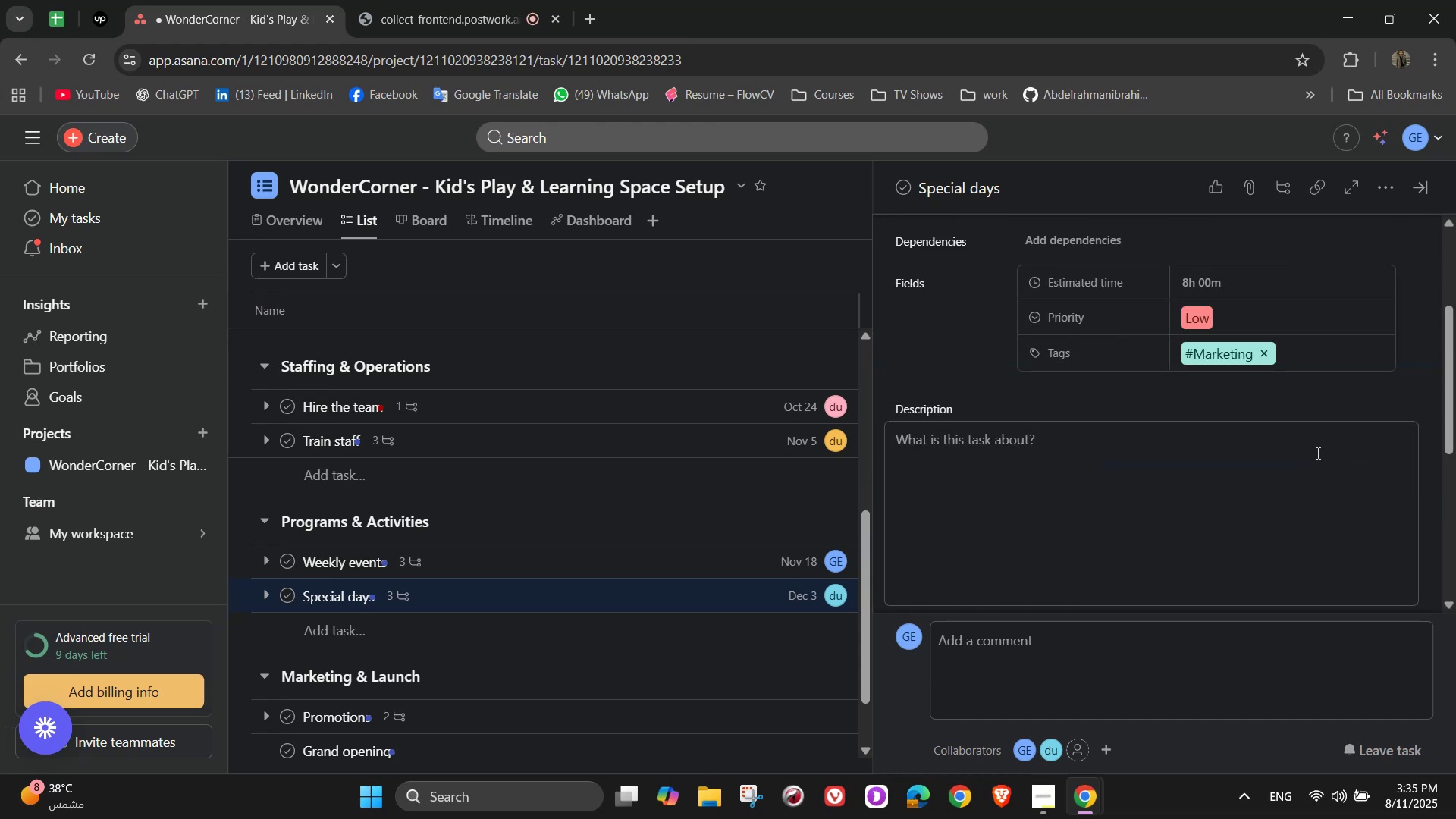 
scroll: coordinate [1316, 462], scroll_direction: down, amount: 4.0
 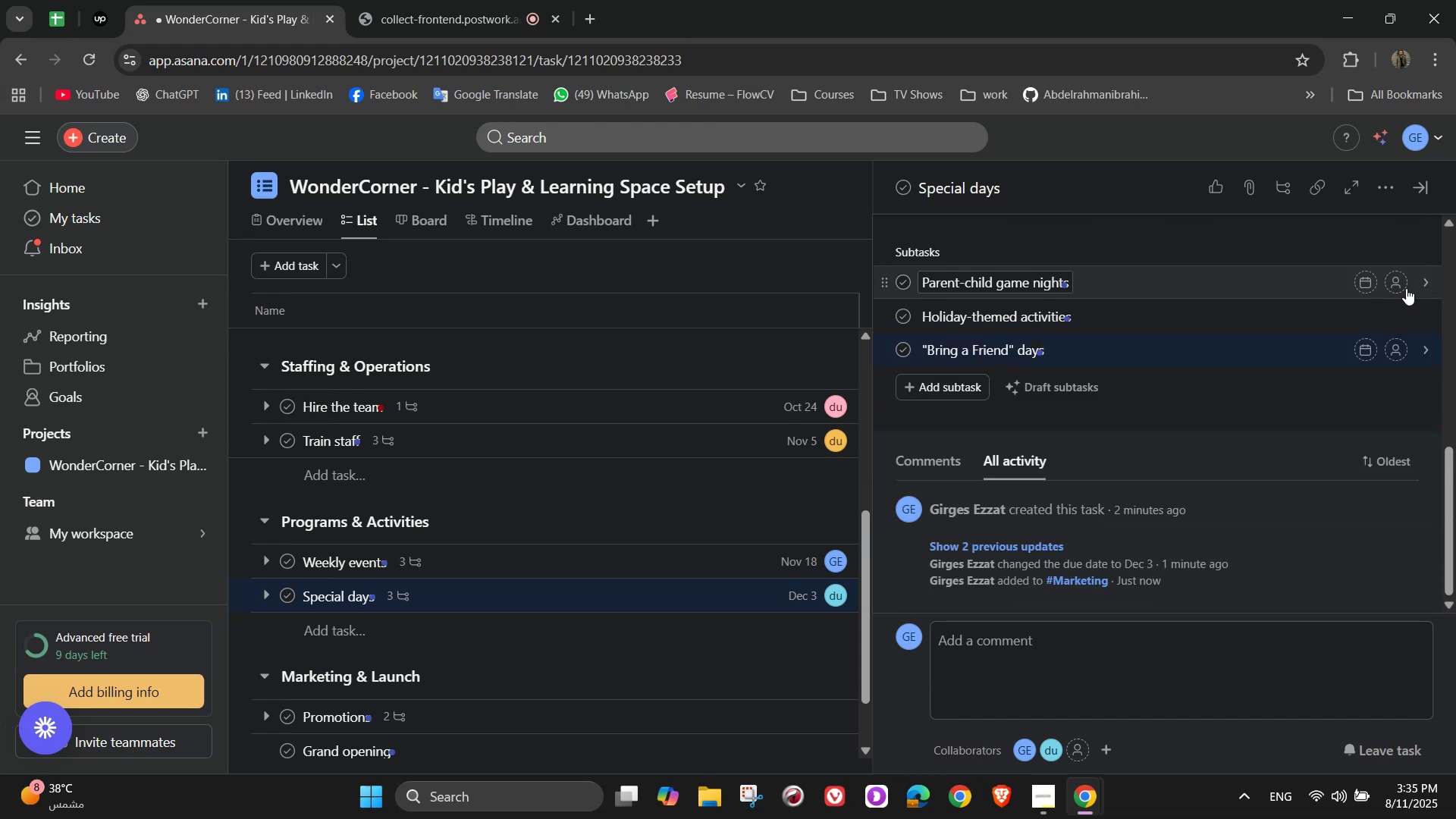 
left_click([1392, 288])
 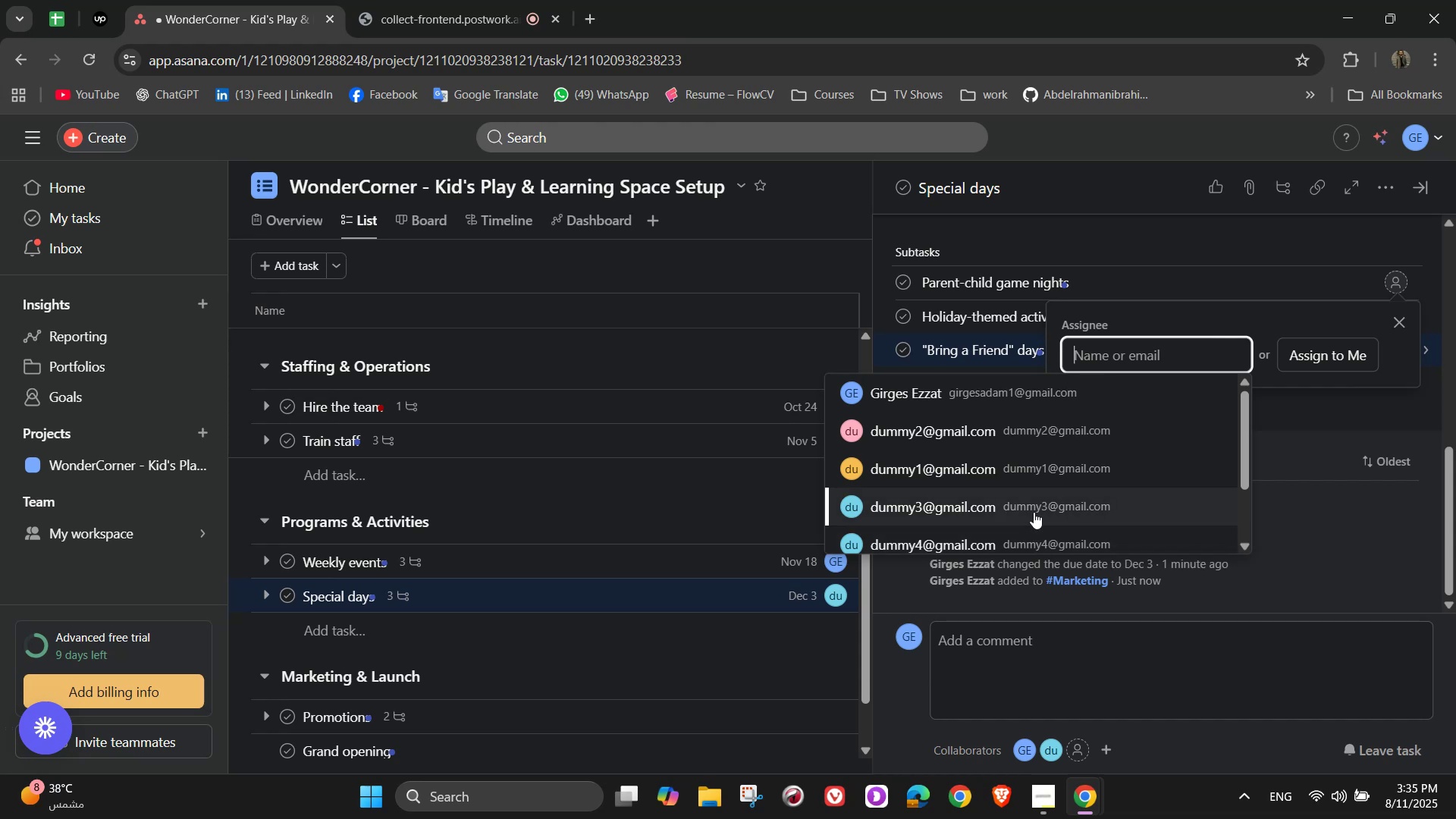 
wait(5.82)
 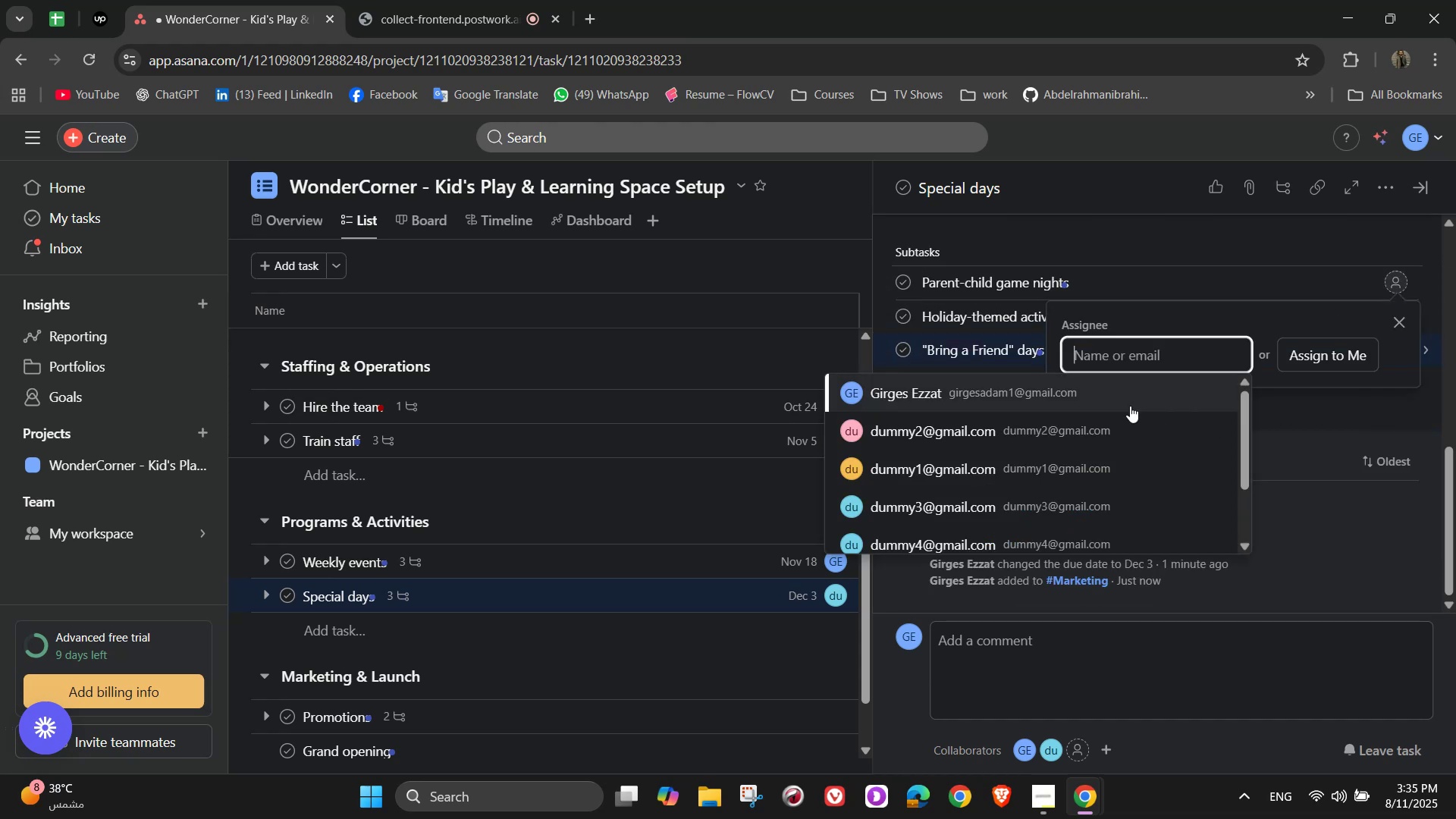 
left_click([1402, 313])
 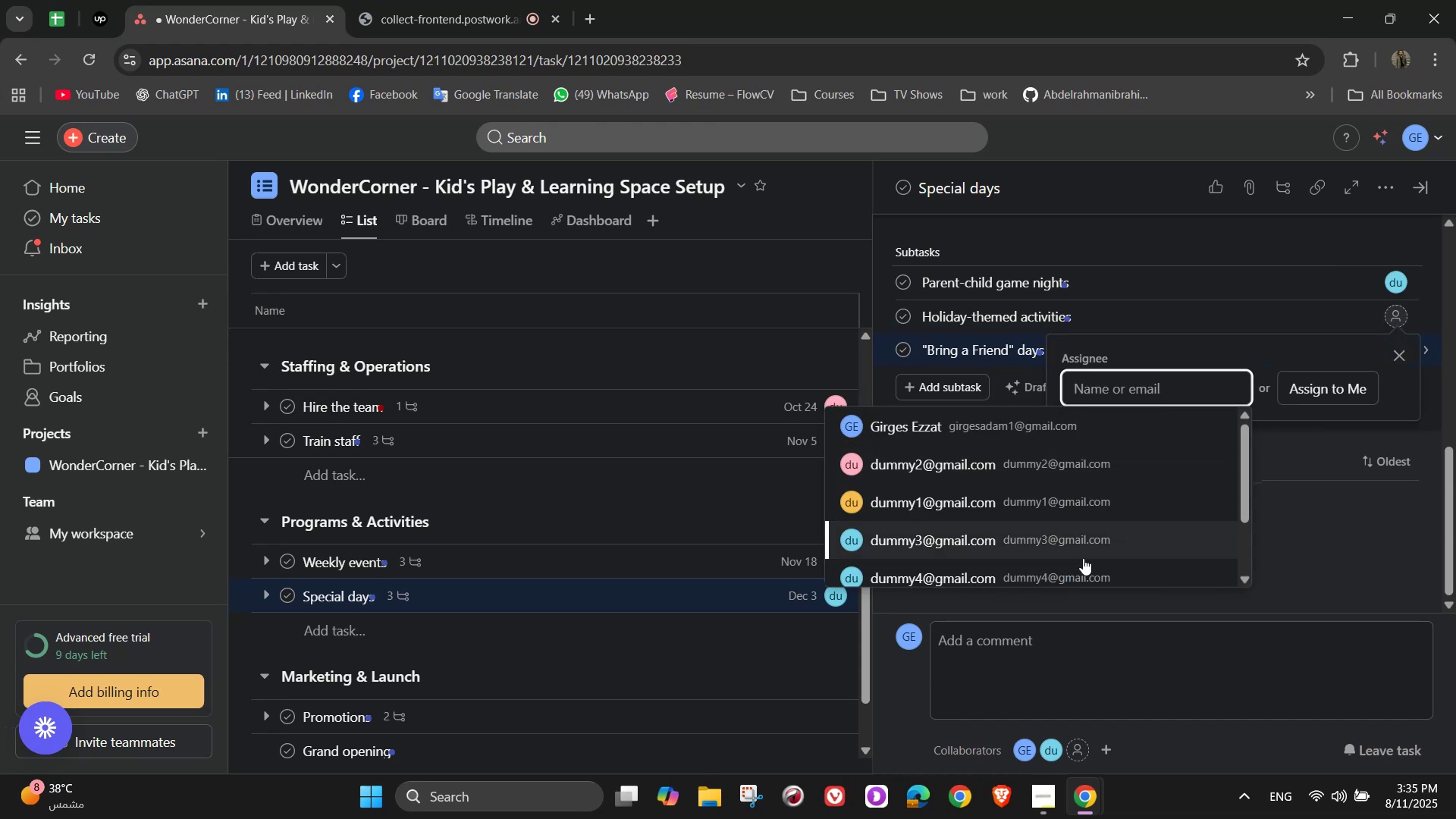 
left_click([1078, 563])
 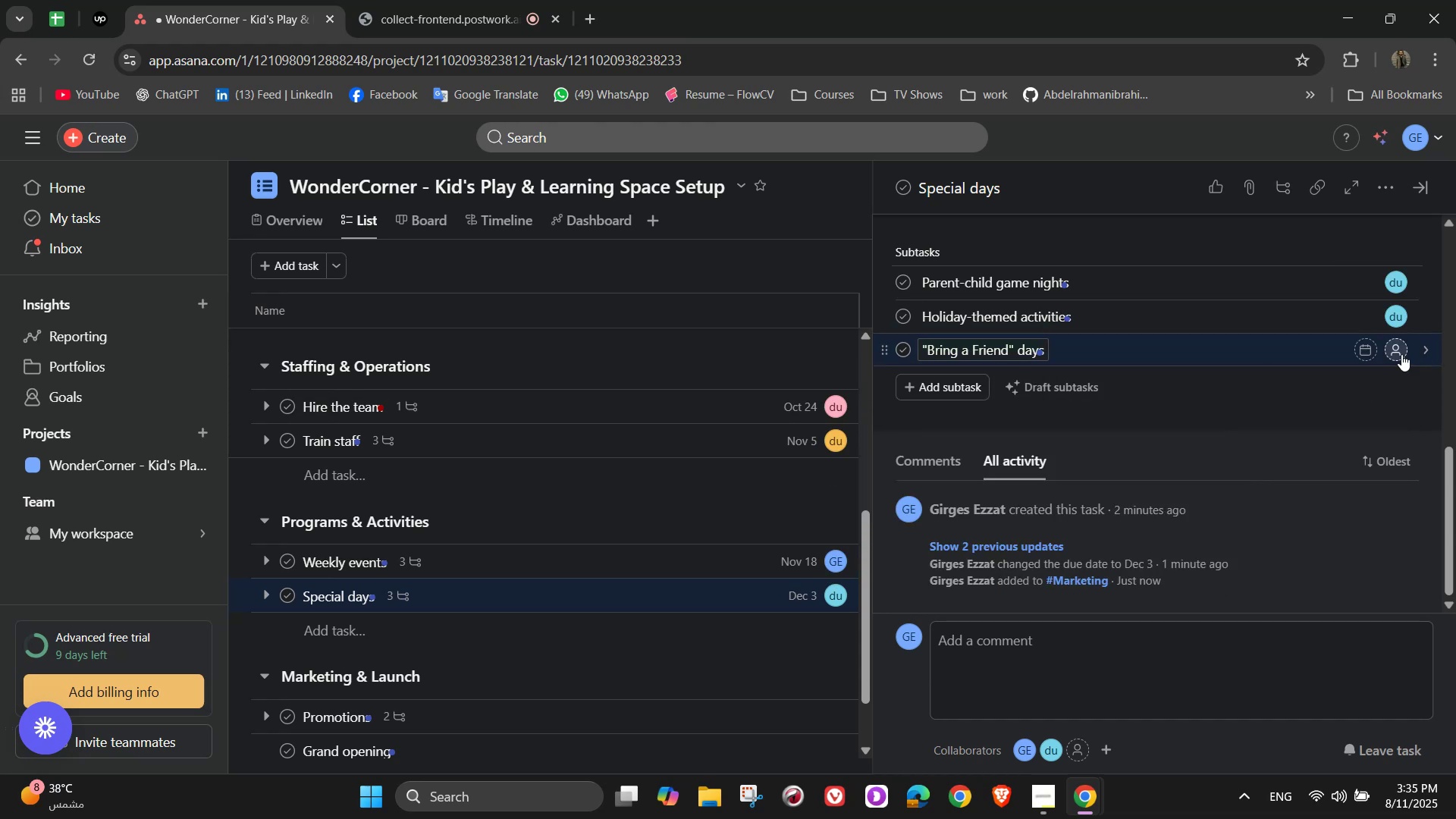 
left_click([1400, 342])
 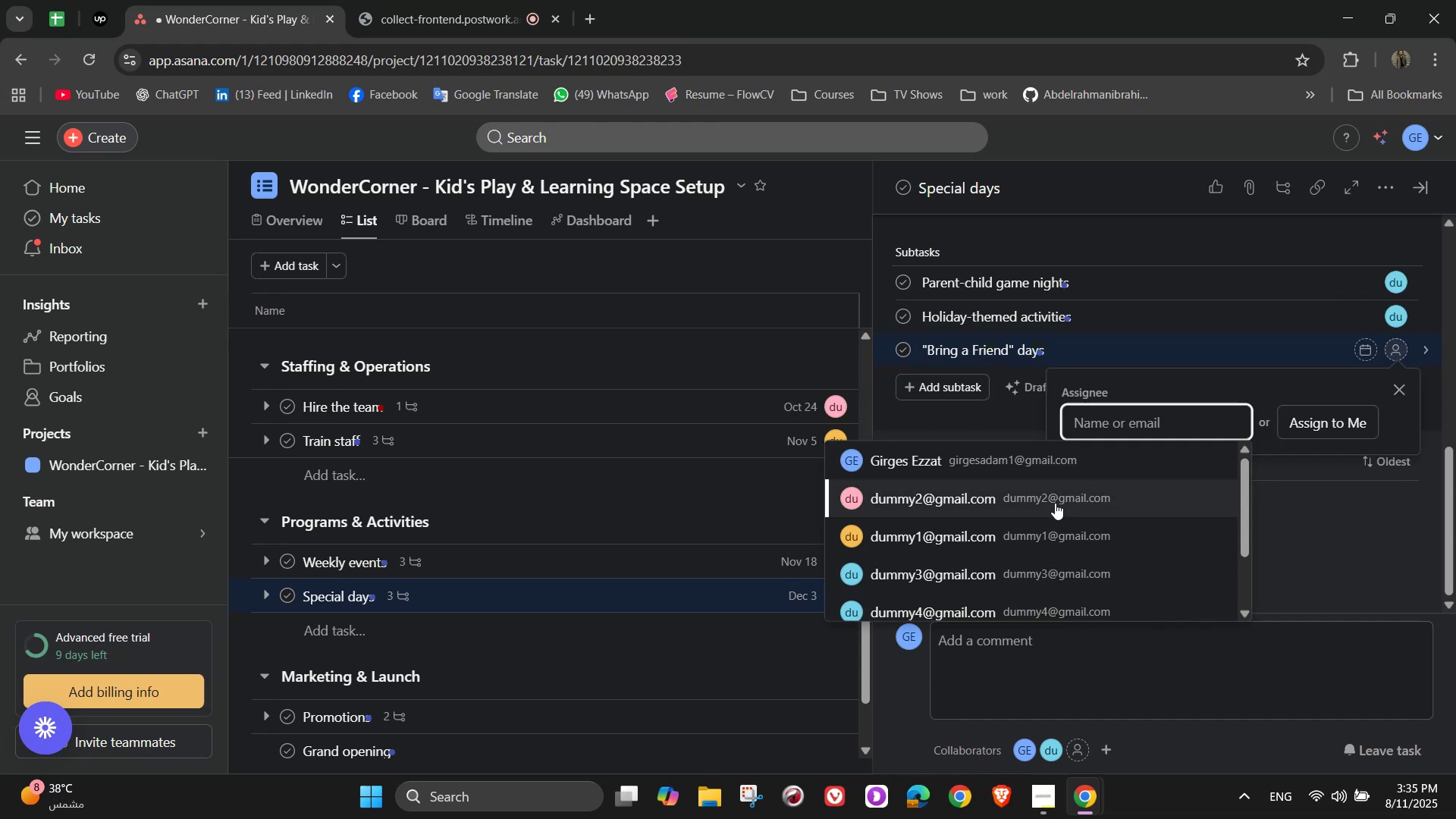 
left_click([1055, 503])
 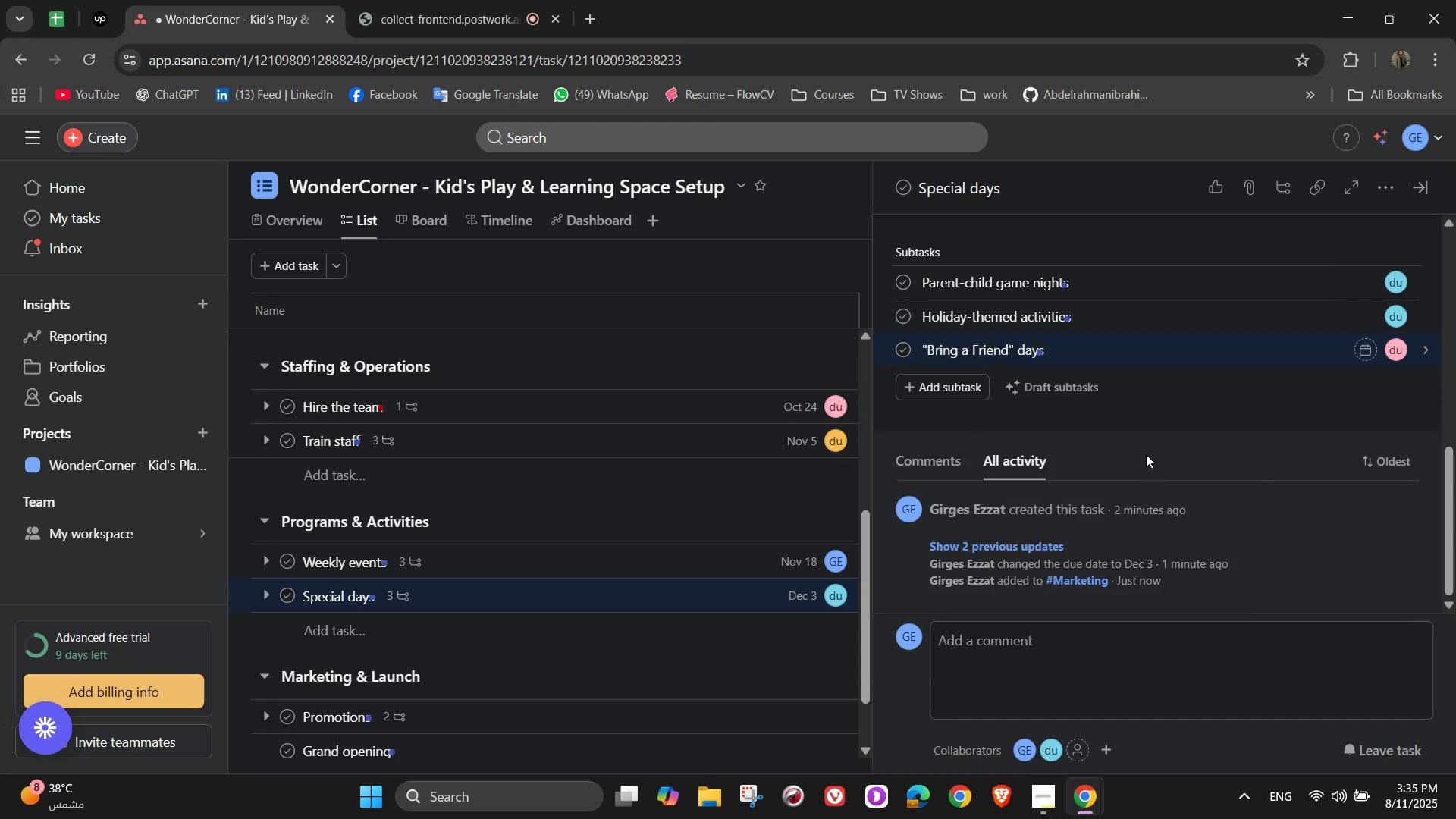 
scroll: coordinate [1258, 348], scroll_direction: up, amount: 9.0
 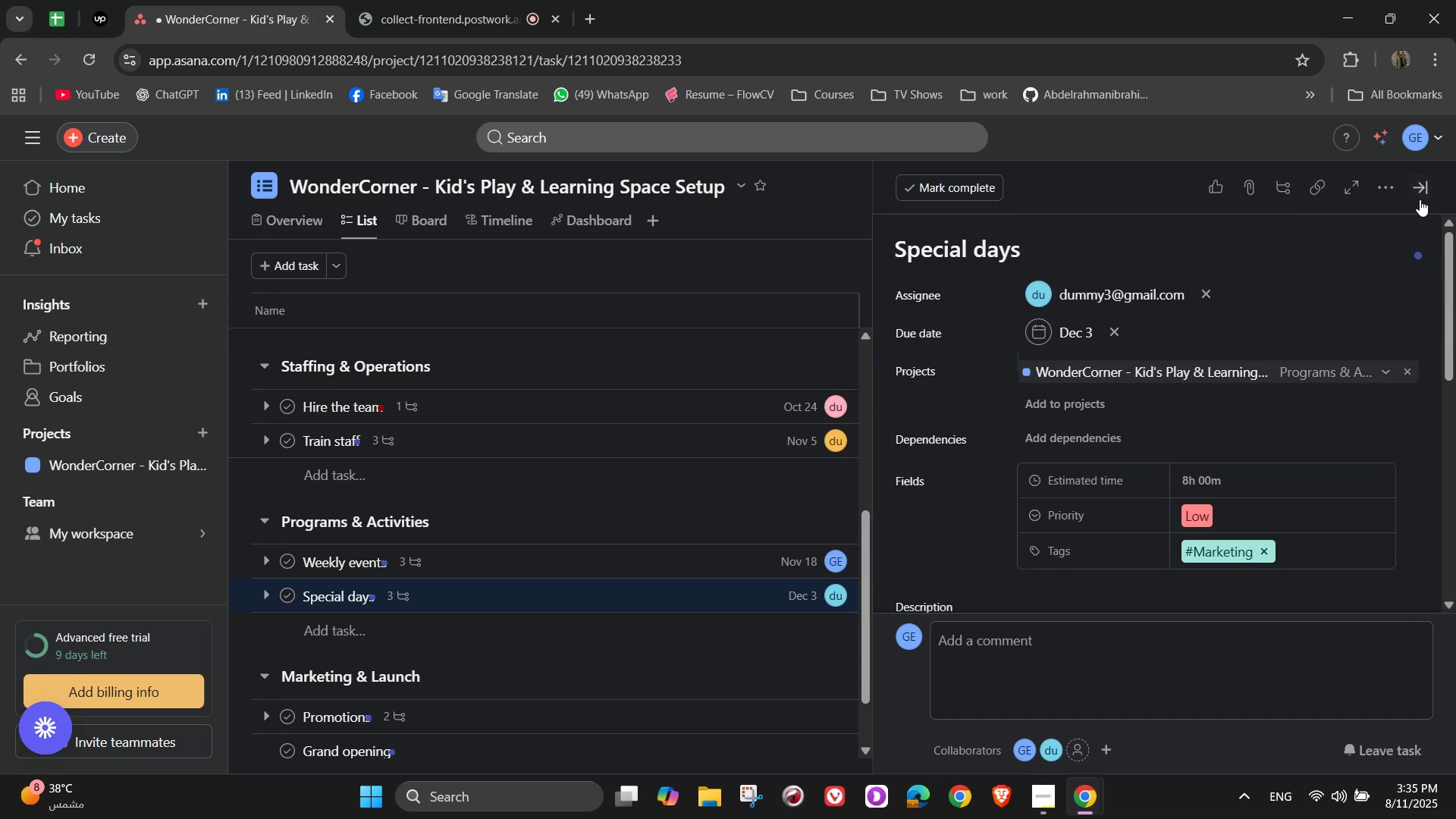 
left_click([1420, 190])
 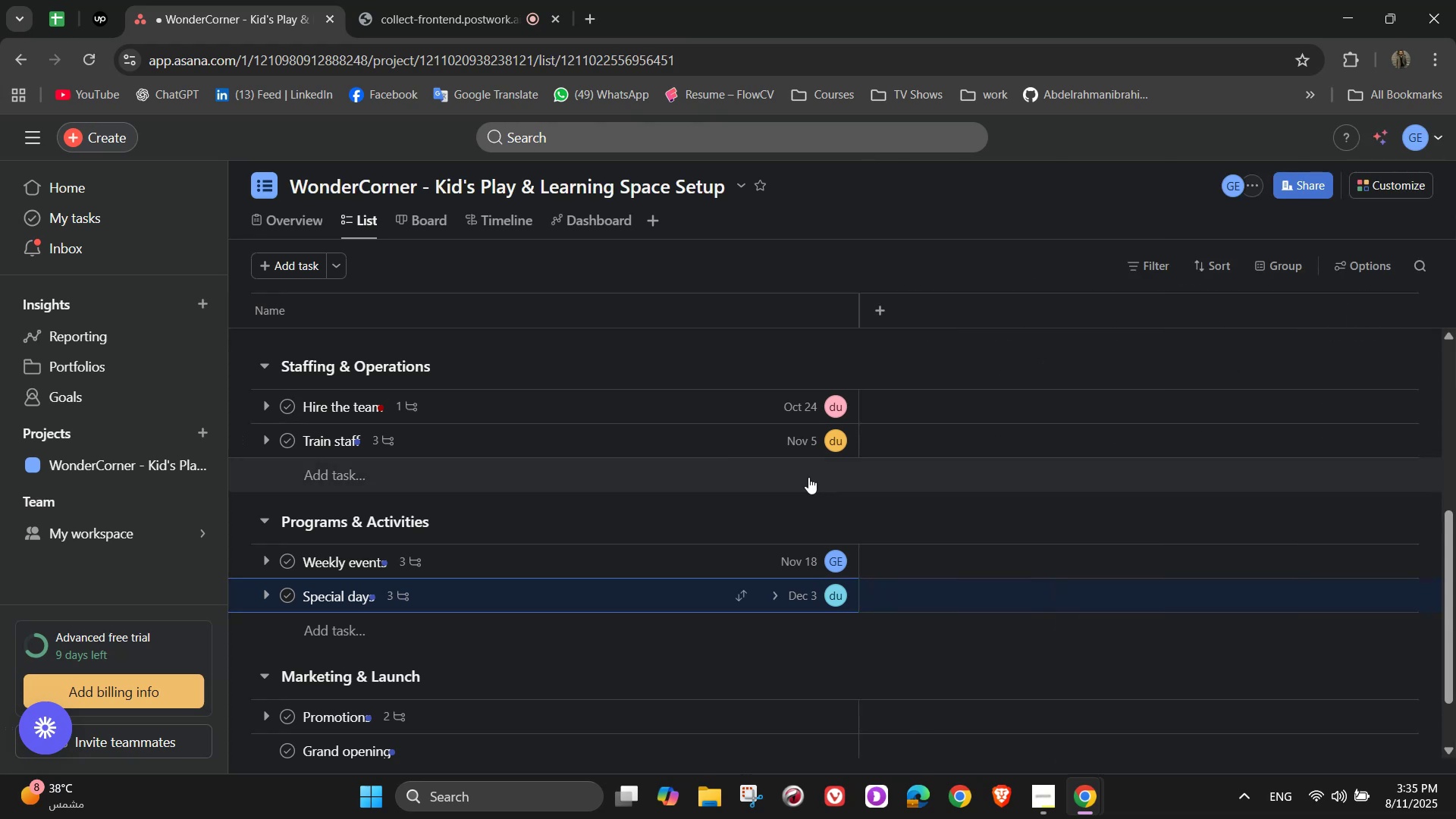 
scroll: coordinate [520, 617], scroll_direction: down, amount: 2.0
 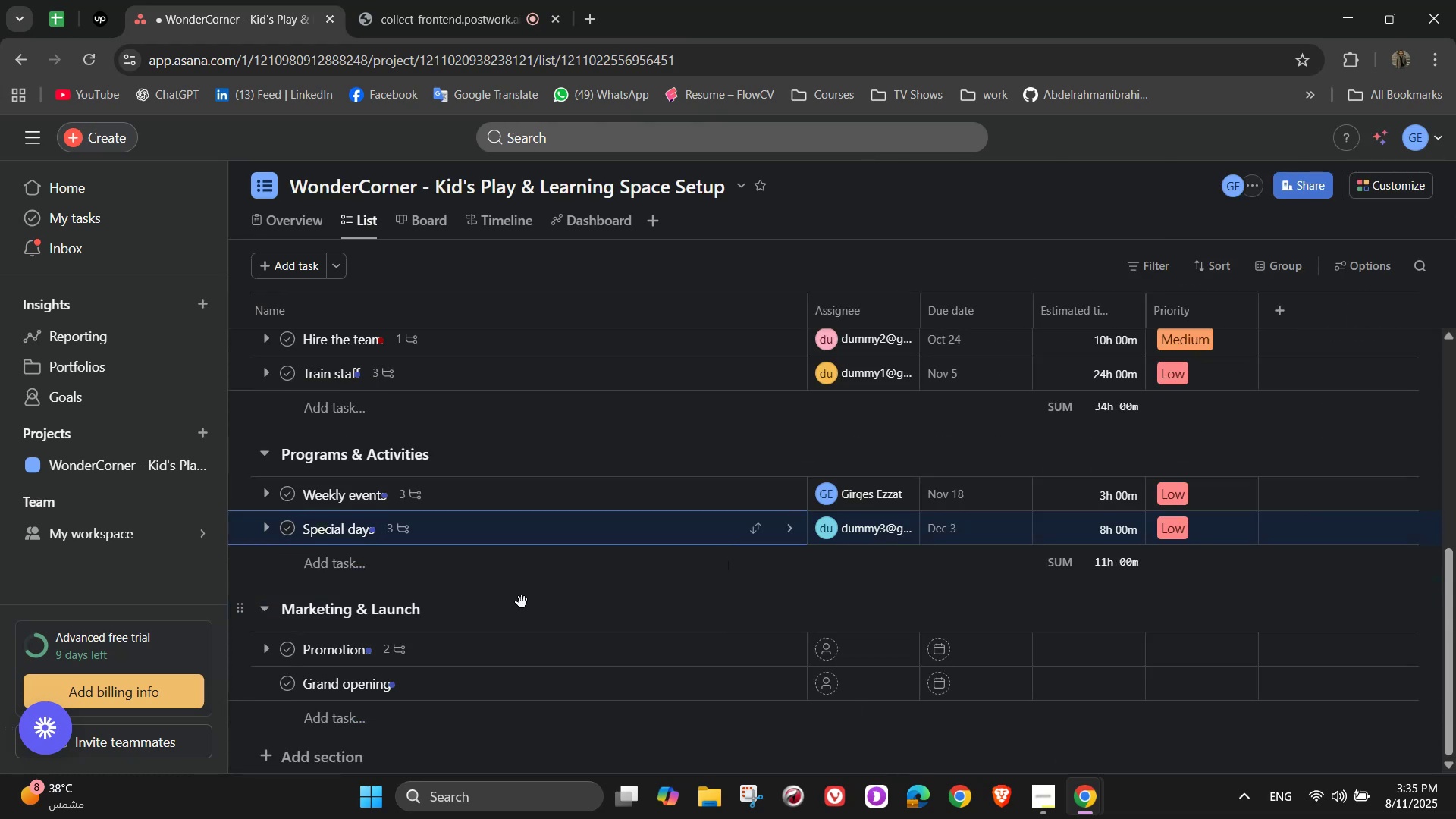 
wait(5.81)
 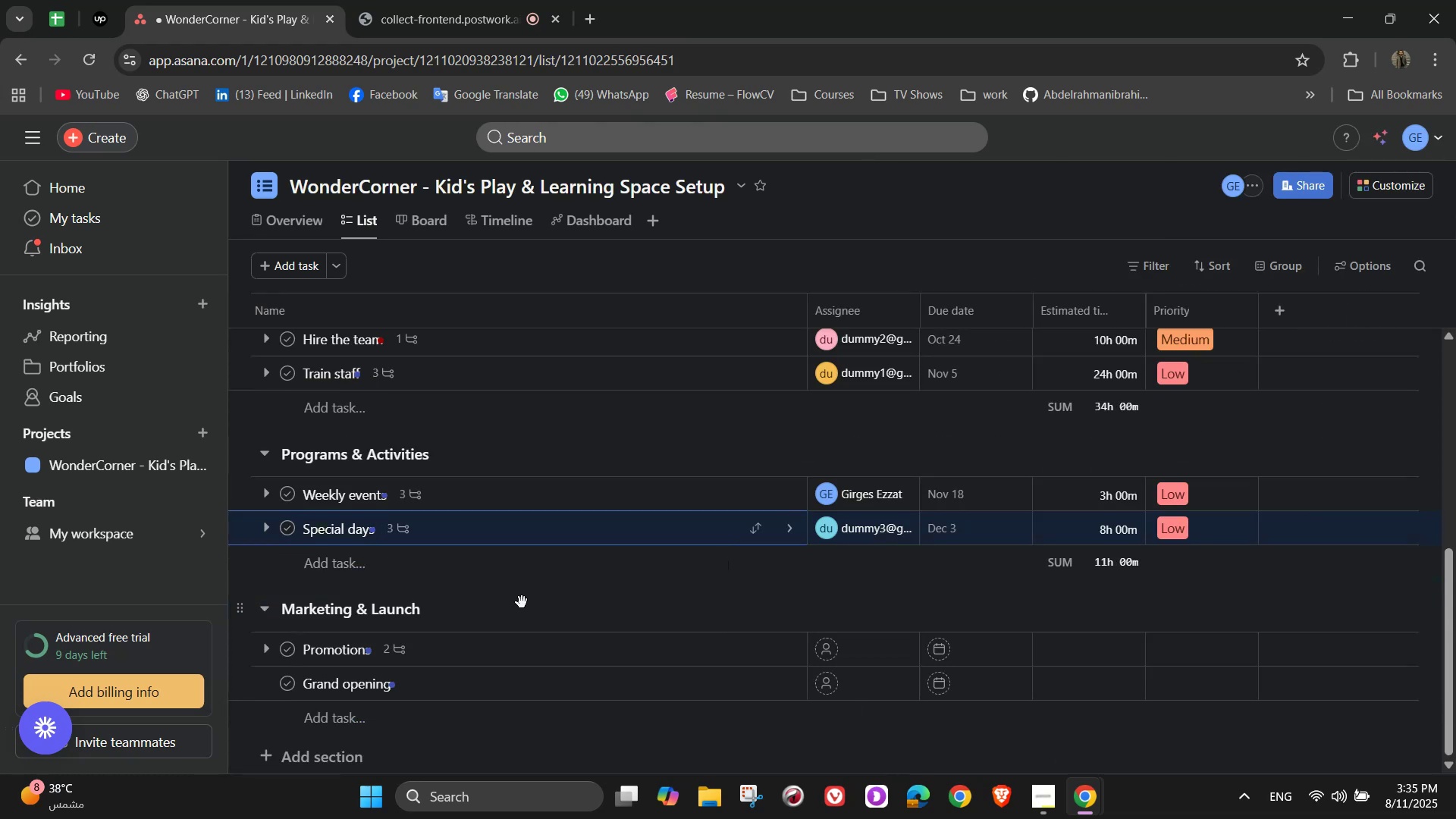 
scroll: coordinate [708, 629], scroll_direction: down, amount: 1.0
 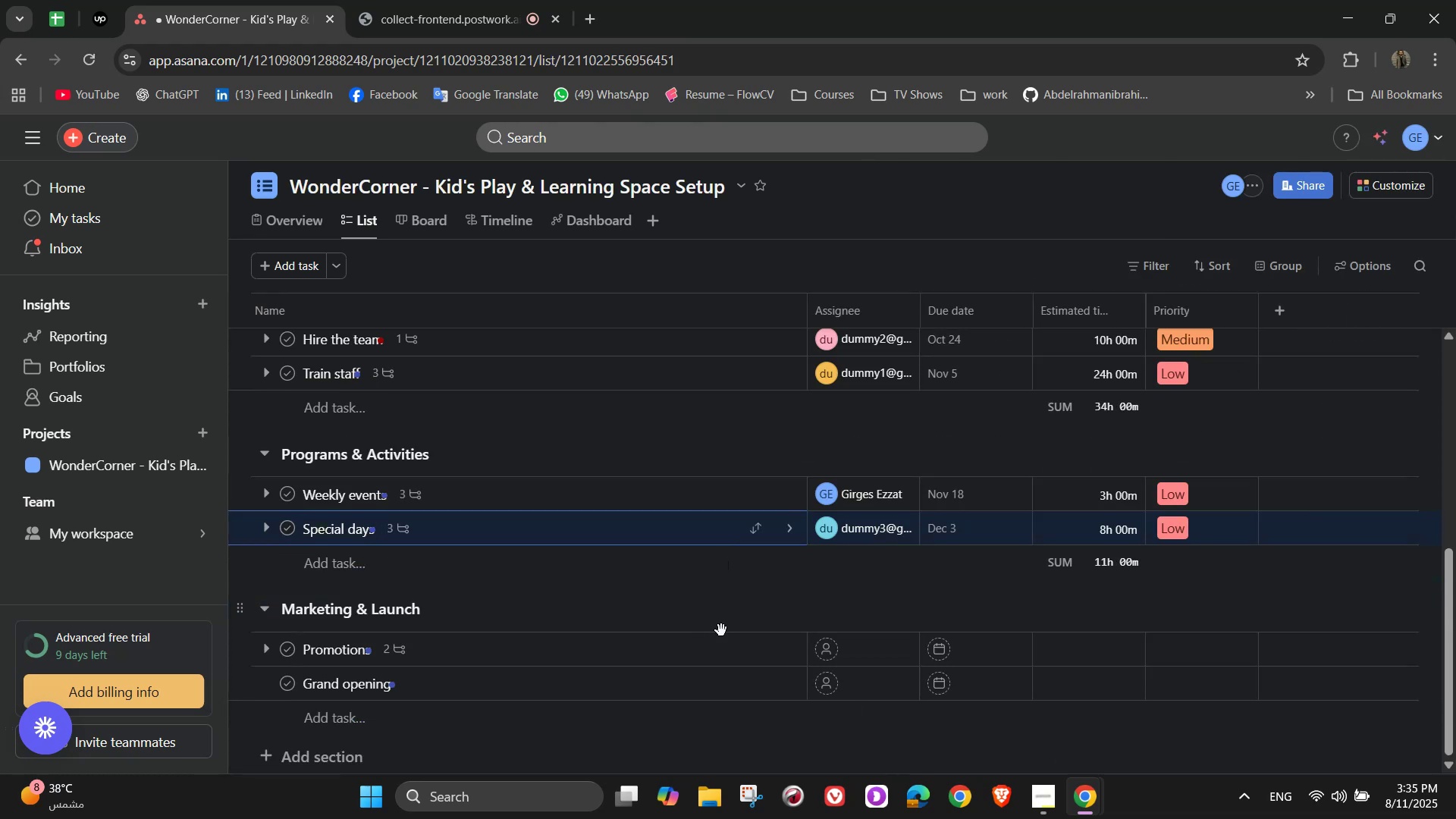 
mouse_move([774, 658])
 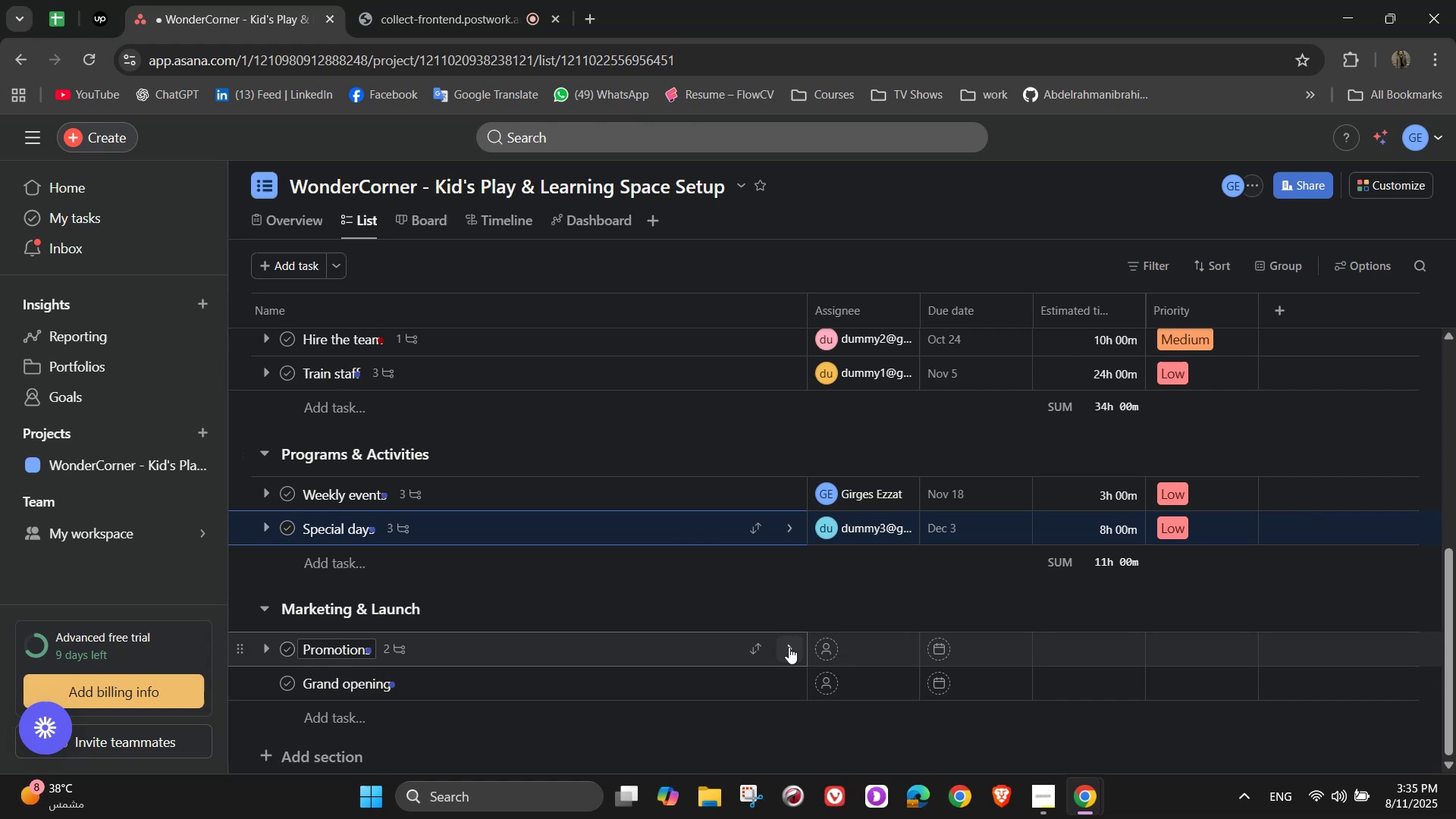 
left_click([798, 641])
 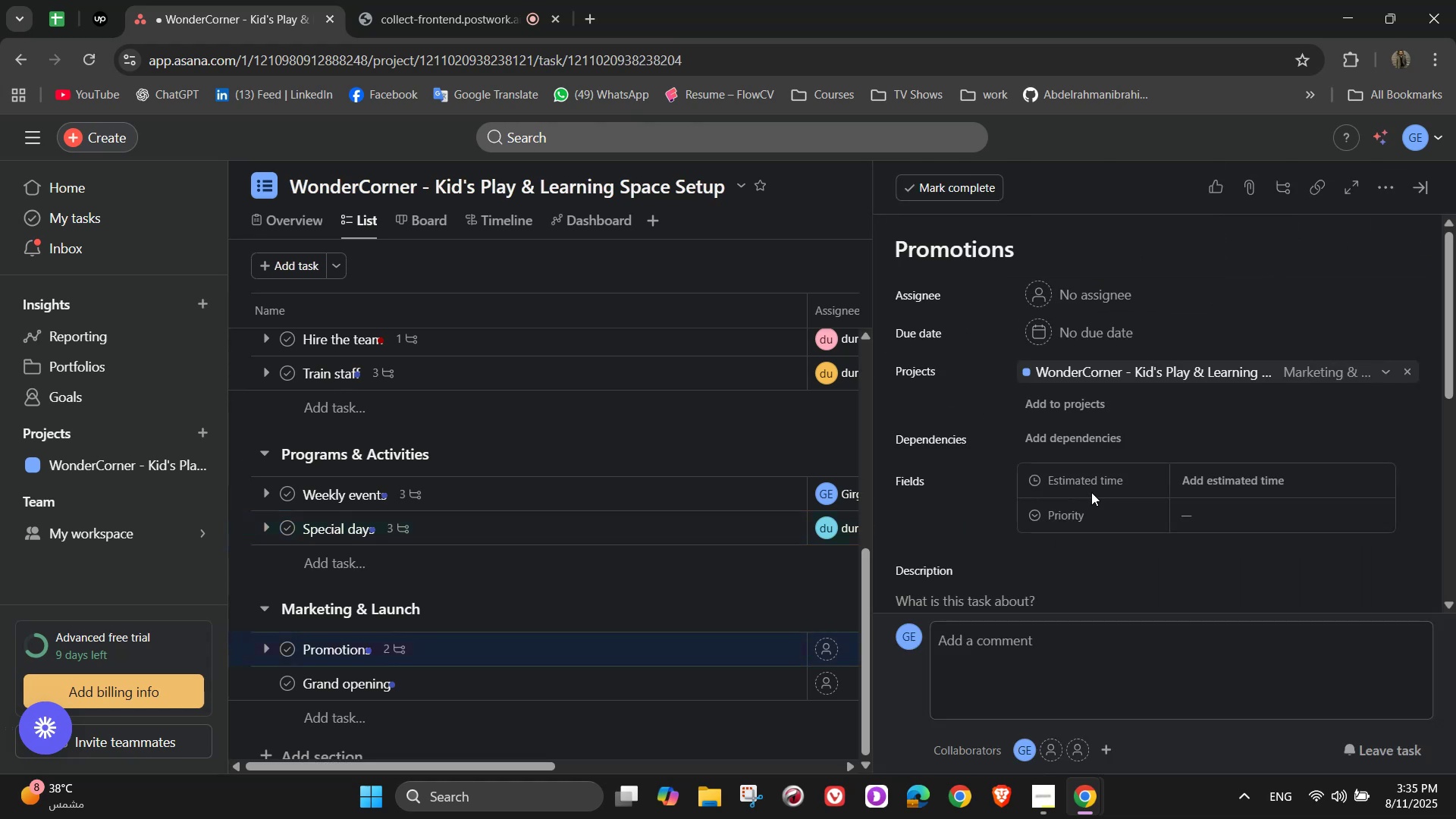 
scroll: coordinate [1091, 492], scroll_direction: down, amount: 6.0
 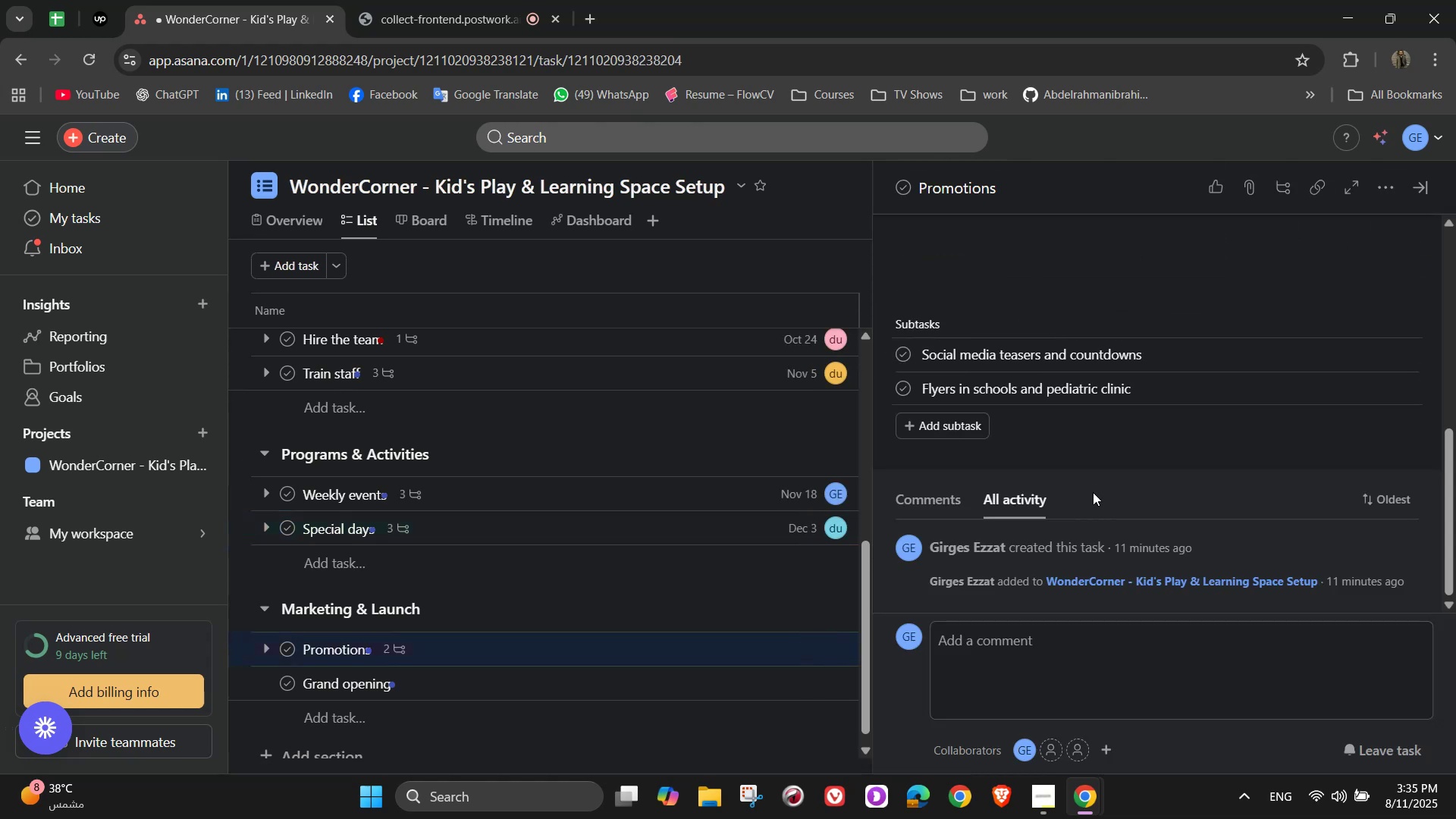 
scroll: coordinate [1125, 460], scroll_direction: up, amount: 8.0
 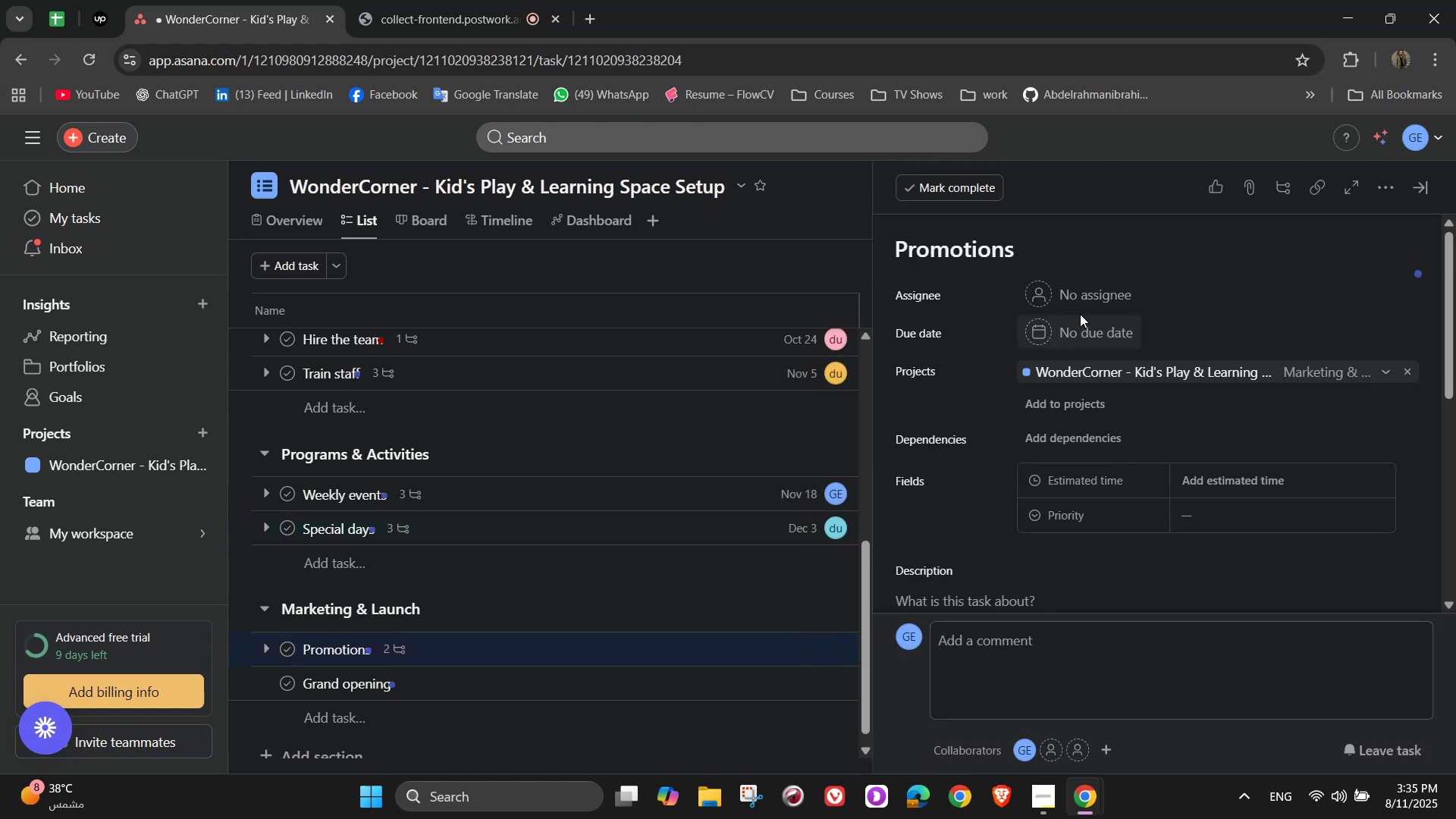 
left_click([1085, 293])
 